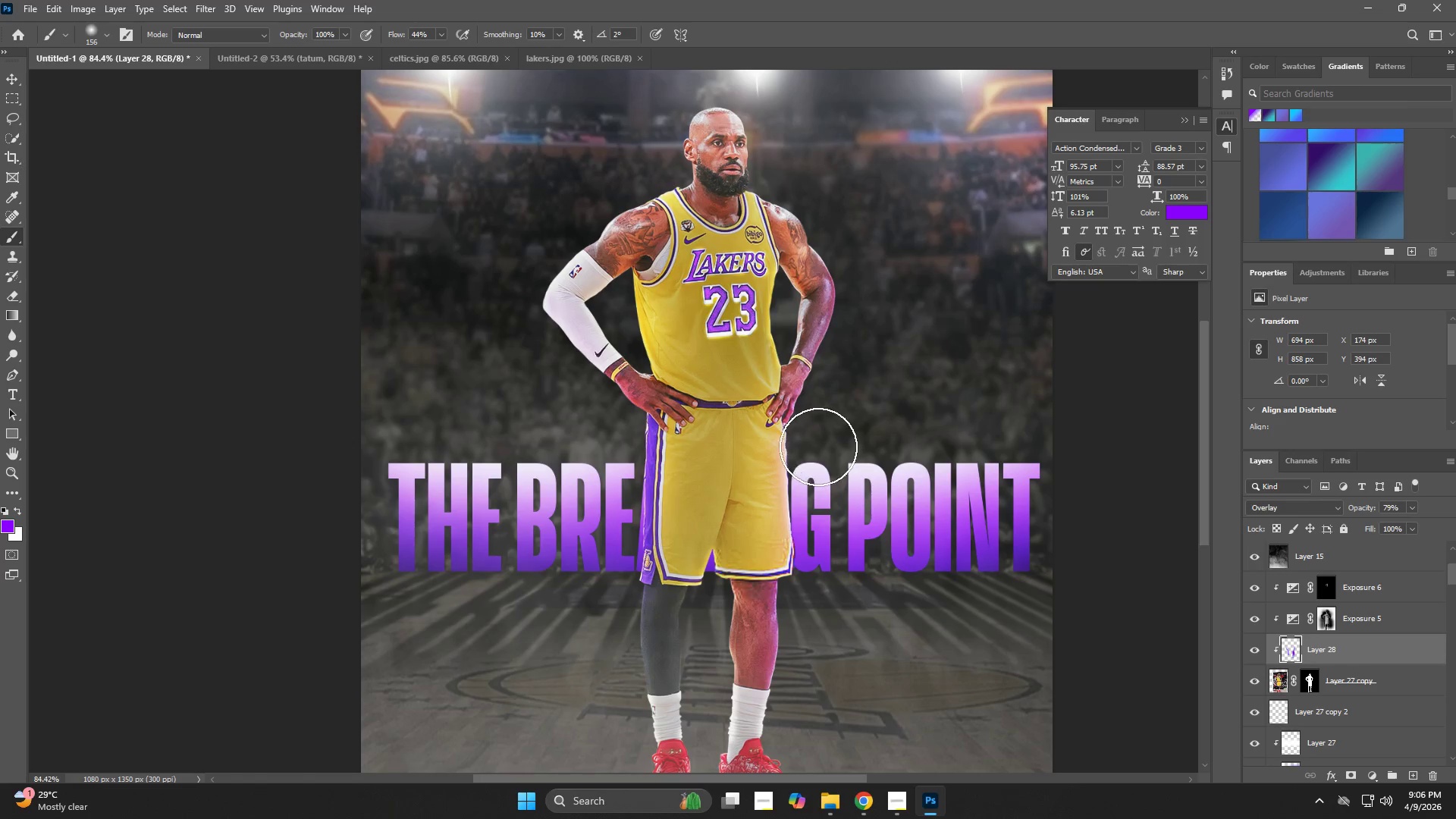 
left_click_drag(start_coordinate=[818, 447], to_coordinate=[836, 597])
 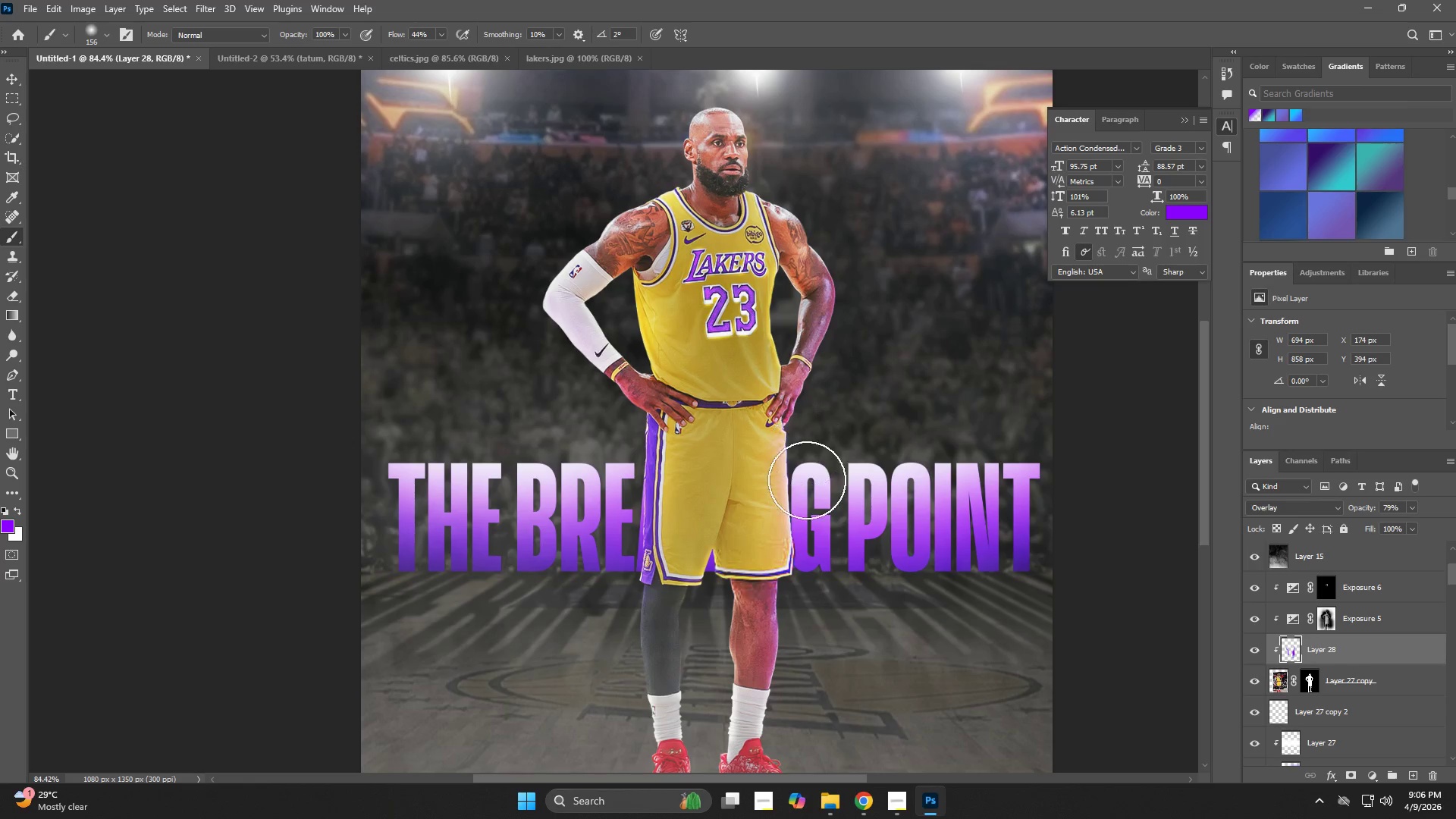 
hold_key(key=AltLeft, duration=0.36)
 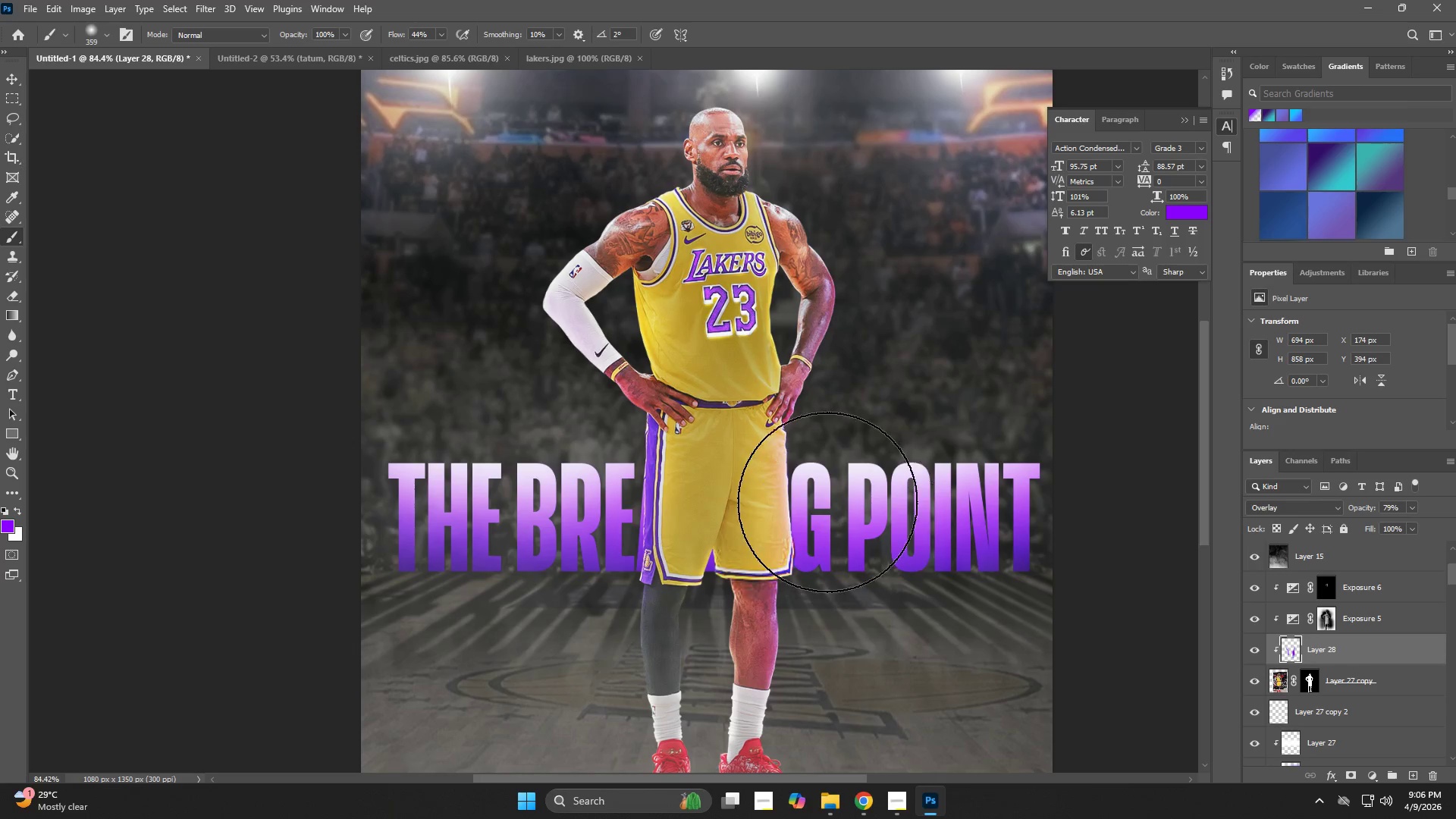 
left_click([823, 497])
 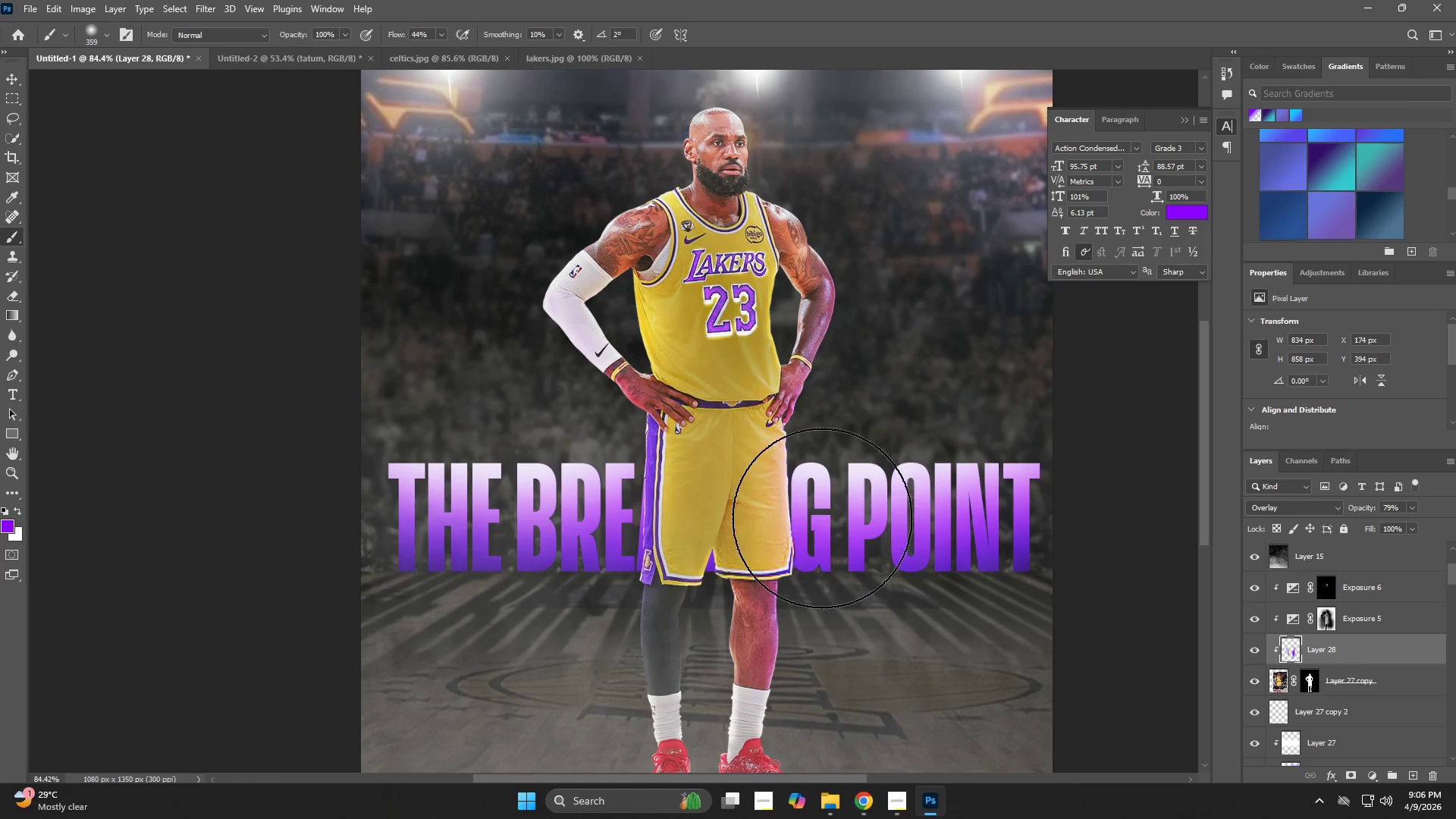 
left_click_drag(start_coordinate=[822, 519], to_coordinate=[829, 526])
 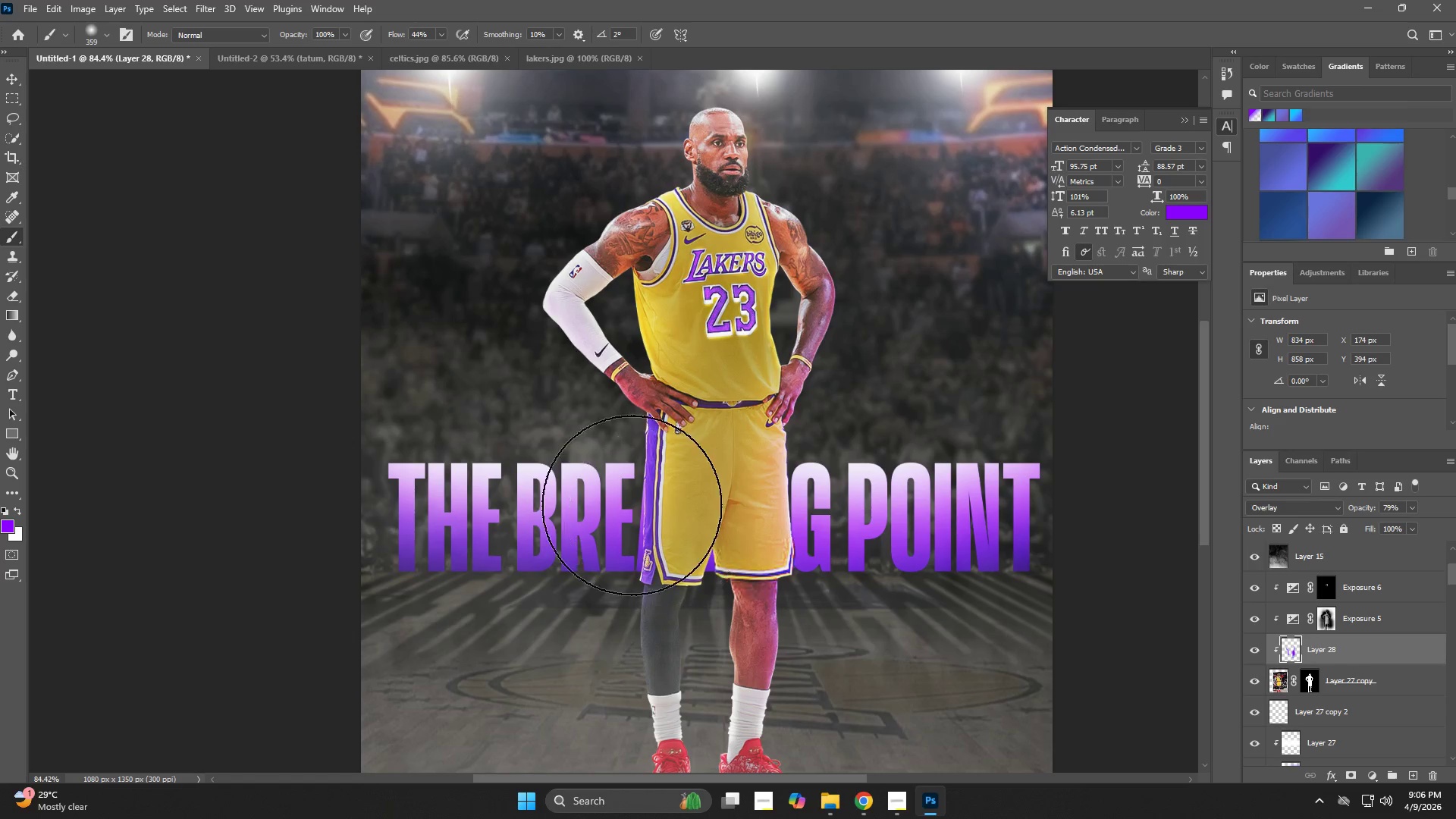 
left_click_drag(start_coordinate=[585, 485], to_coordinate=[584, 493])
 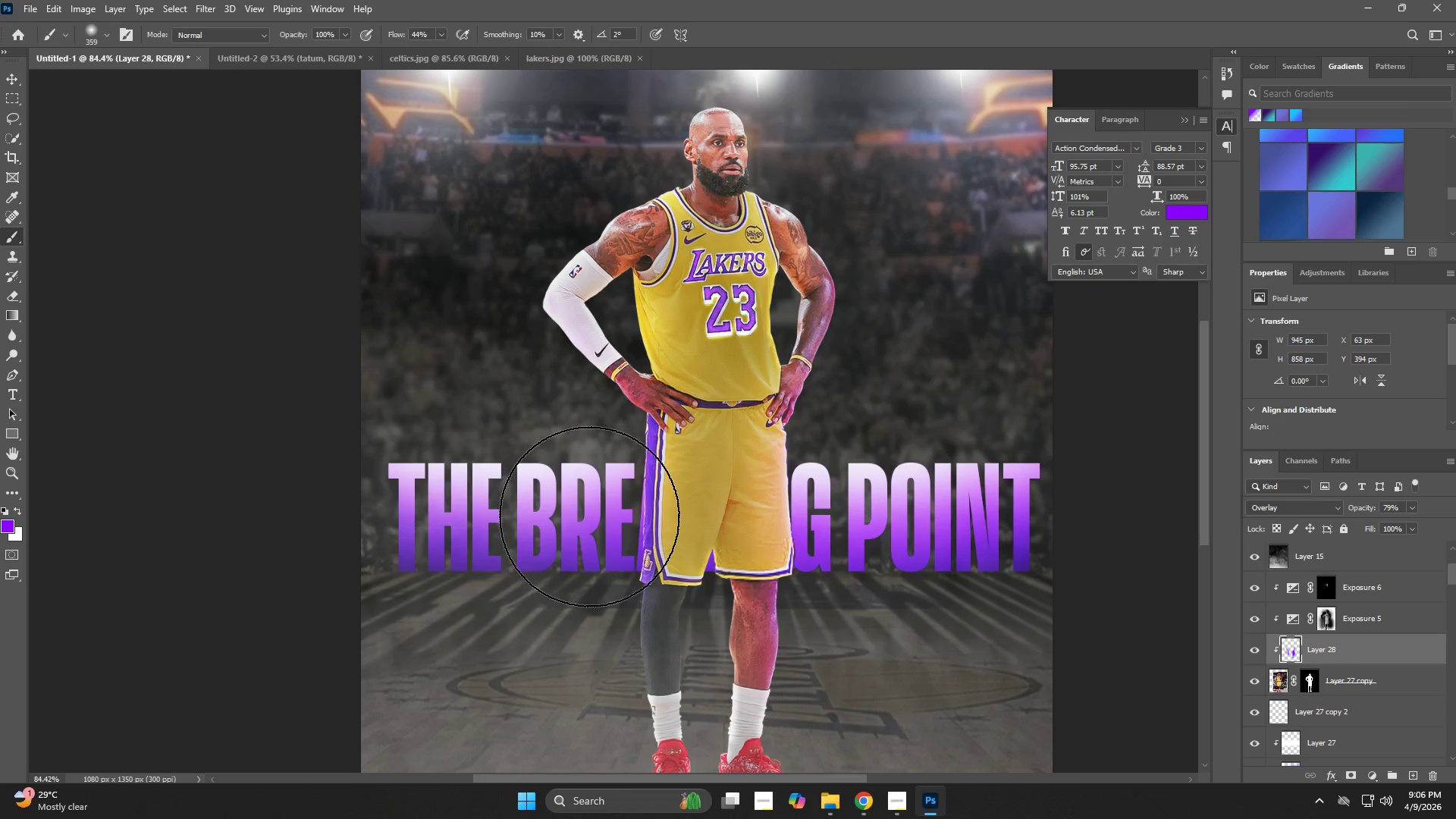 
left_click_drag(start_coordinate=[589, 516], to_coordinate=[589, 531])
 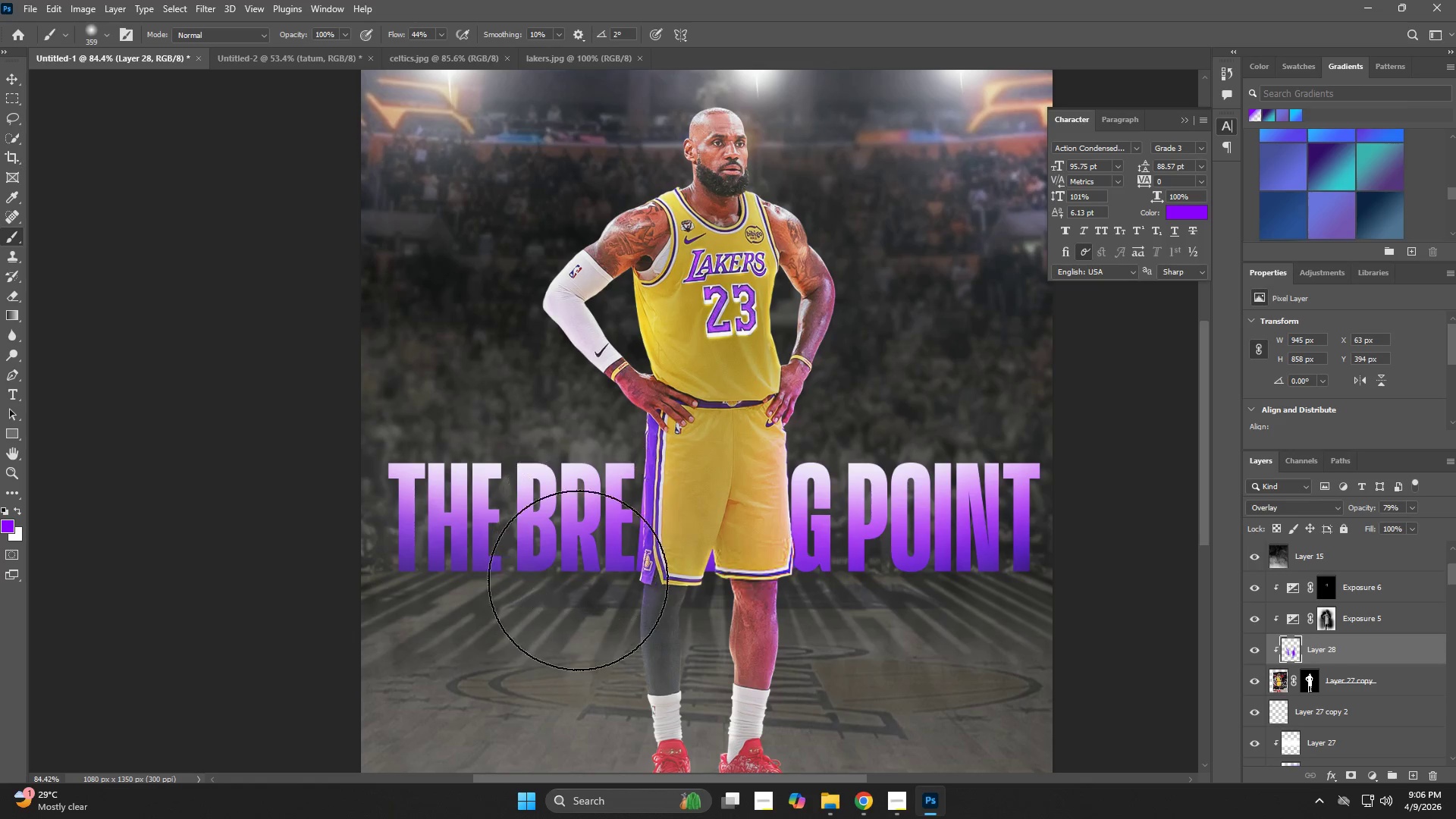 
left_click_drag(start_coordinate=[578, 586], to_coordinate=[580, 607])
 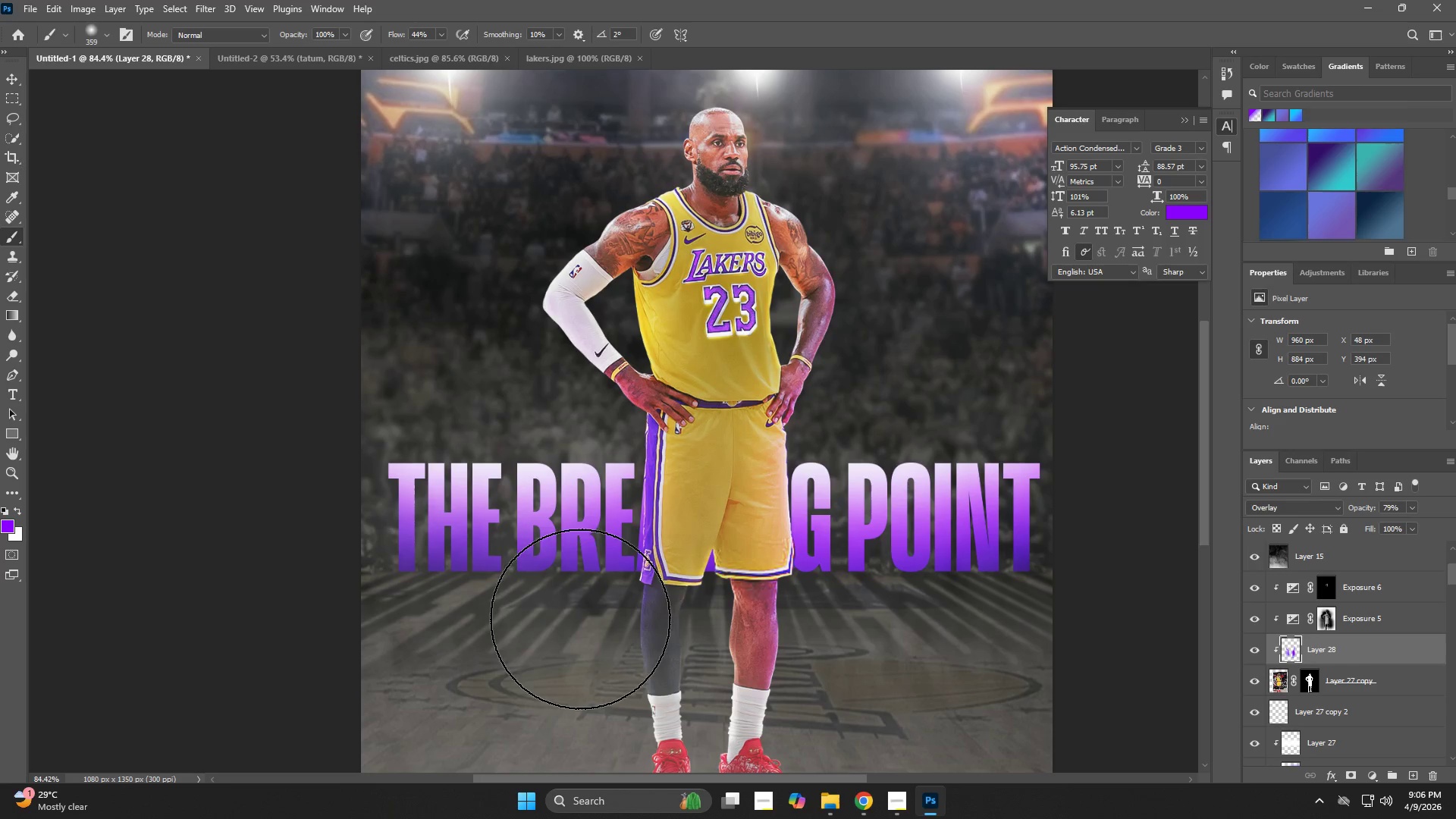 
left_click_drag(start_coordinate=[580, 620], to_coordinate=[581, 628])
 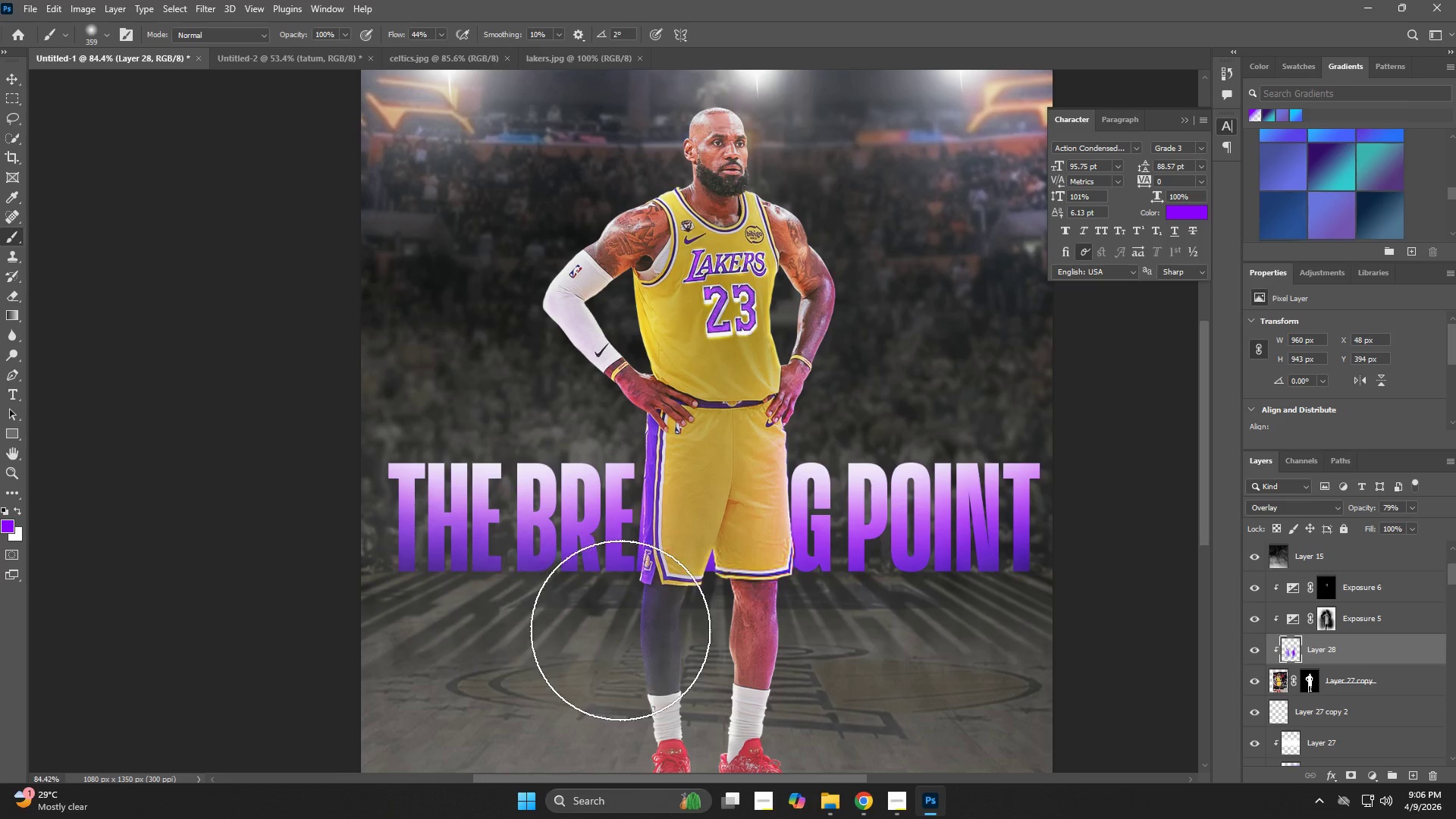 
hold_key(key=AltLeft, duration=0.52)
 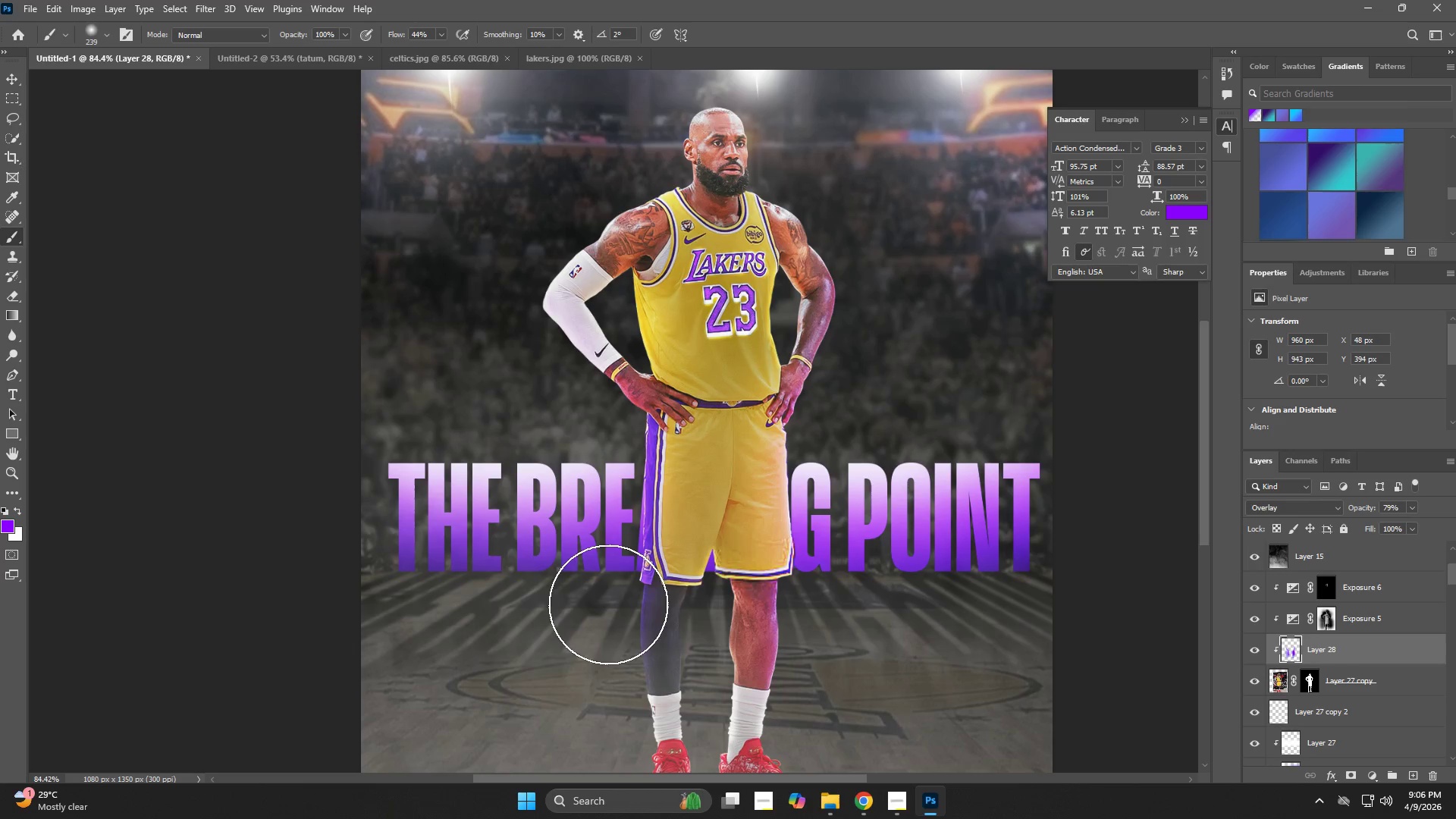 
left_click_drag(start_coordinate=[605, 602], to_coordinate=[616, 723])
 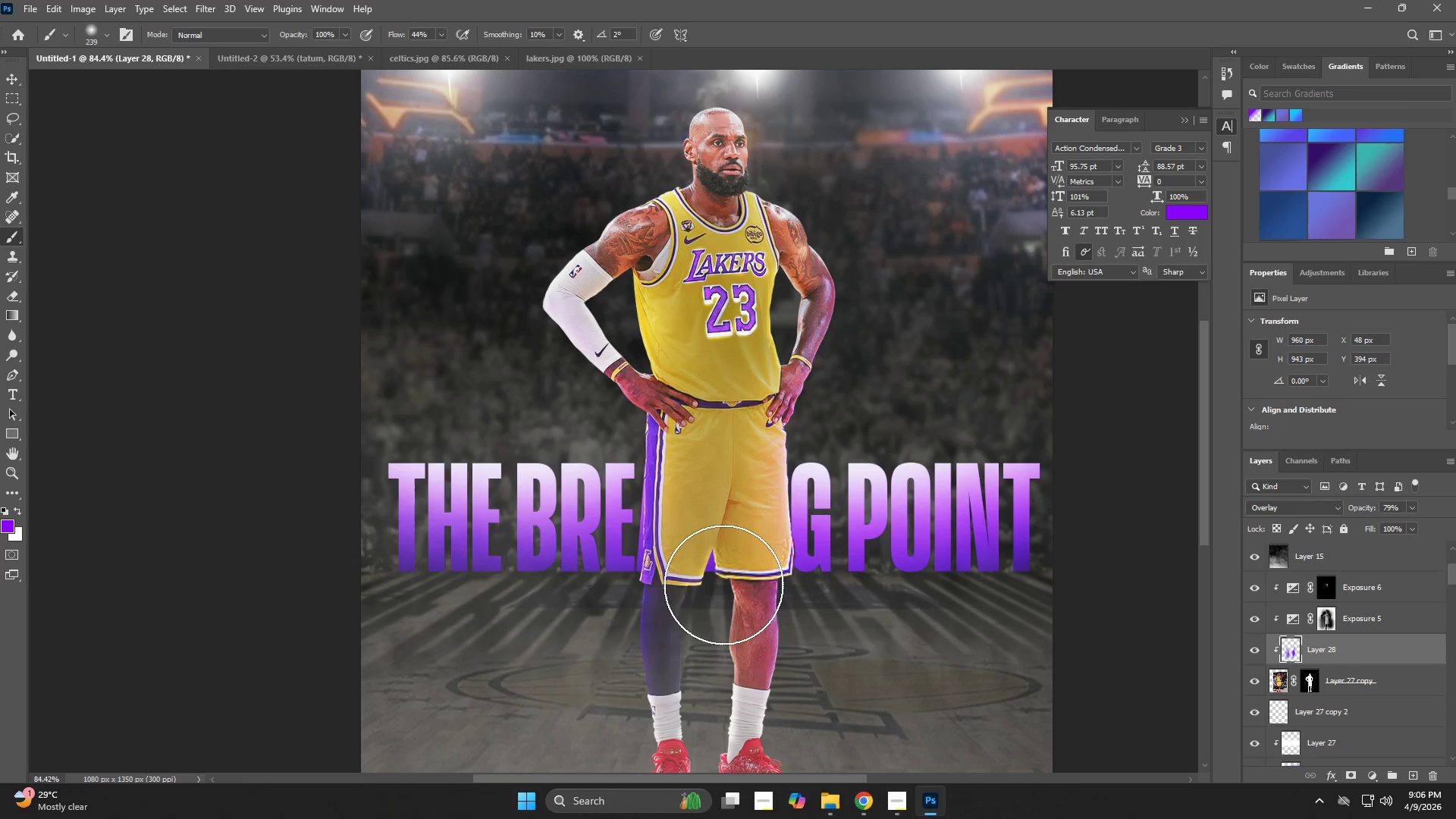 
hold_key(key=AltLeft, duration=0.42)
 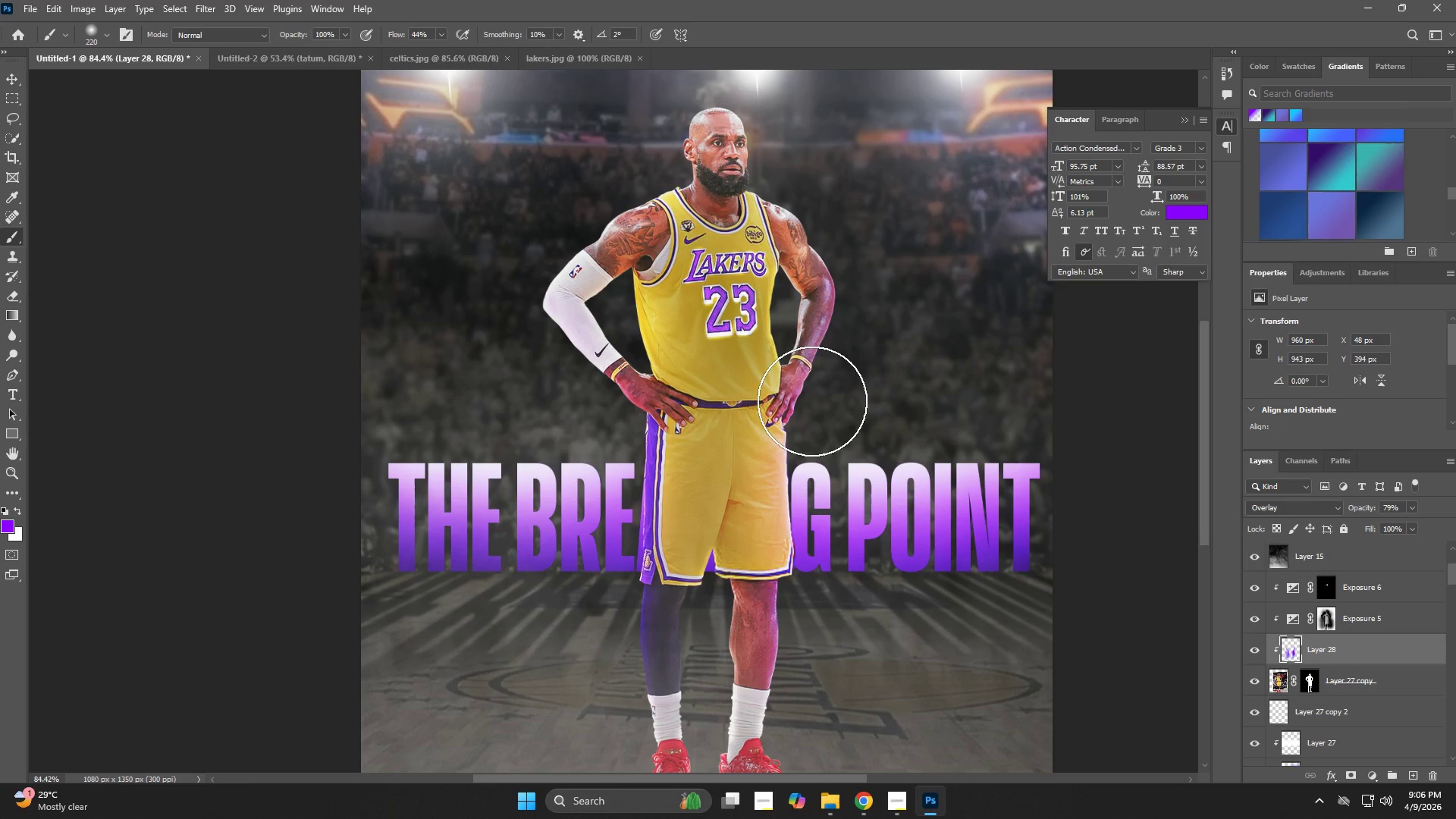 
left_click_drag(start_coordinate=[813, 376], to_coordinate=[821, 422])
 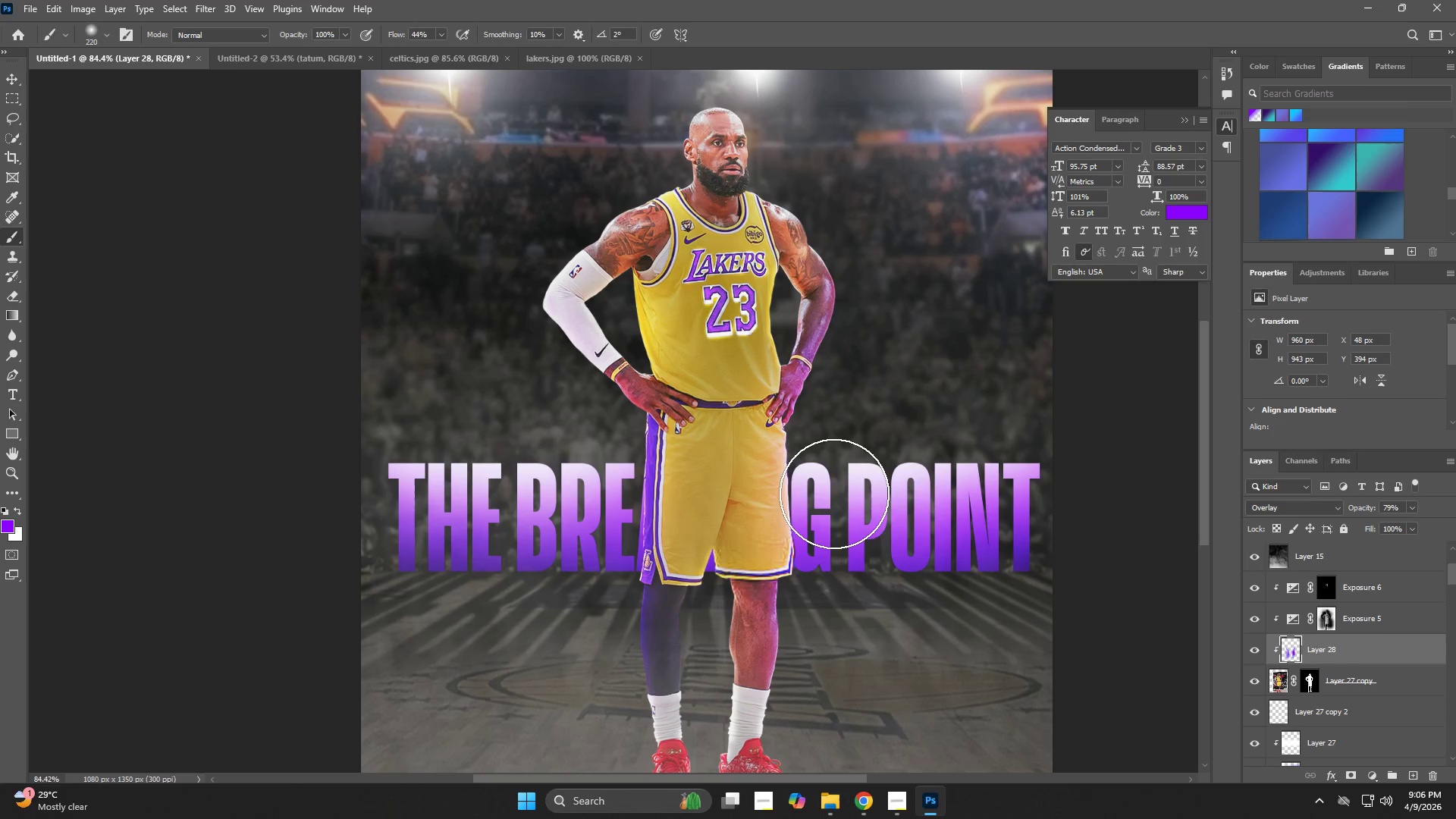 
key(Control+ControlLeft)
 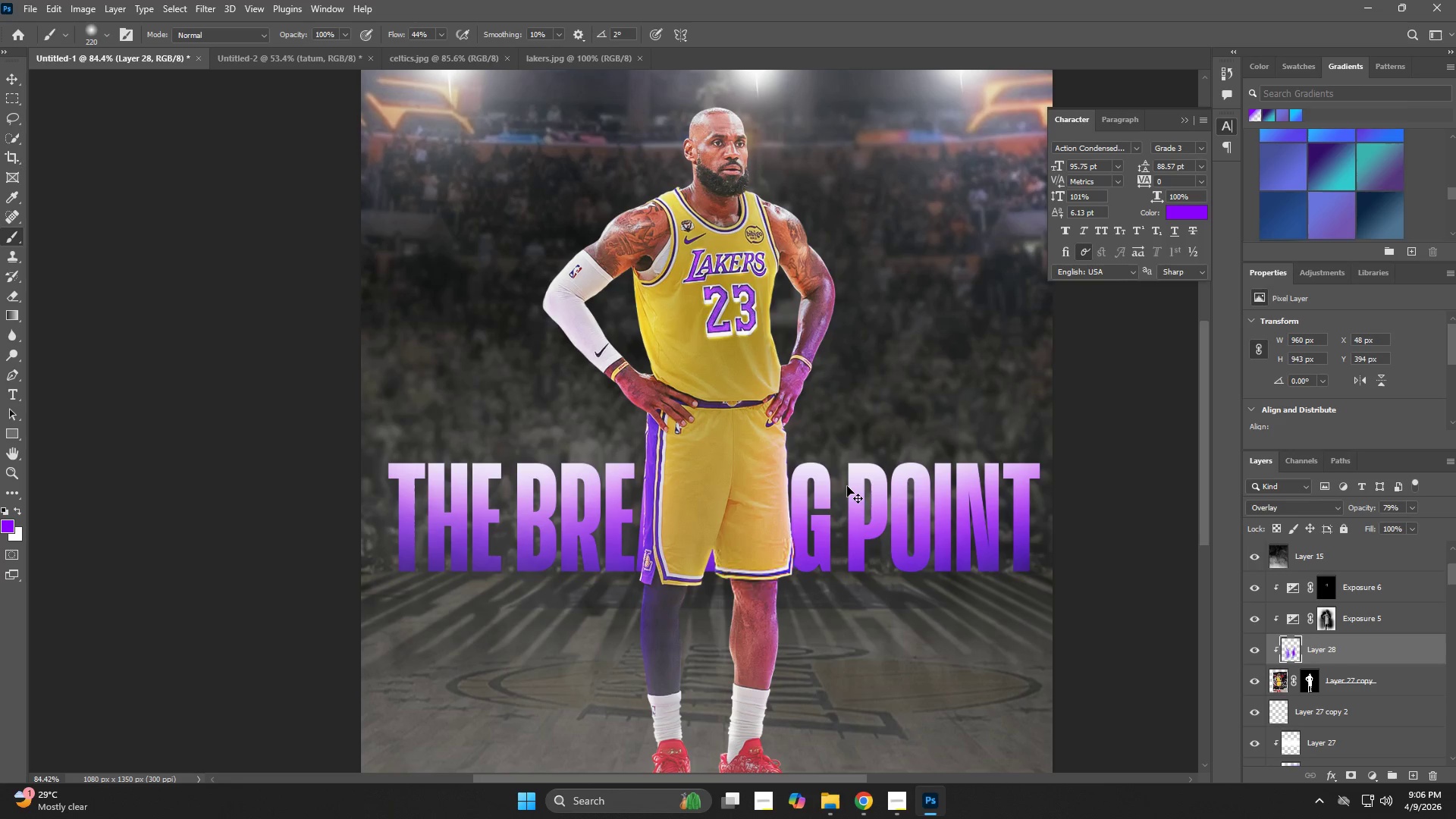 
key(Control+Z)
 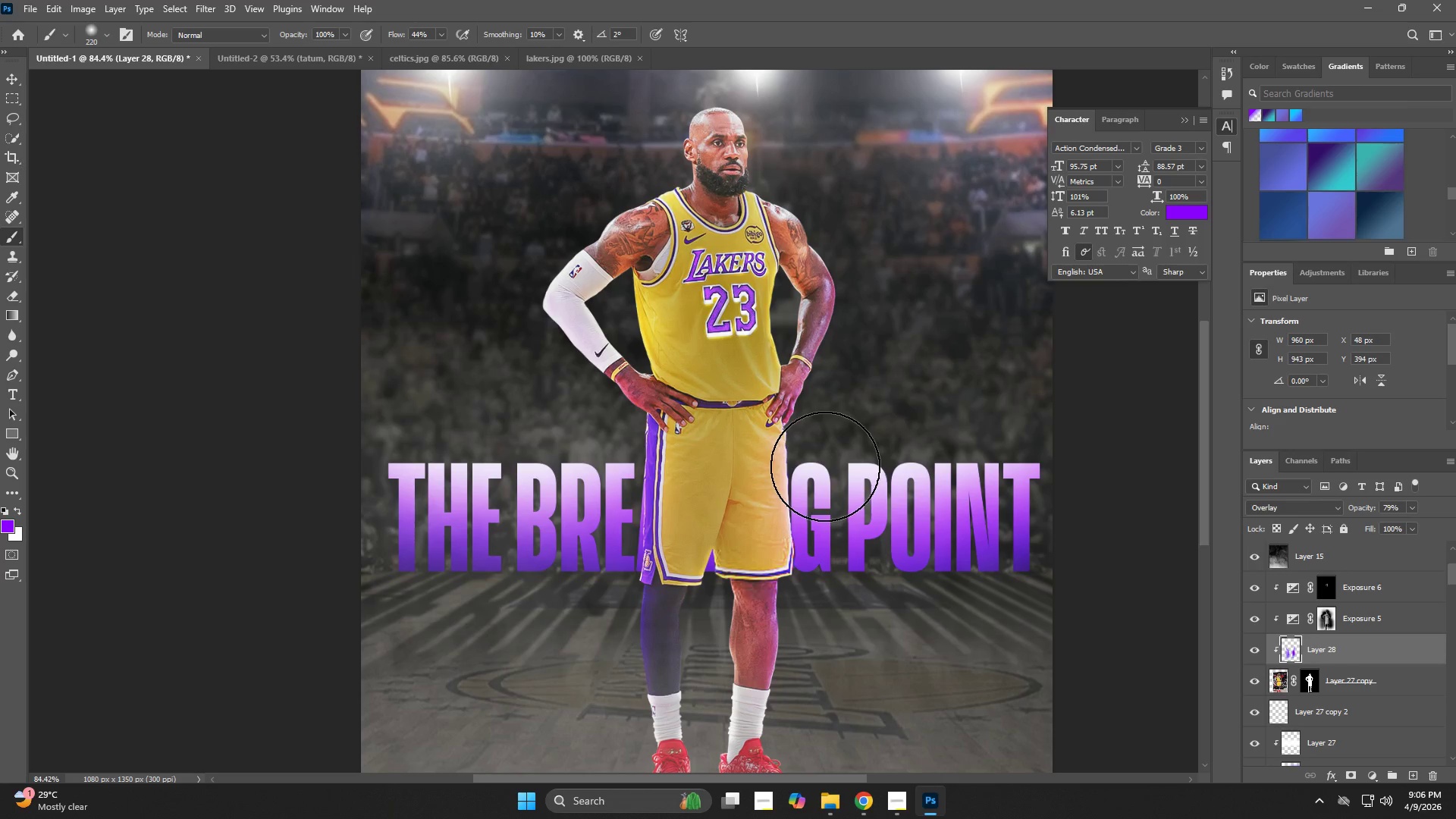 
left_click_drag(start_coordinate=[828, 494], to_coordinate=[826, 552])
 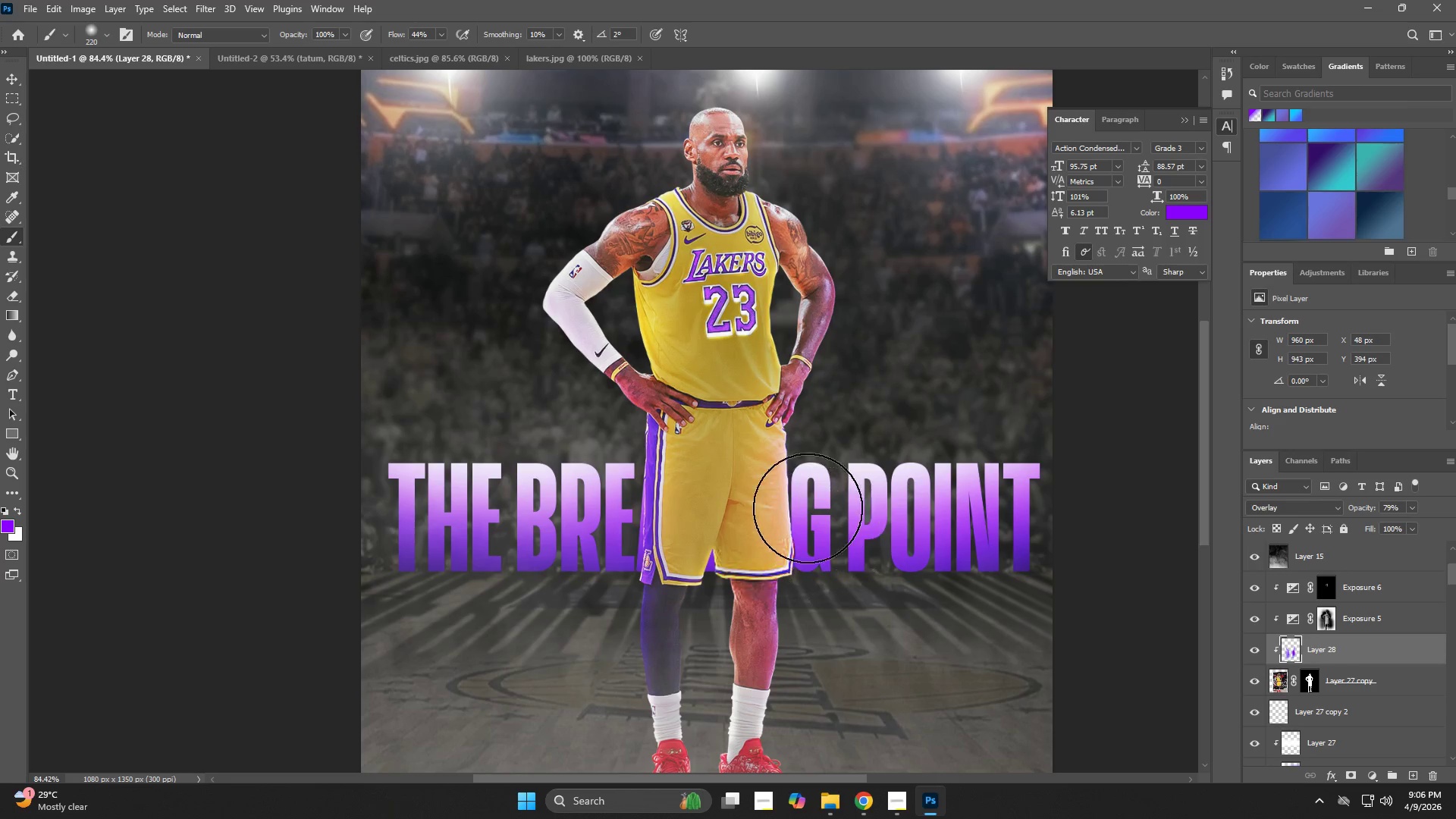 
left_click_drag(start_coordinate=[808, 508], to_coordinate=[827, 578])
 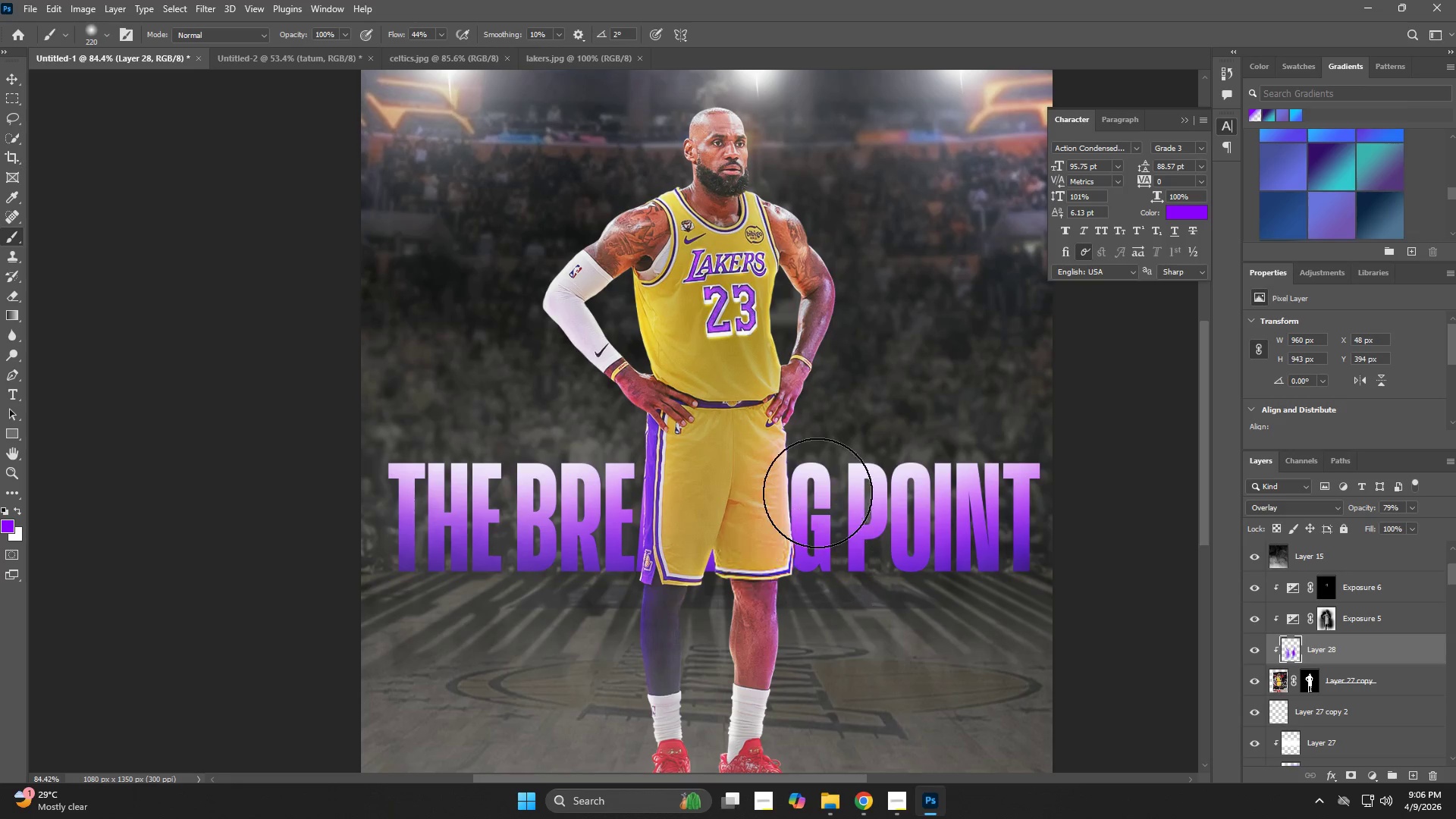 
left_click_drag(start_coordinate=[817, 491], to_coordinate=[827, 563])
 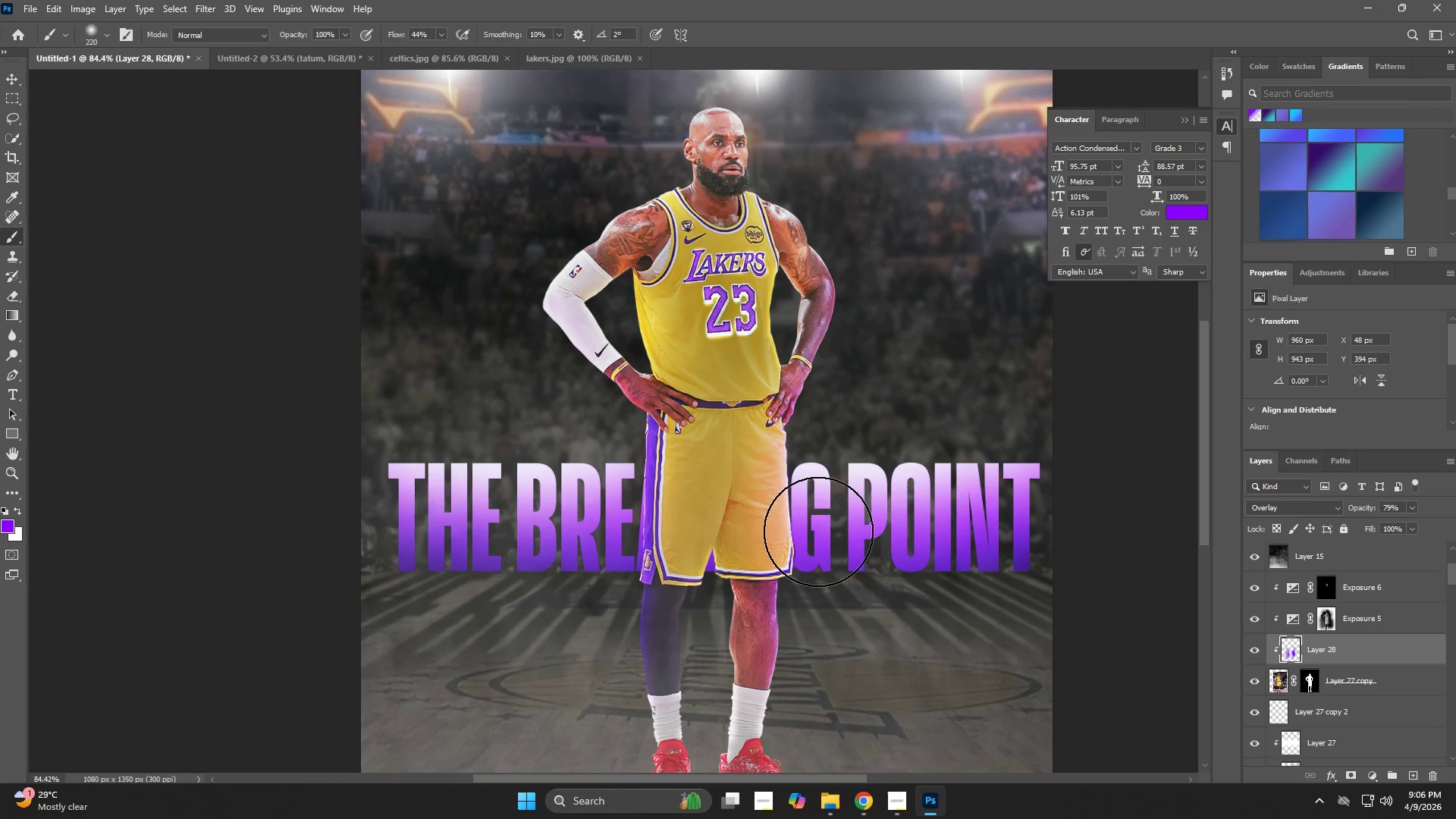 
hold_key(key=AltLeft, duration=0.38)
 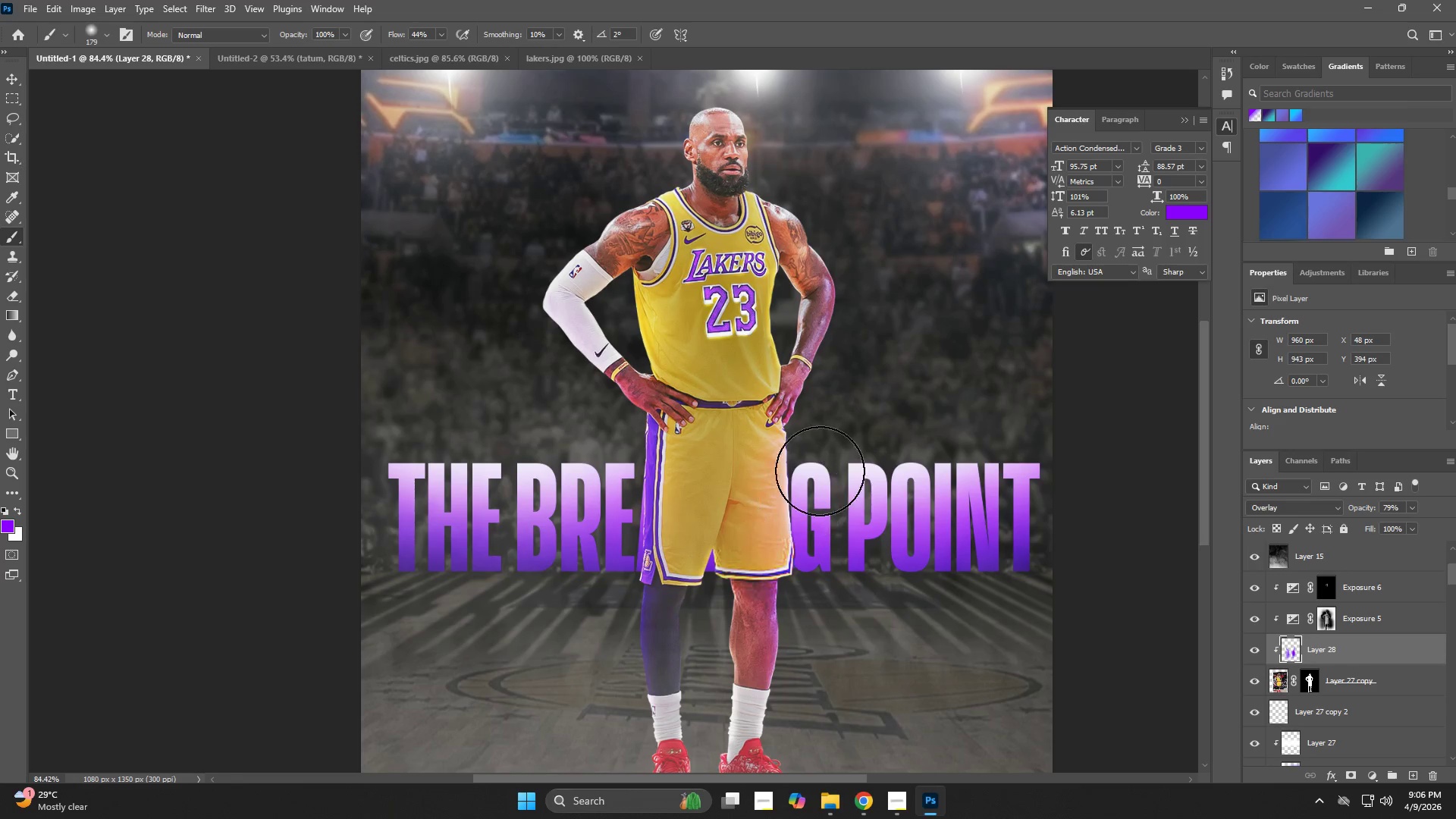 
left_click_drag(start_coordinate=[820, 468], to_coordinate=[859, 624])
 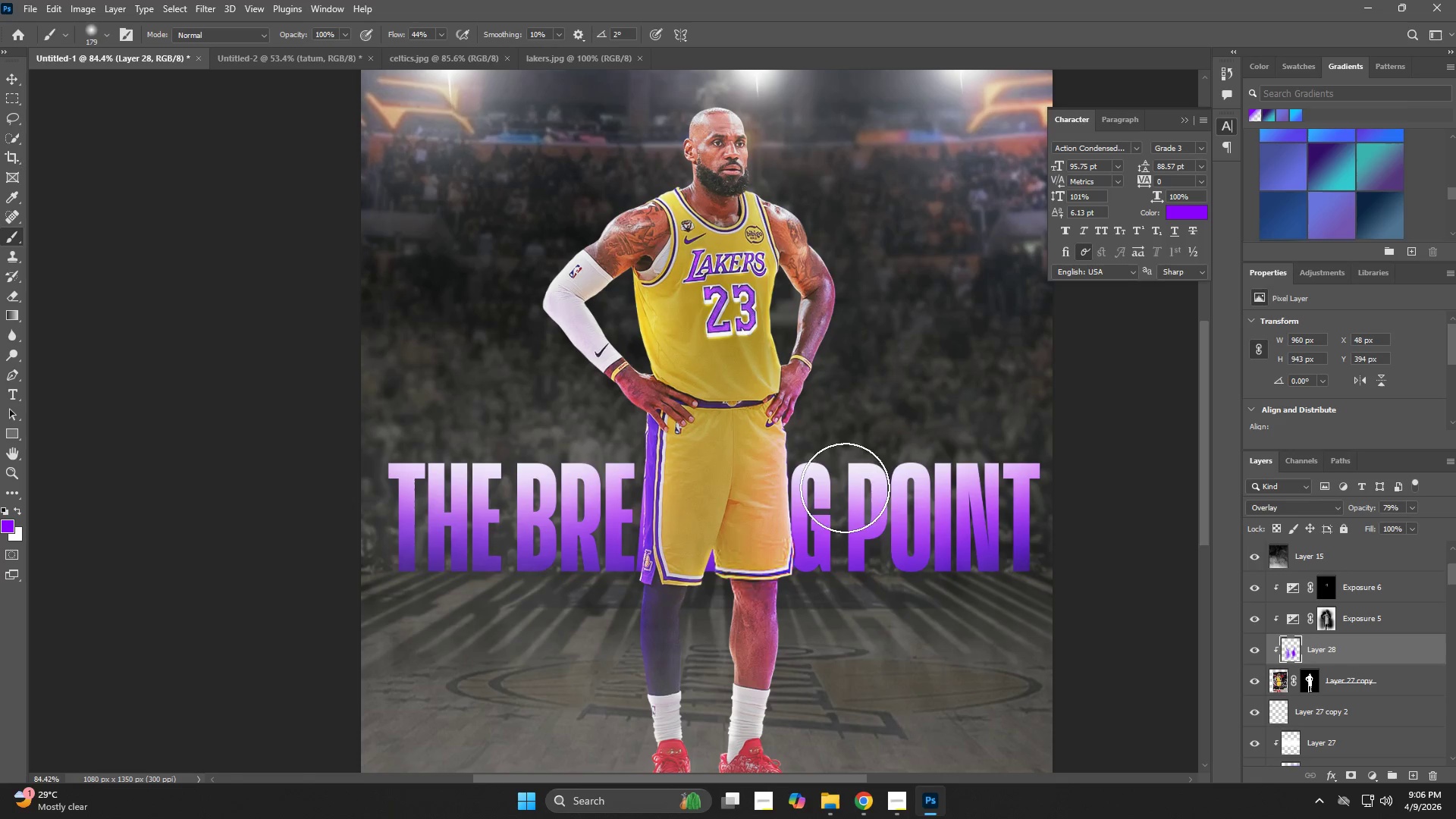 
left_click_drag(start_coordinate=[845, 476], to_coordinate=[848, 621])
 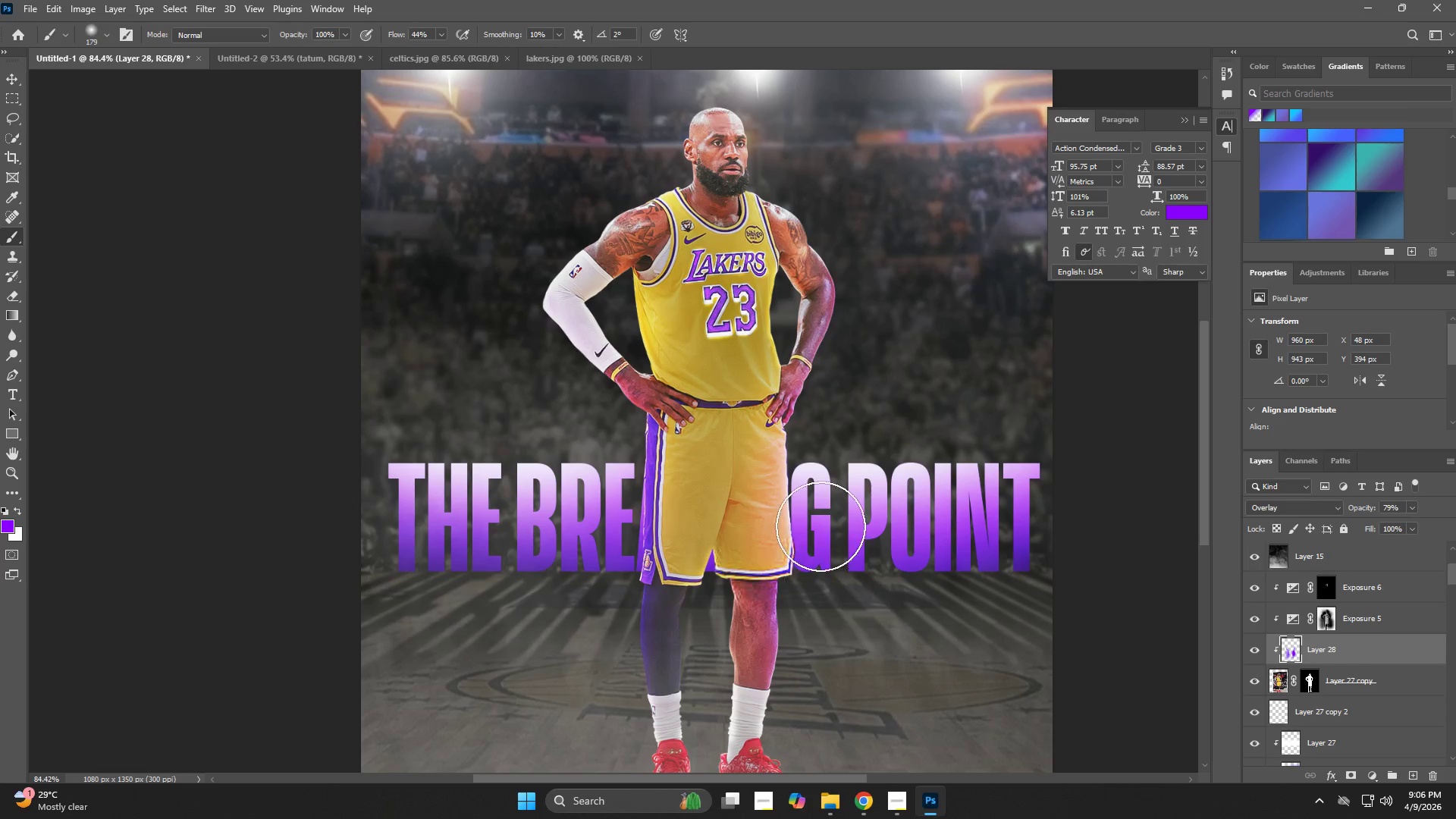 
left_click_drag(start_coordinate=[812, 442], to_coordinate=[831, 633])
 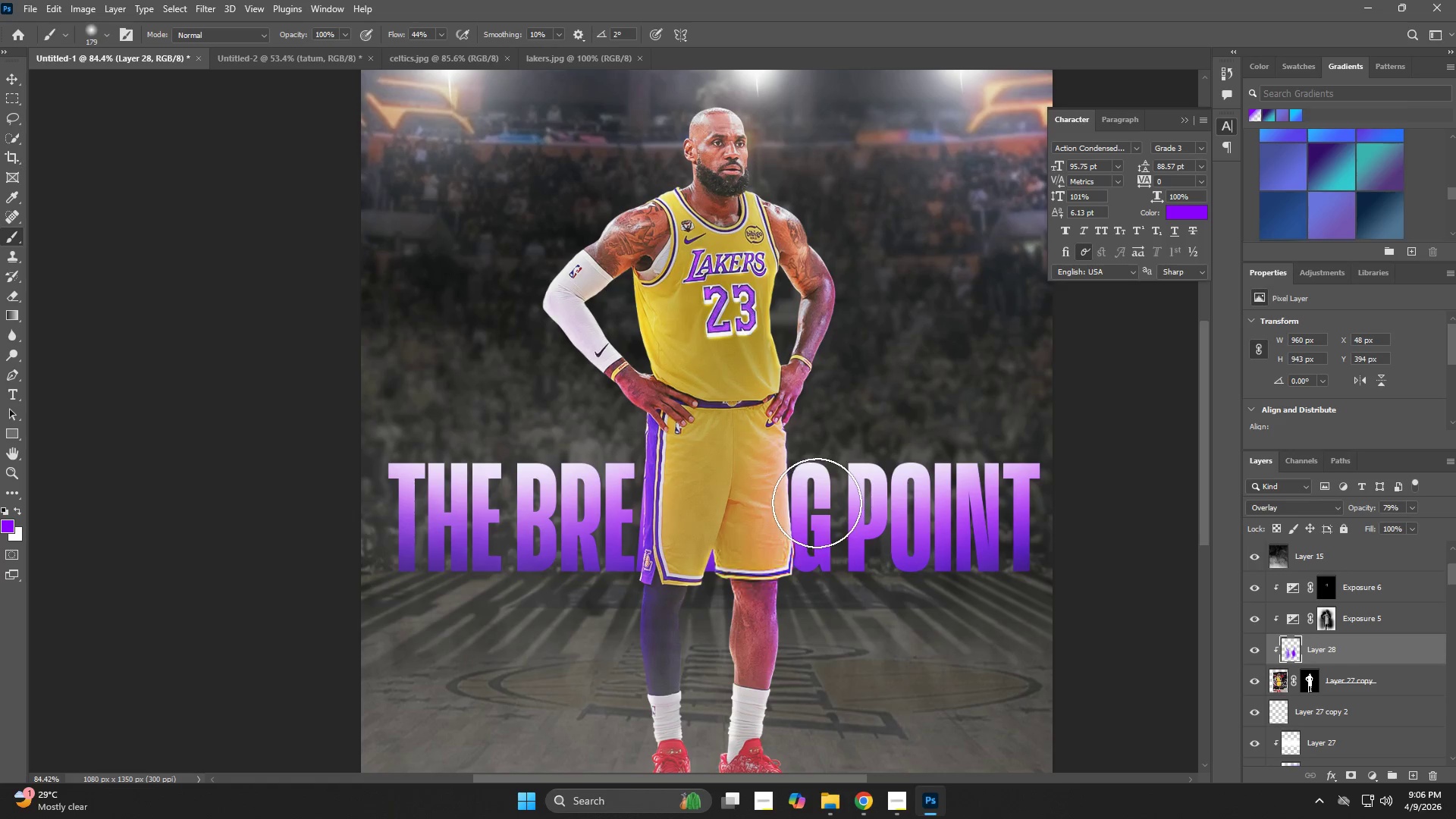 
left_click_drag(start_coordinate=[817, 503], to_coordinate=[811, 668])
 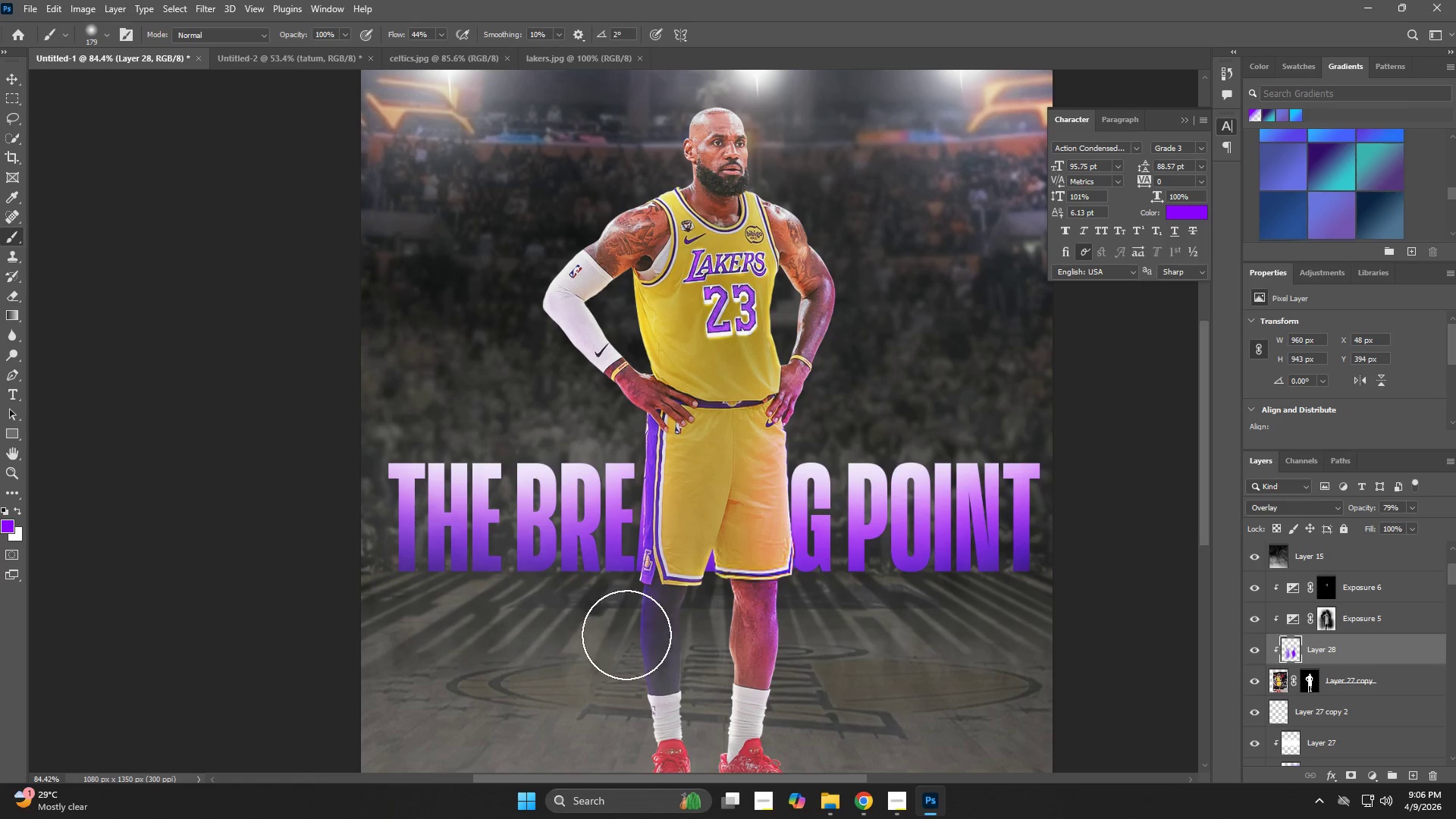 
left_click_drag(start_coordinate=[611, 485], to_coordinate=[620, 585])
 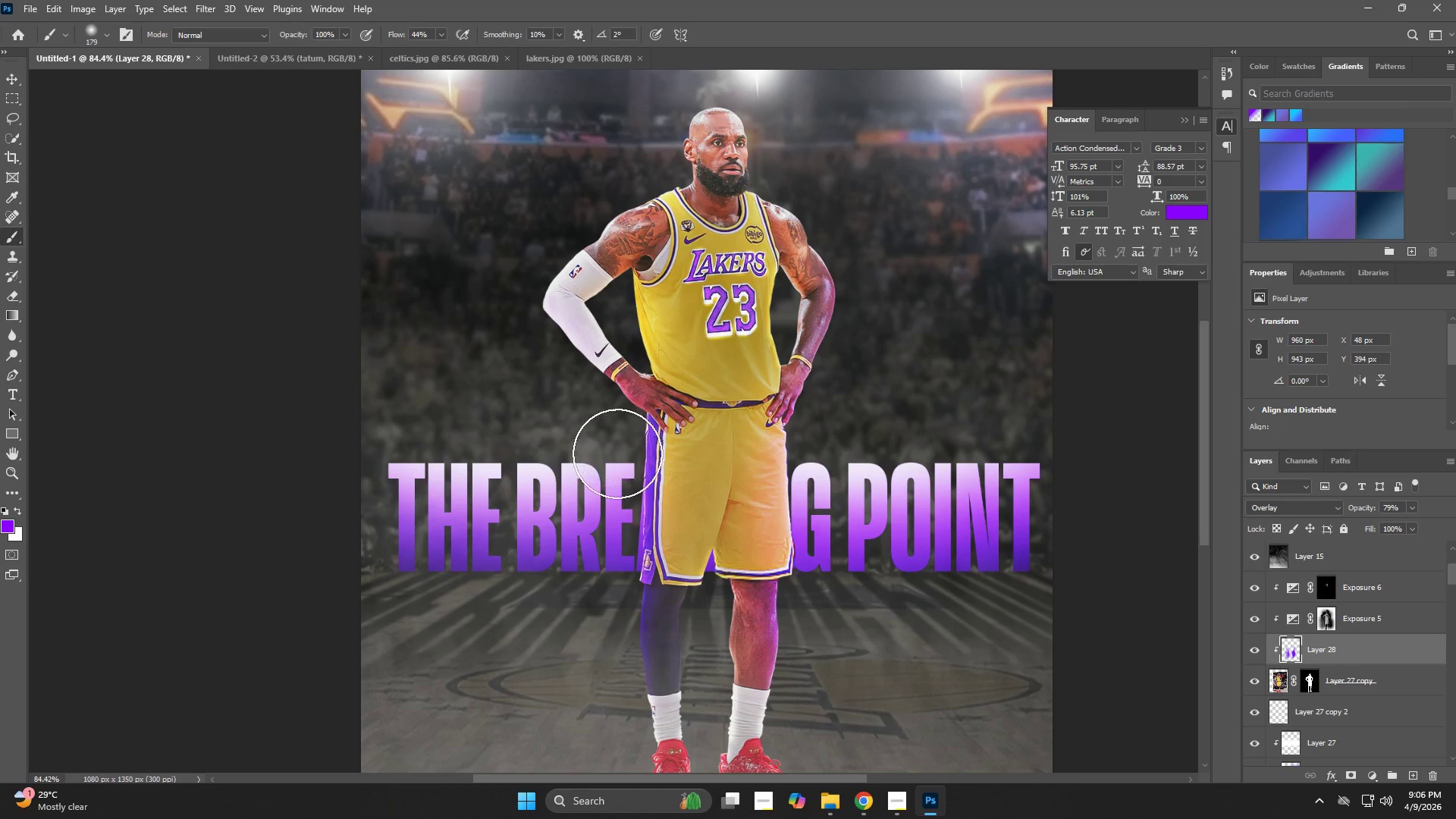 
type(zzbz)
 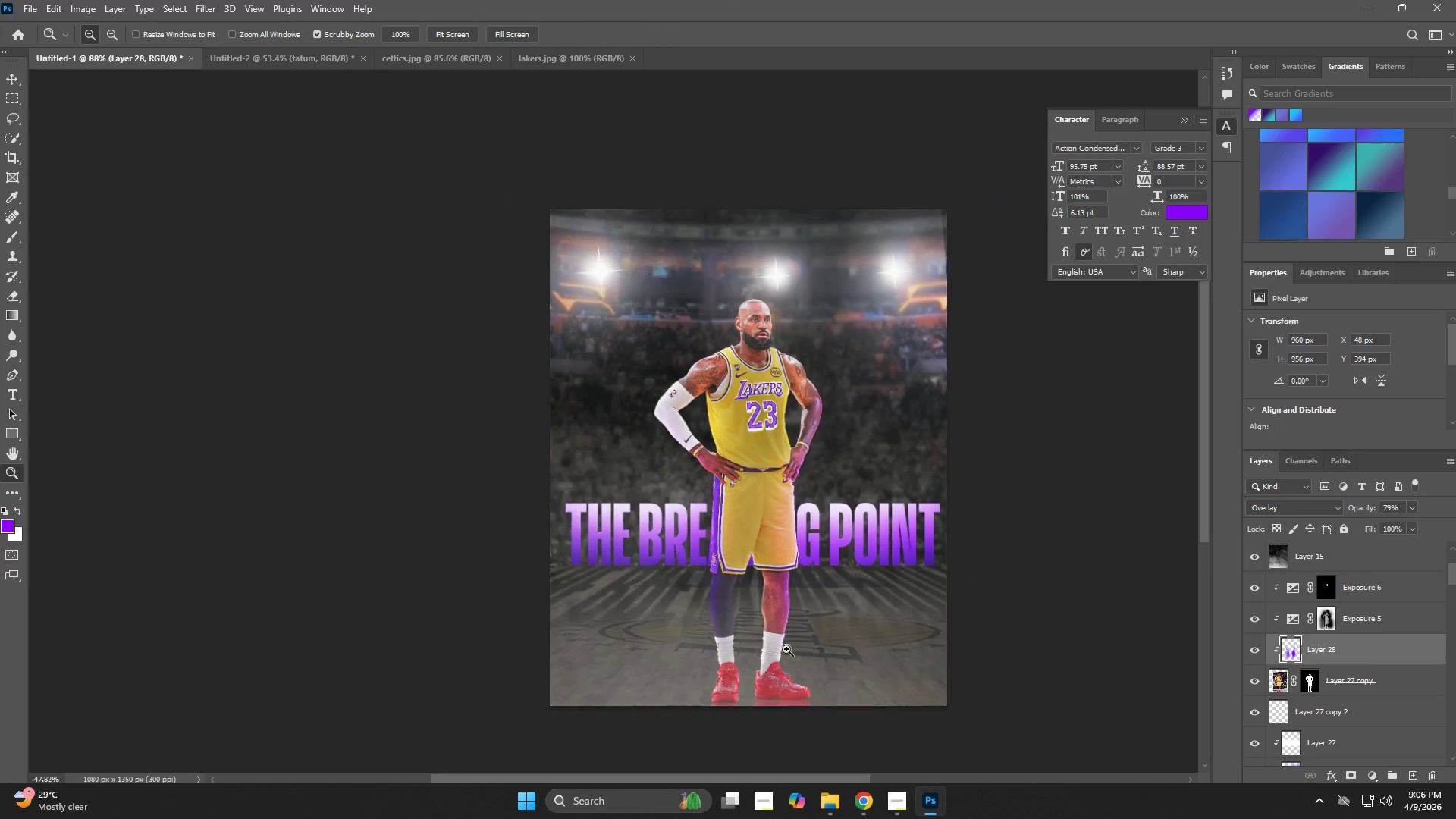 
left_click_drag(start_coordinate=[706, 585], to_coordinate=[680, 596])
 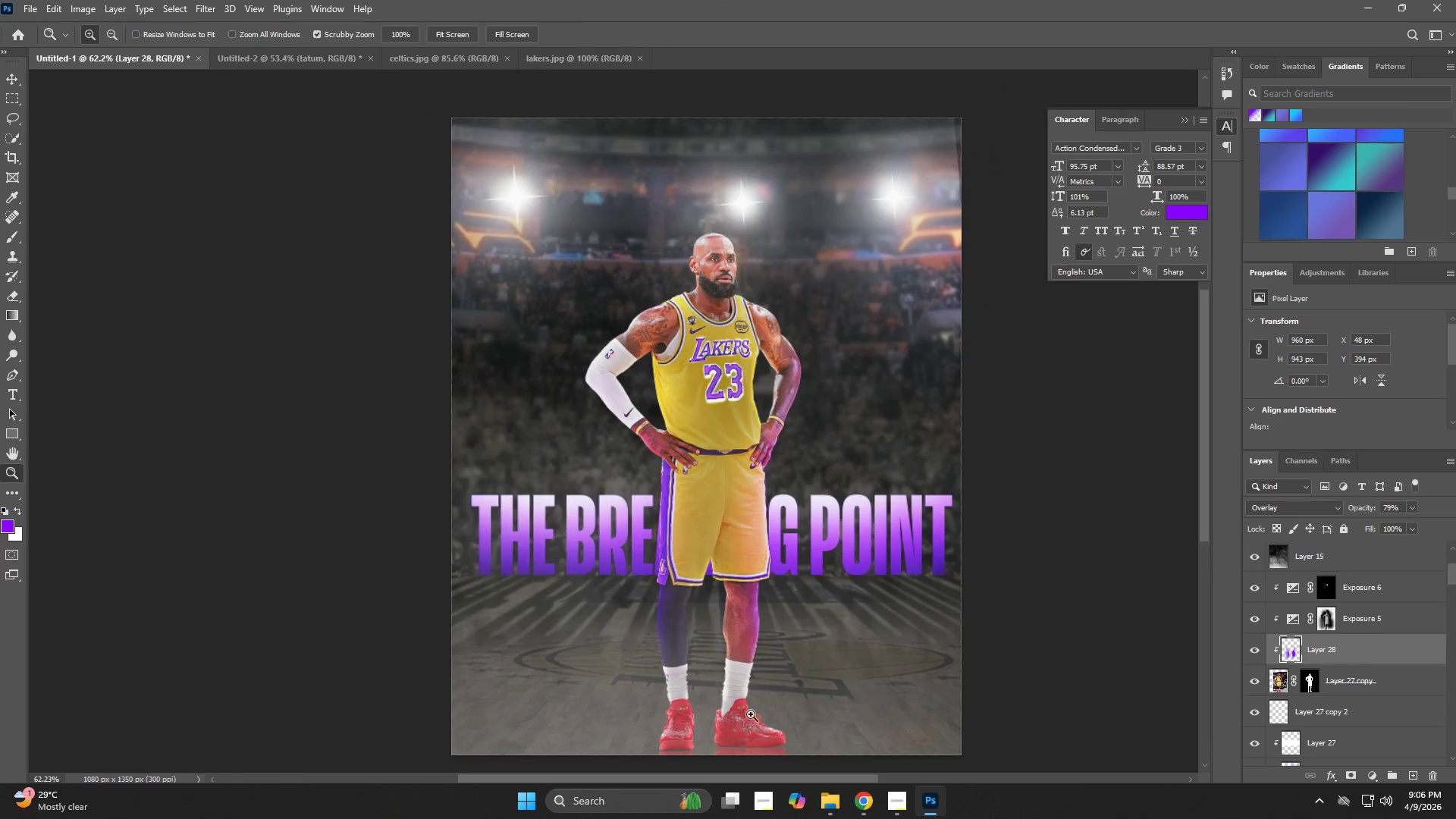 
left_click_drag(start_coordinate=[762, 725], to_coordinate=[791, 731])
 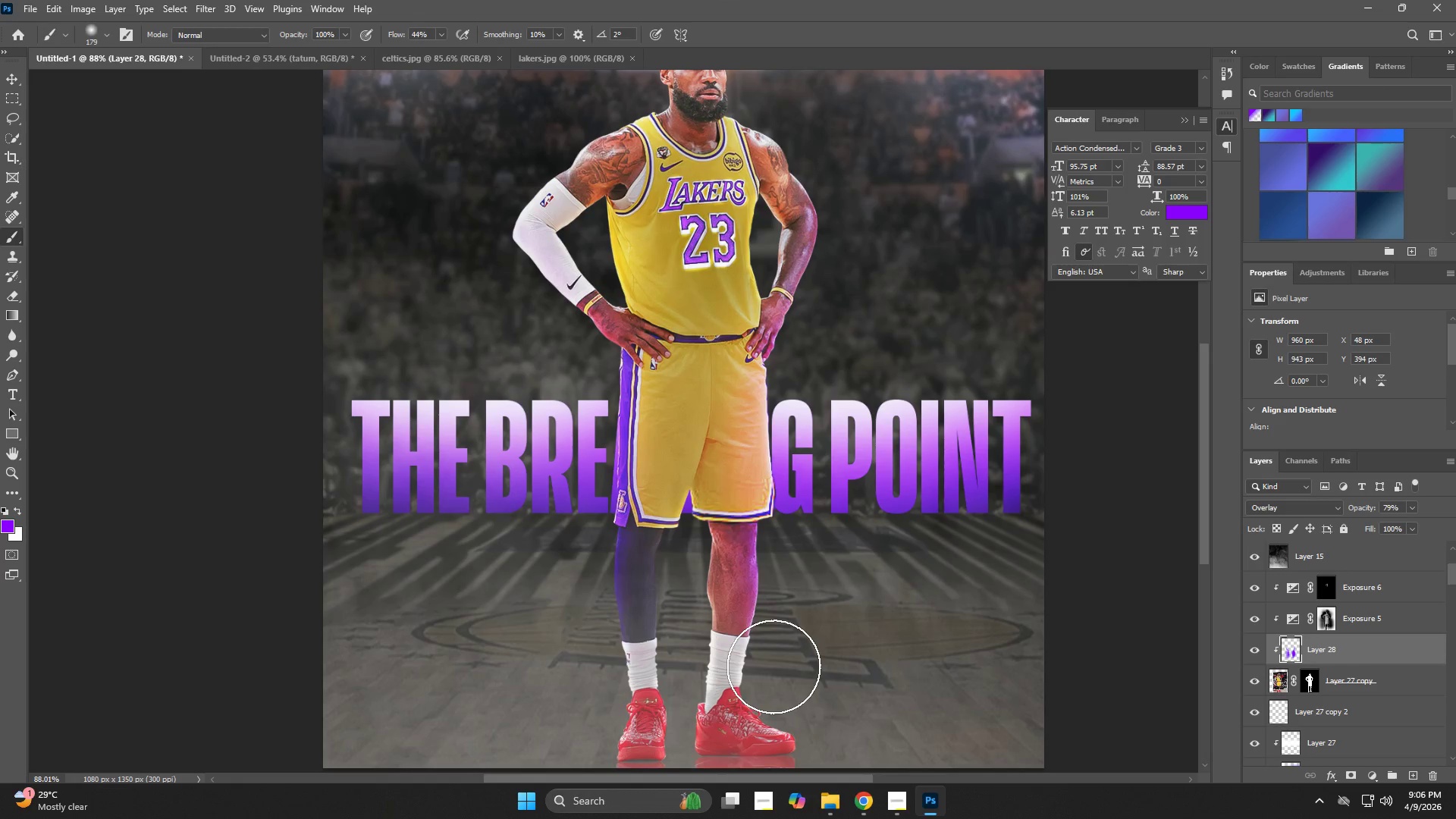 
left_click_drag(start_coordinate=[770, 684], to_coordinate=[789, 712])
 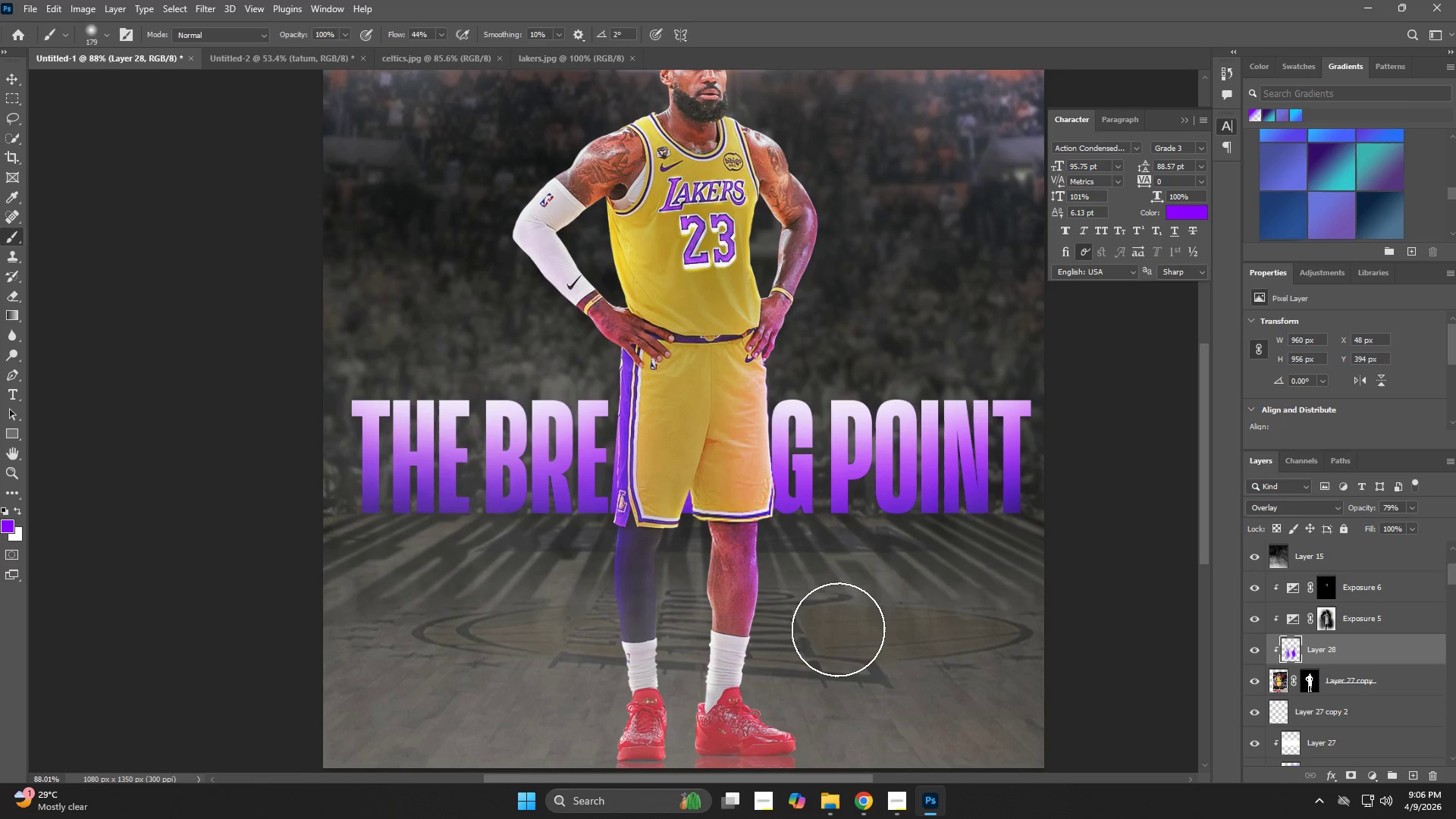 
left_click_drag(start_coordinate=[829, 630], to_coordinate=[785, 649])
 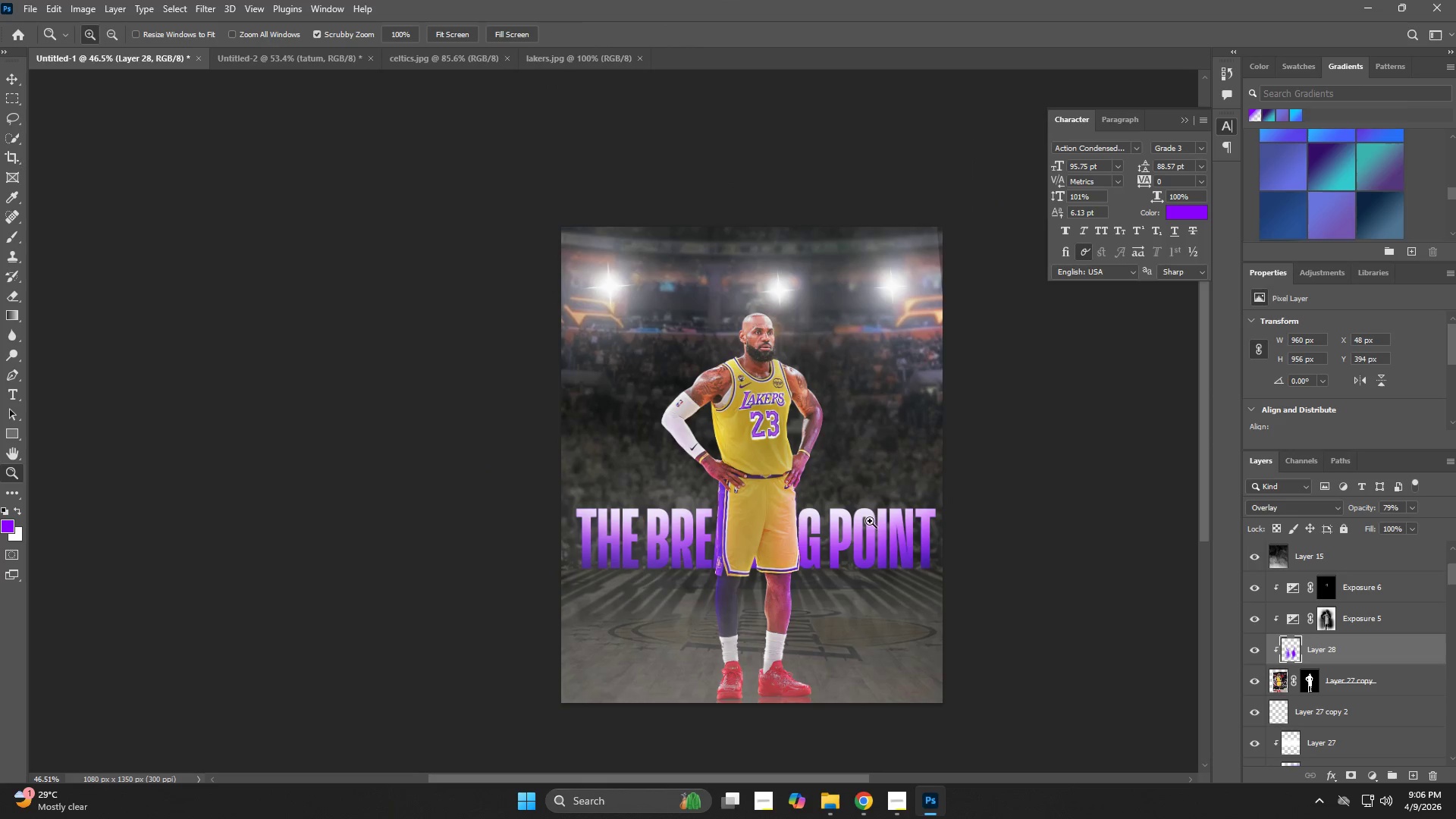 
left_click_drag(start_coordinate=[807, 400], to_coordinate=[950, 579])
 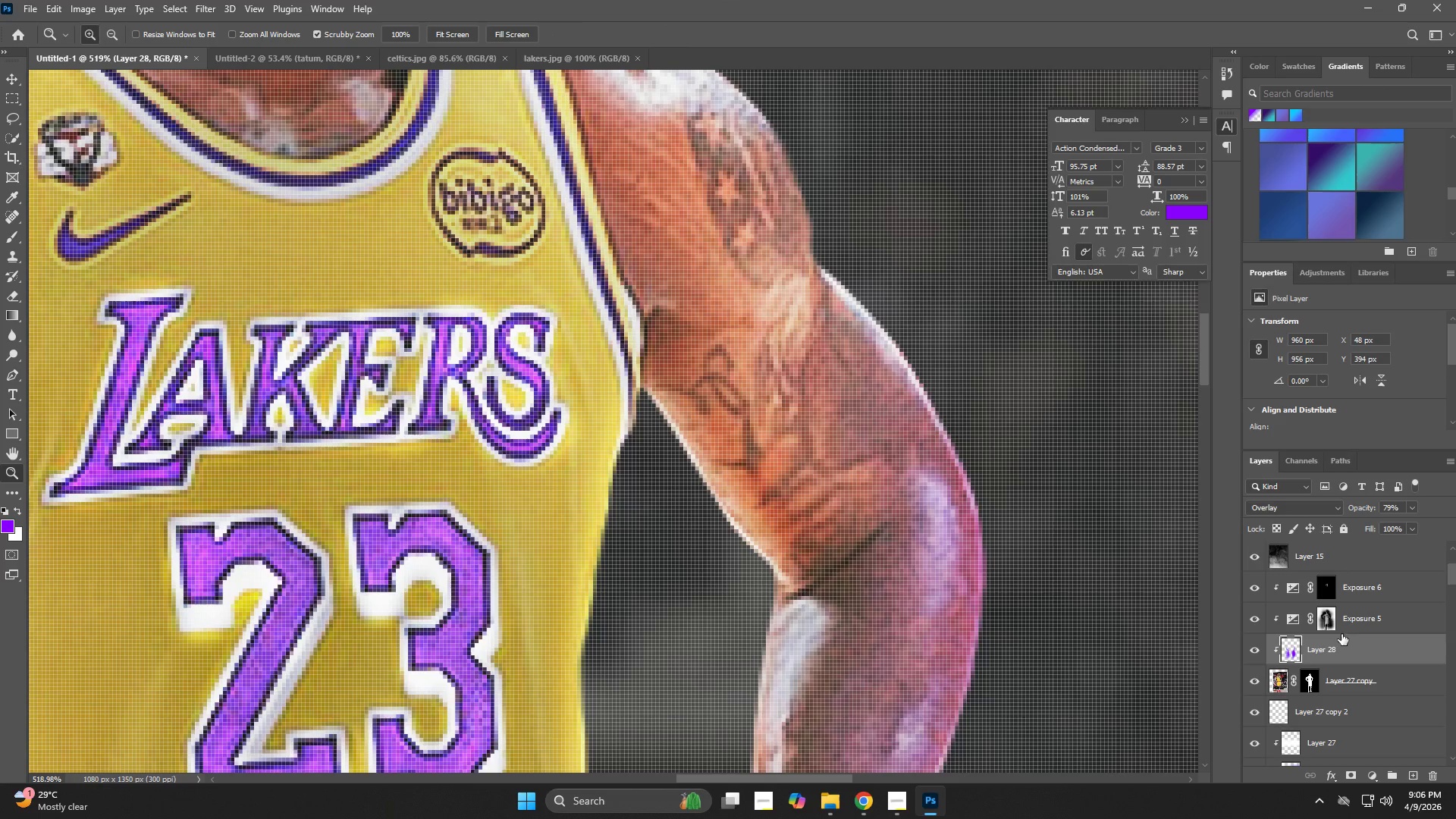 
left_click([1329, 620])
 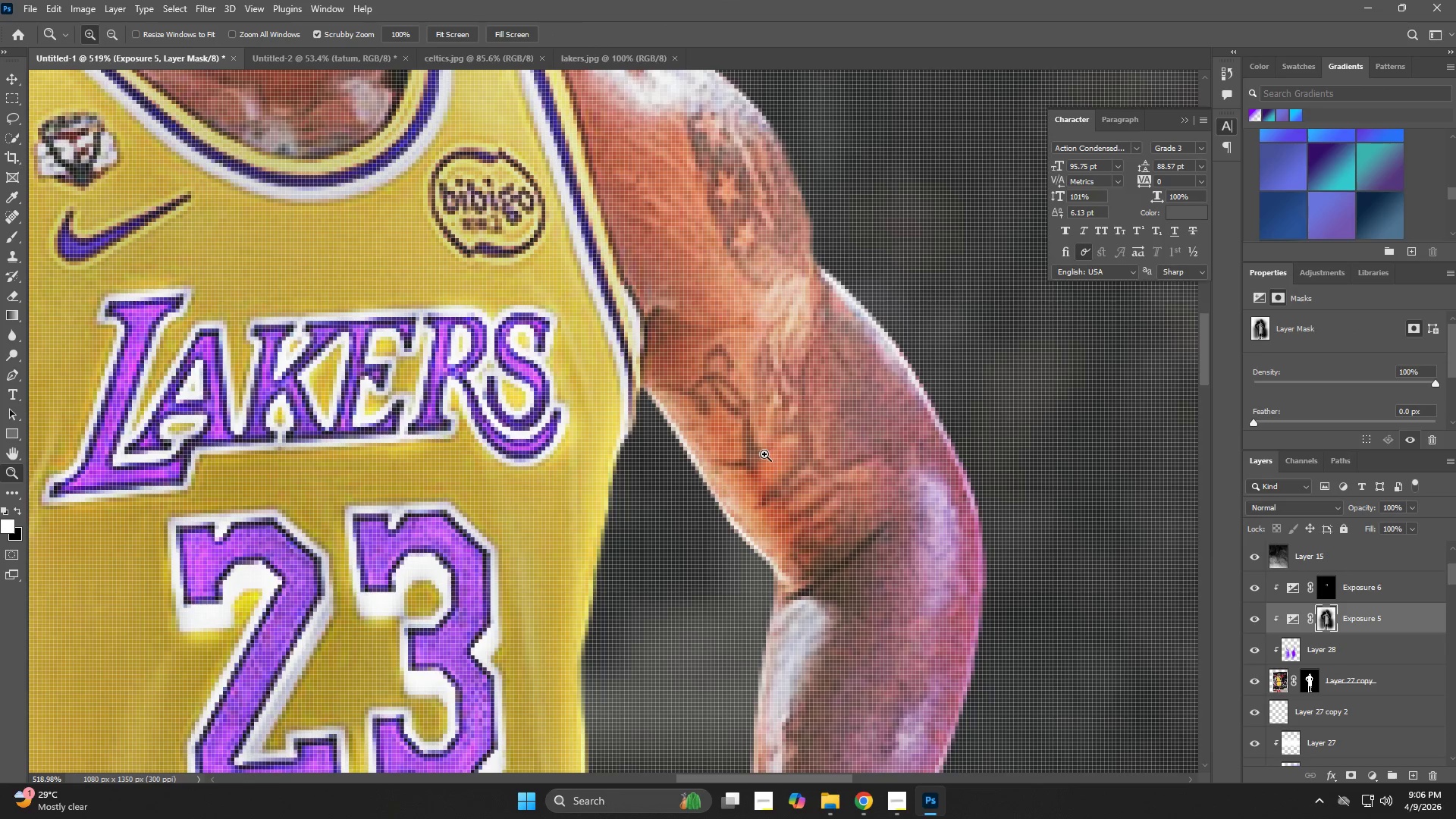 
key(B)
 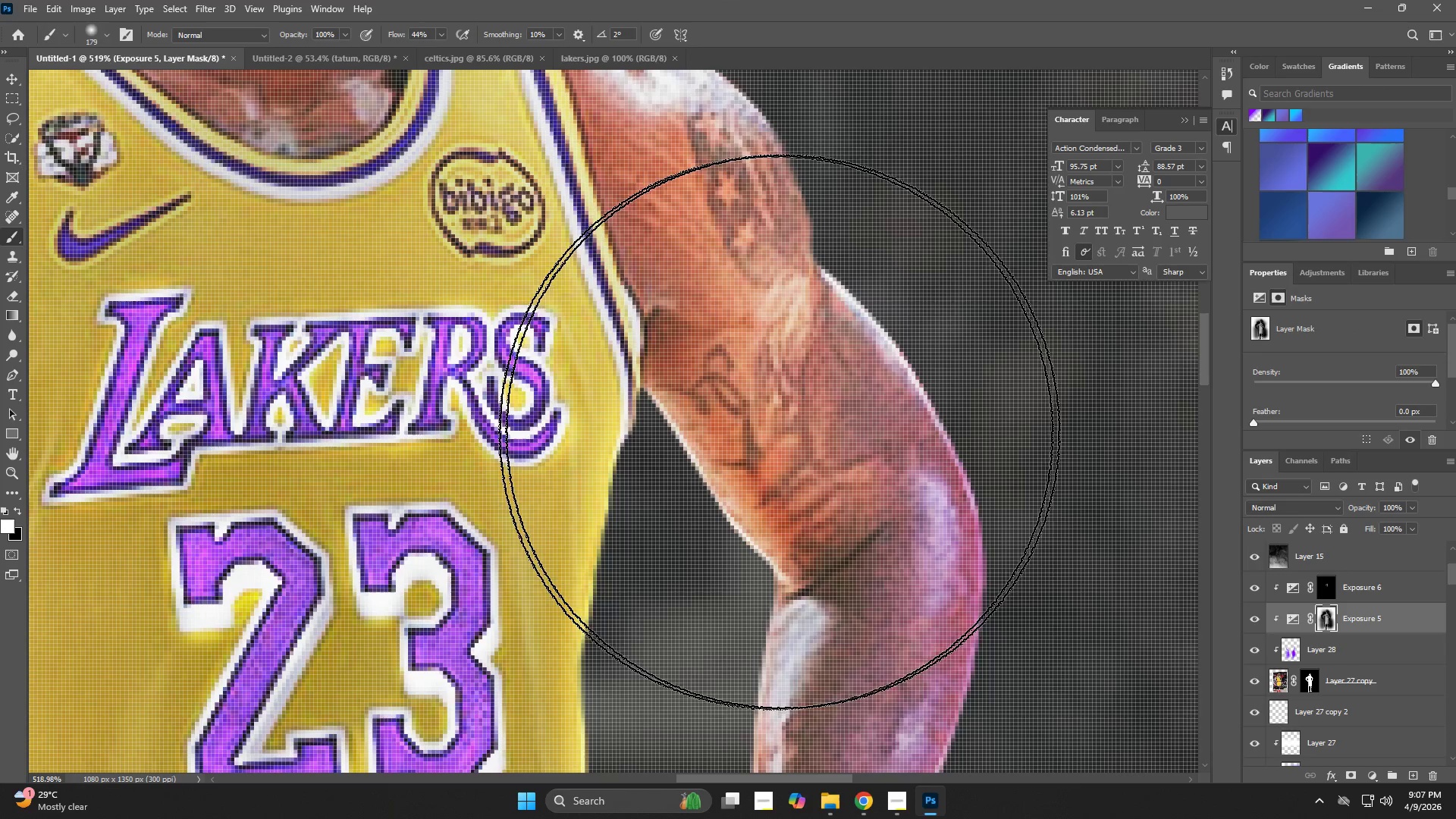 
hold_key(key=AltLeft, duration=1.3)
 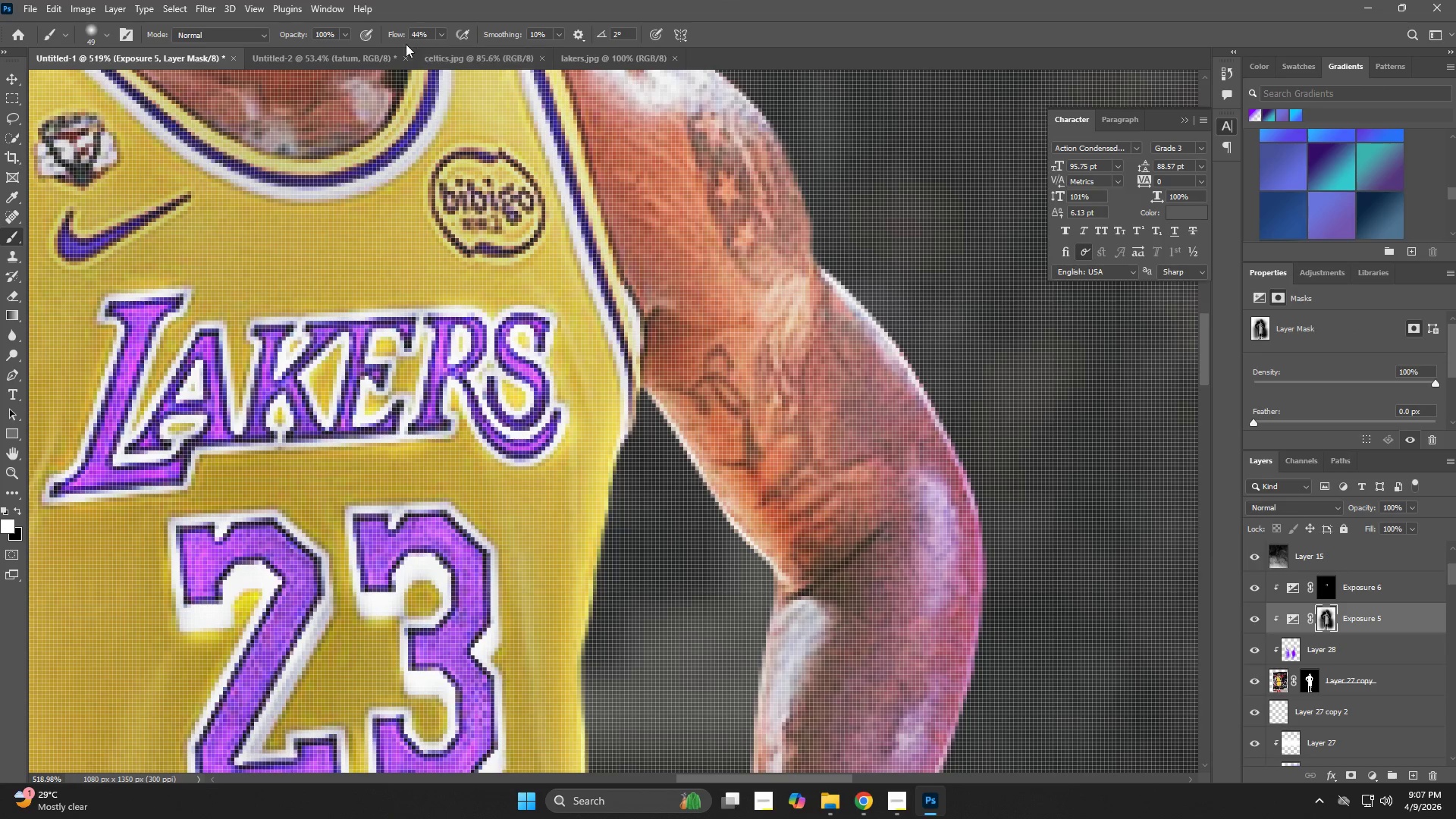 
left_click_drag(start_coordinate=[394, 36], to_coordinate=[413, 36])
 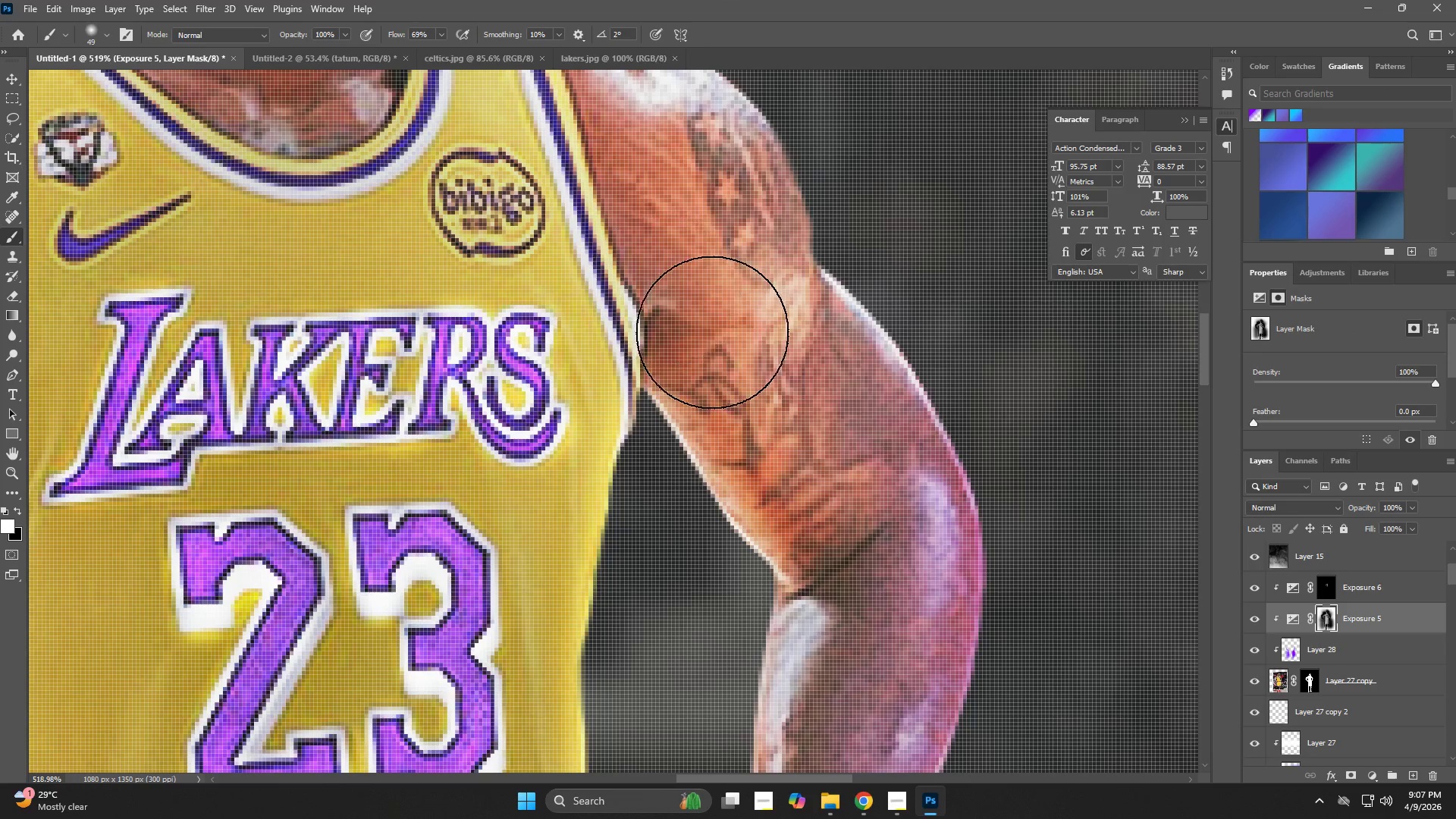 
left_click_drag(start_coordinate=[797, 393], to_coordinate=[674, 208])
 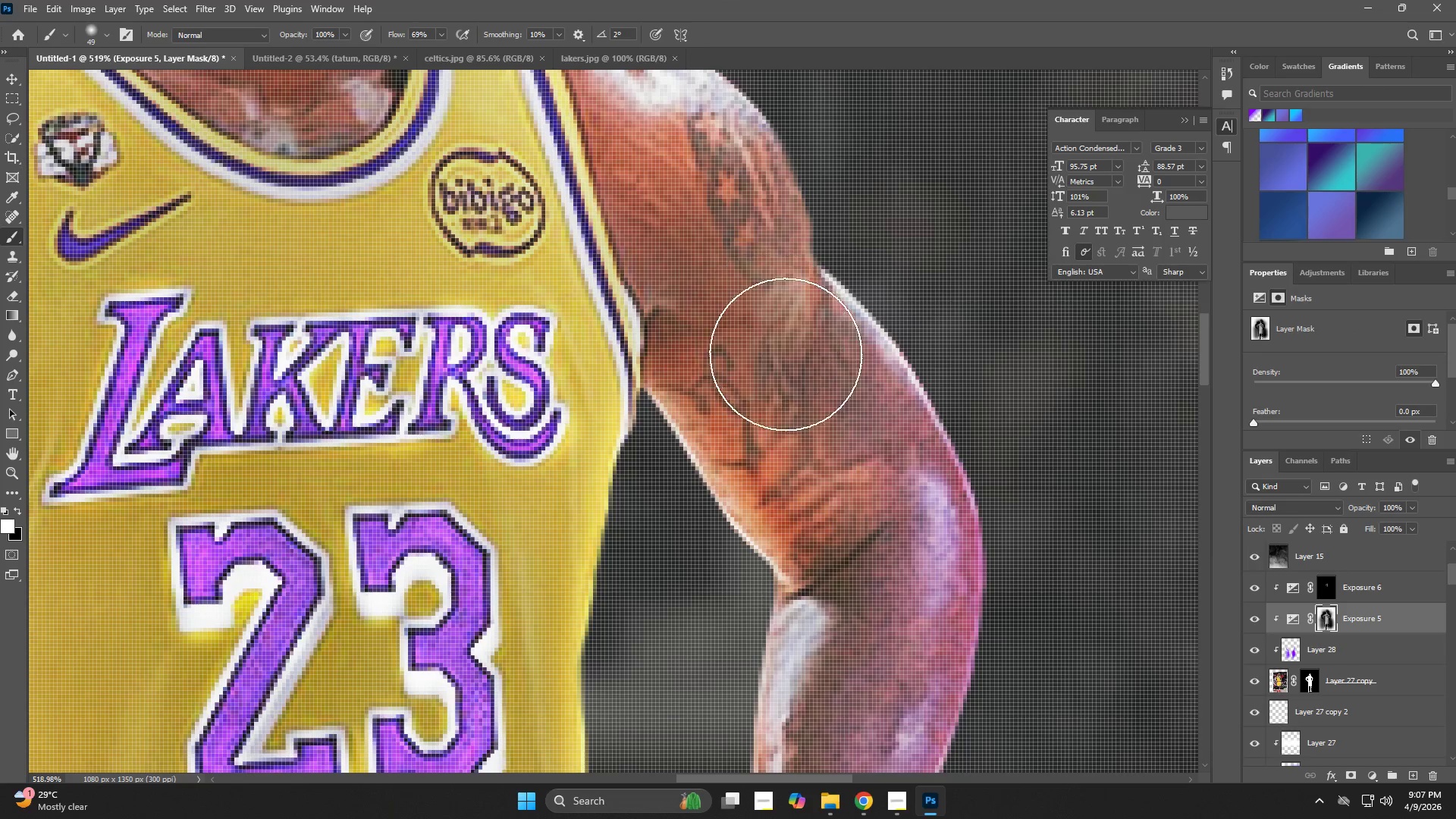 
left_click_drag(start_coordinate=[822, 406], to_coordinate=[834, 456])
 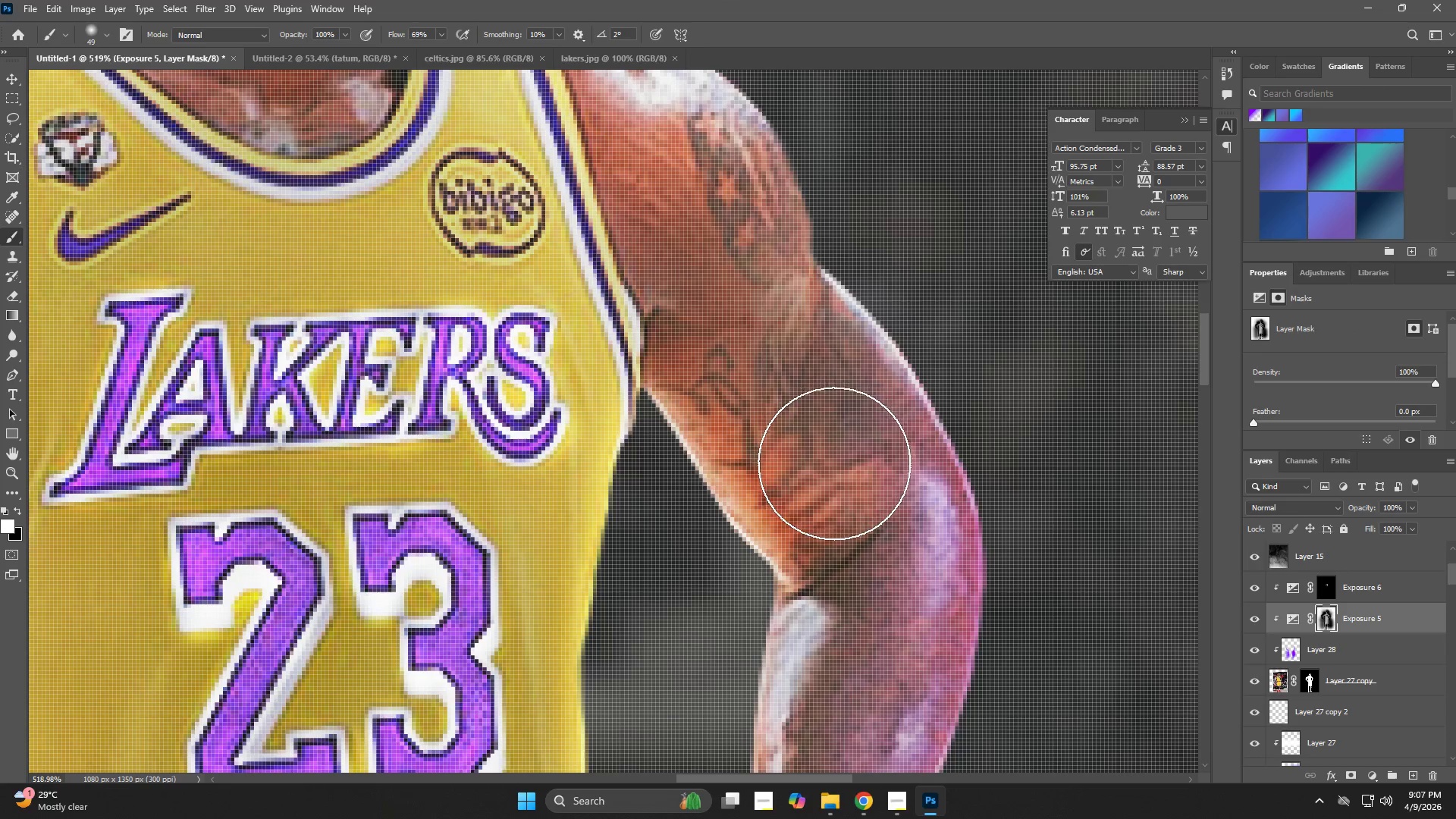 
left_click_drag(start_coordinate=[843, 482], to_coordinate=[848, 494])
 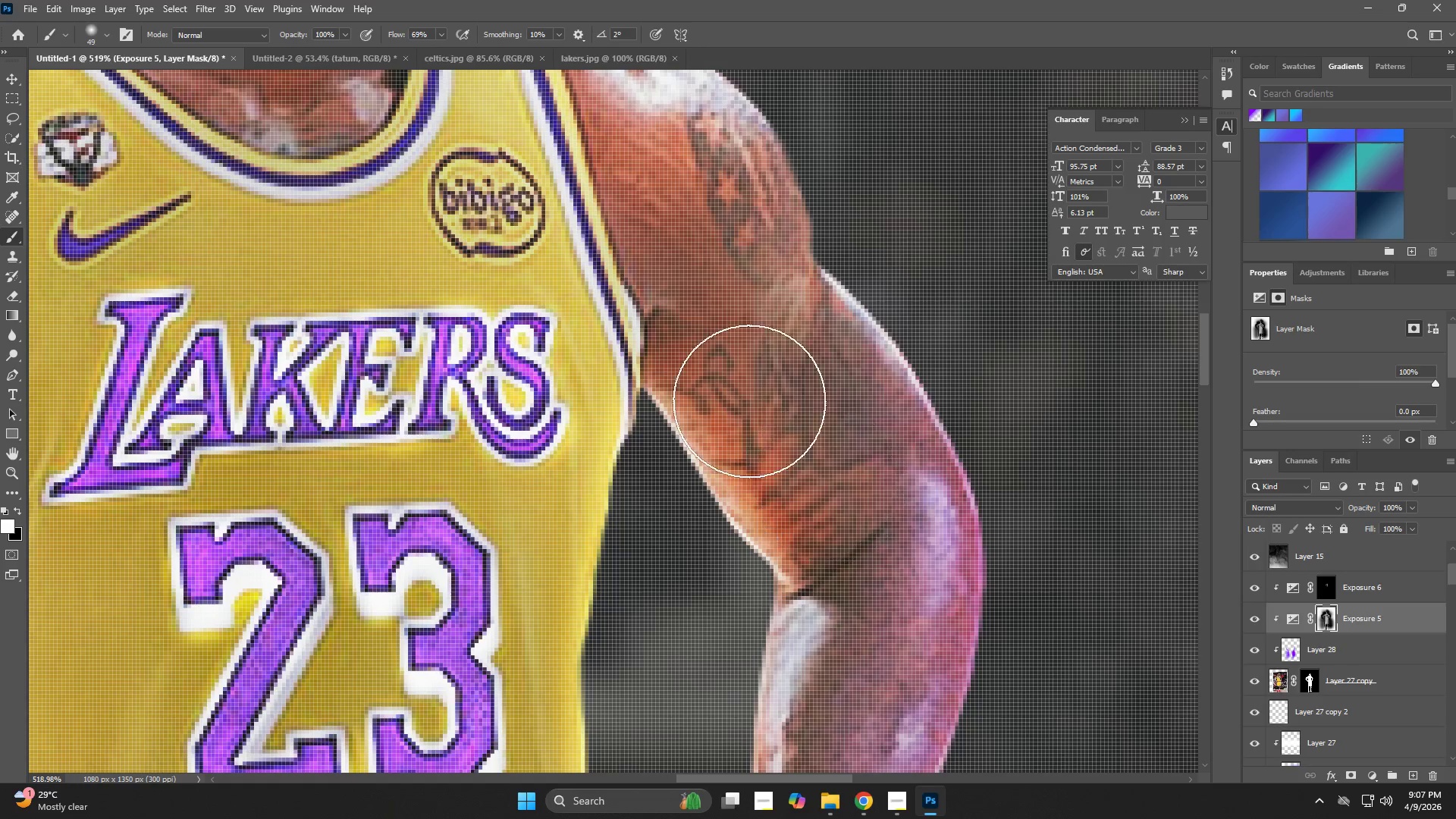 
hold_key(key=Space, duration=0.52)
 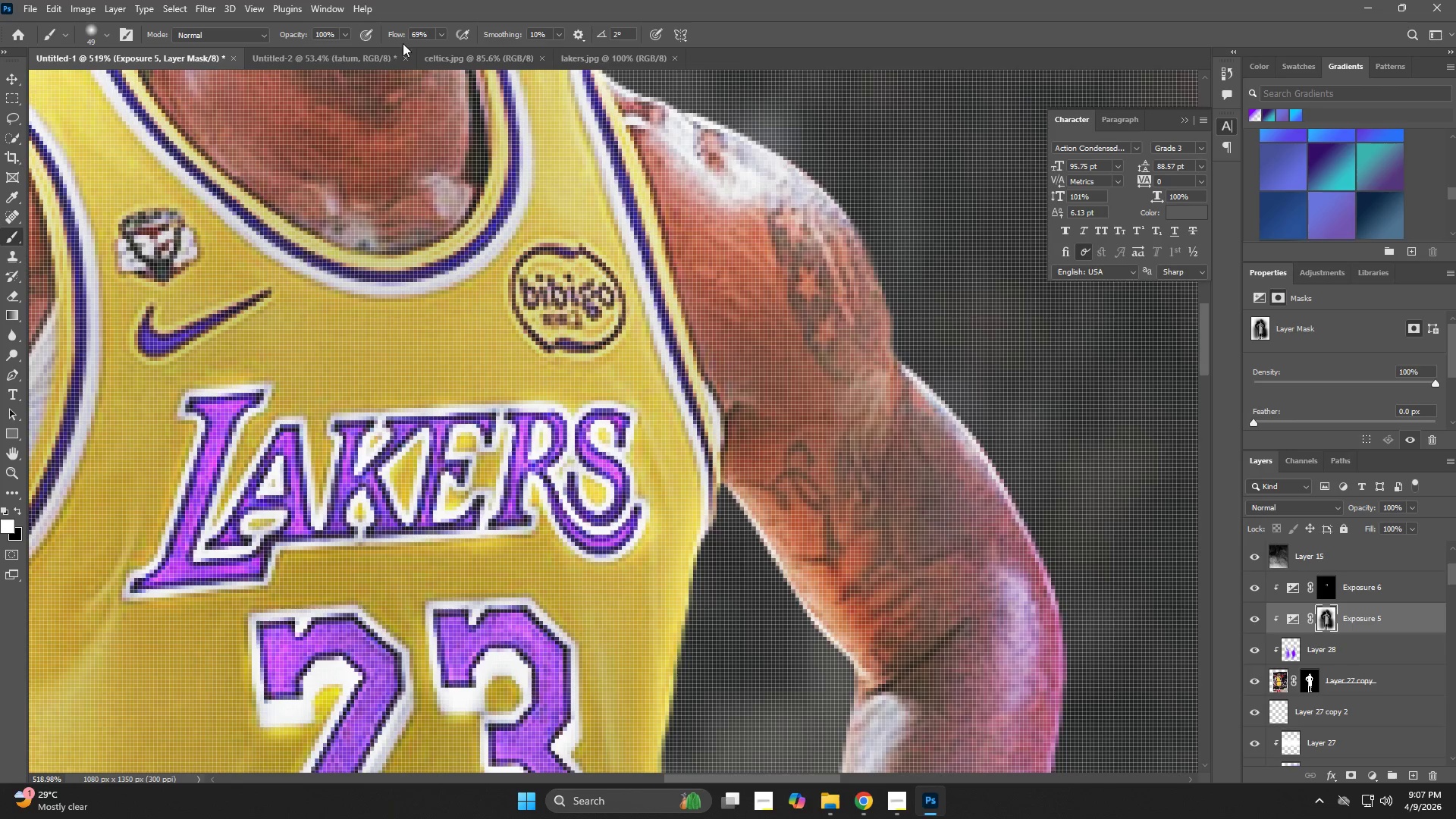 
left_click_drag(start_coordinate=[727, 375], to_coordinate=[808, 470])
 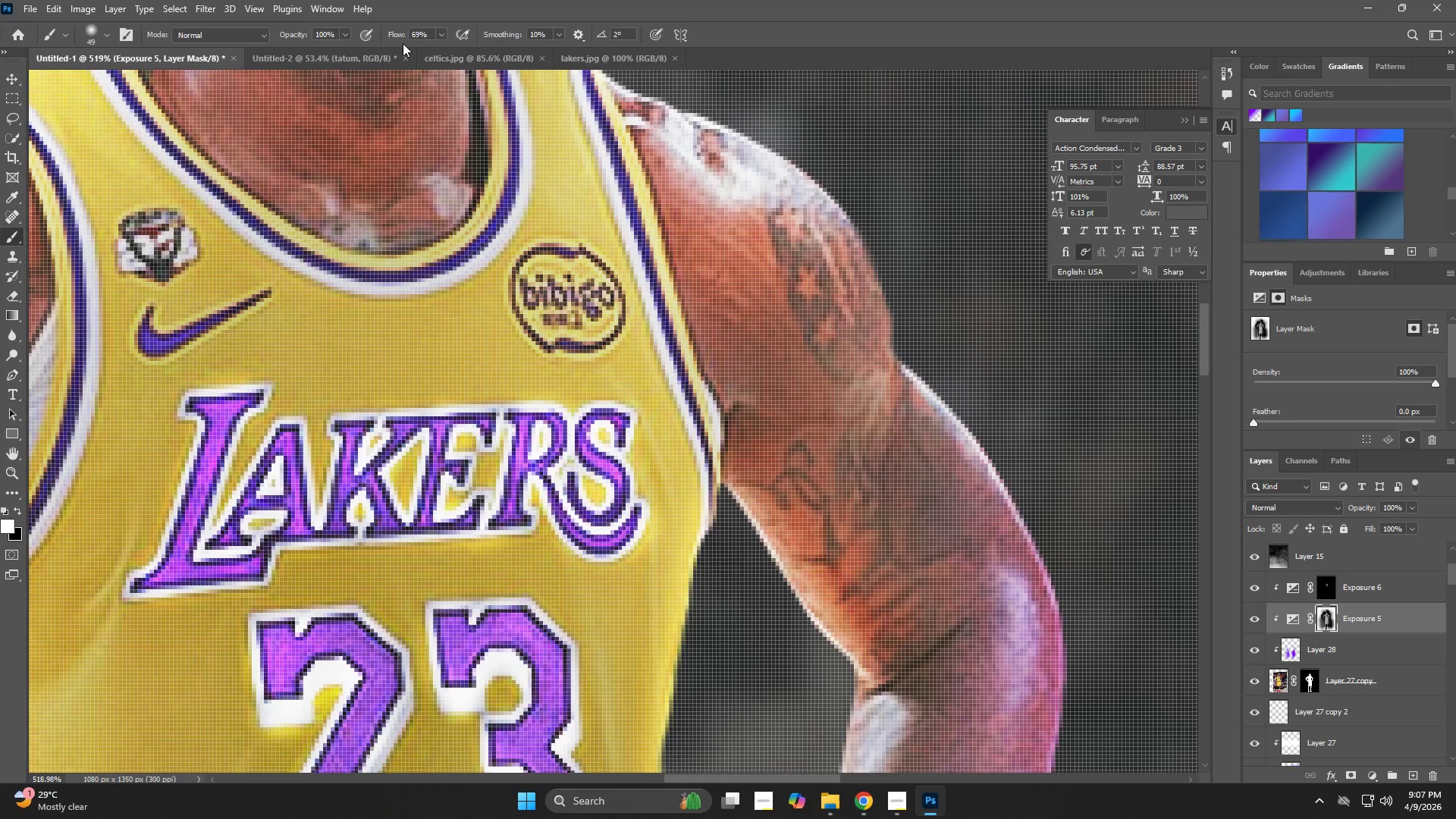 
left_click_drag(start_coordinate=[387, 33], to_coordinate=[372, 38])
 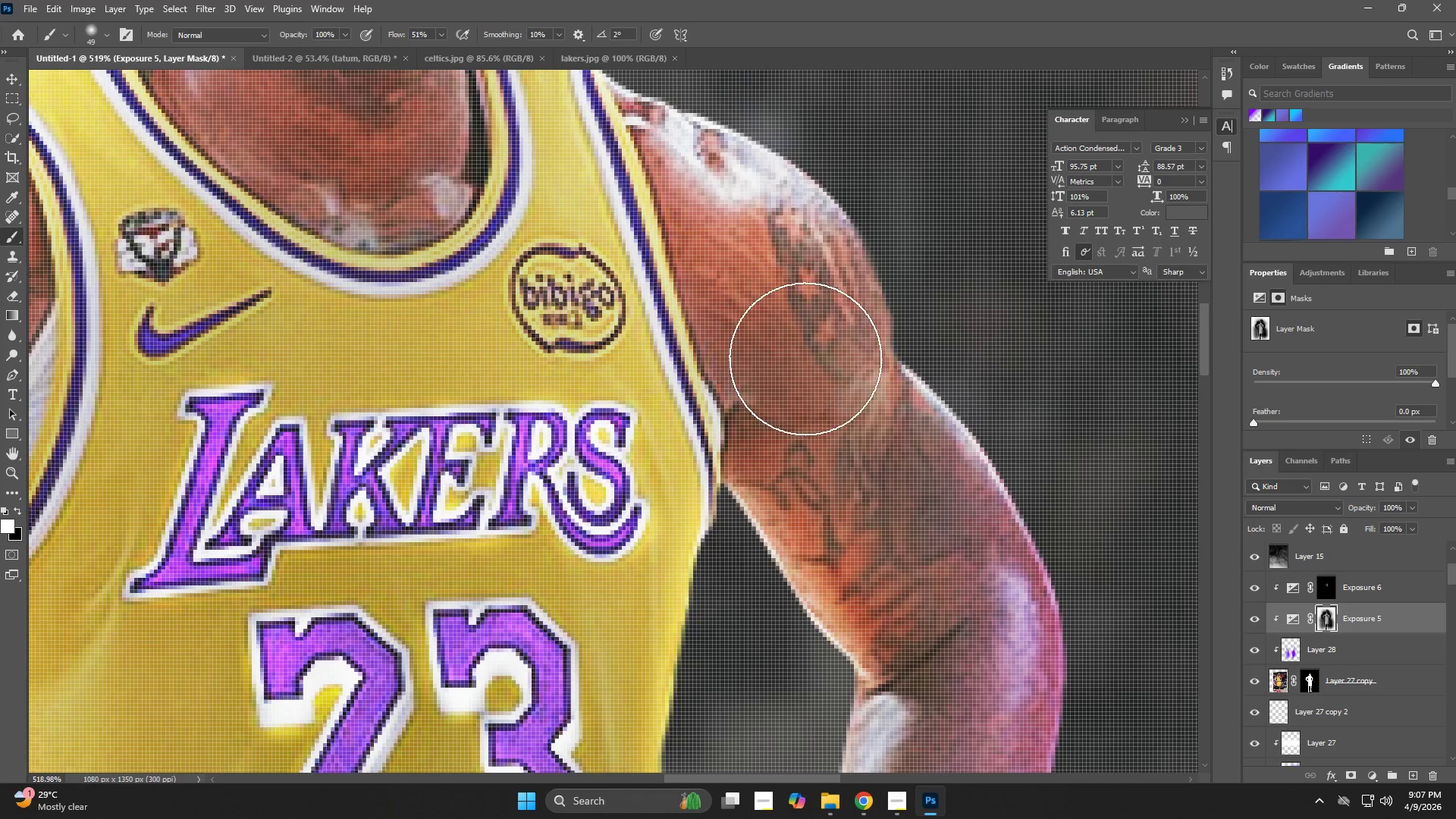 
left_click_drag(start_coordinate=[807, 359], to_coordinate=[593, 187])
 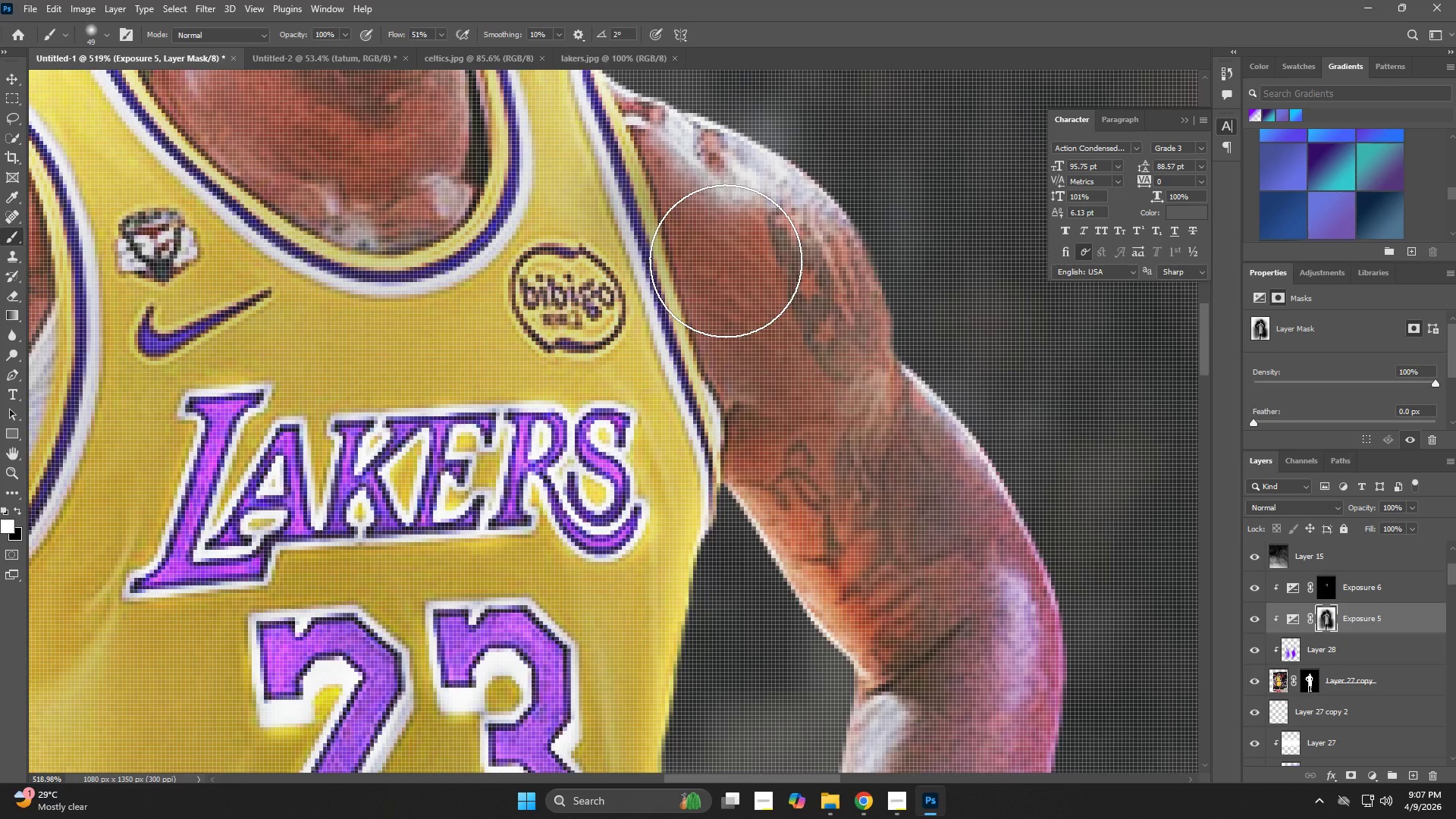 
key(Z)
 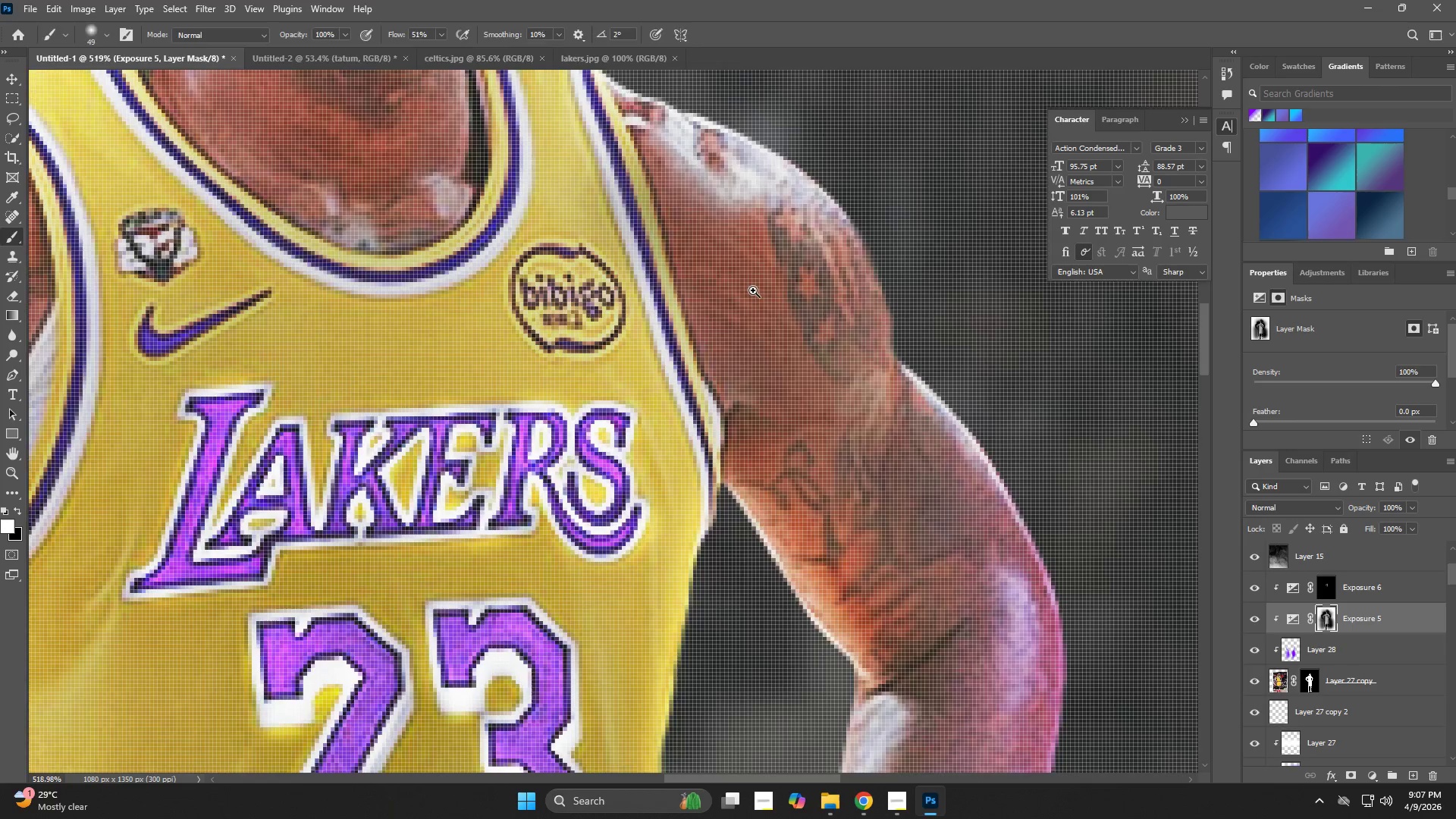 
left_click_drag(start_coordinate=[737, 292], to_coordinate=[682, 306])
 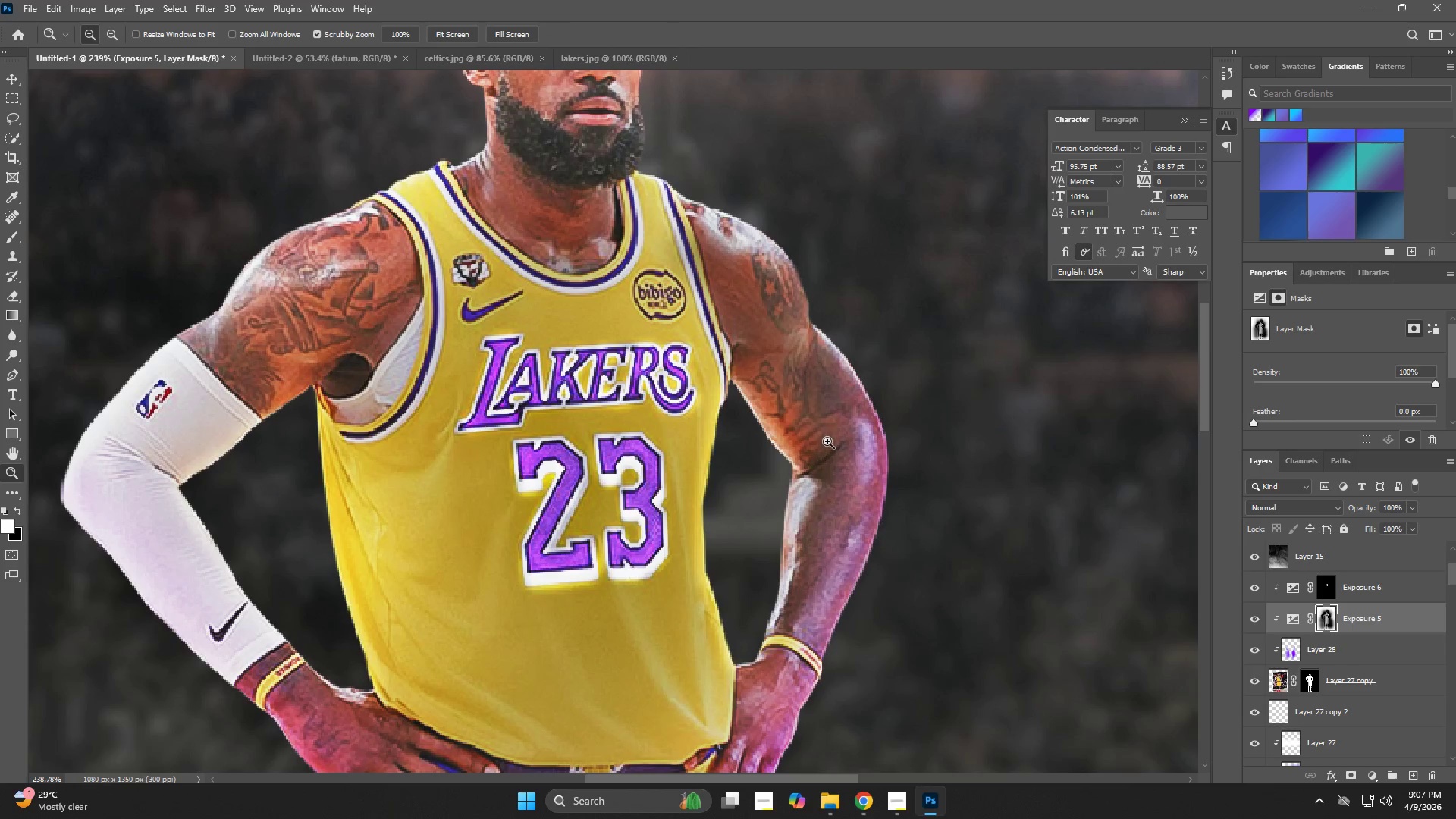 
hold_key(key=Space, duration=0.55)
 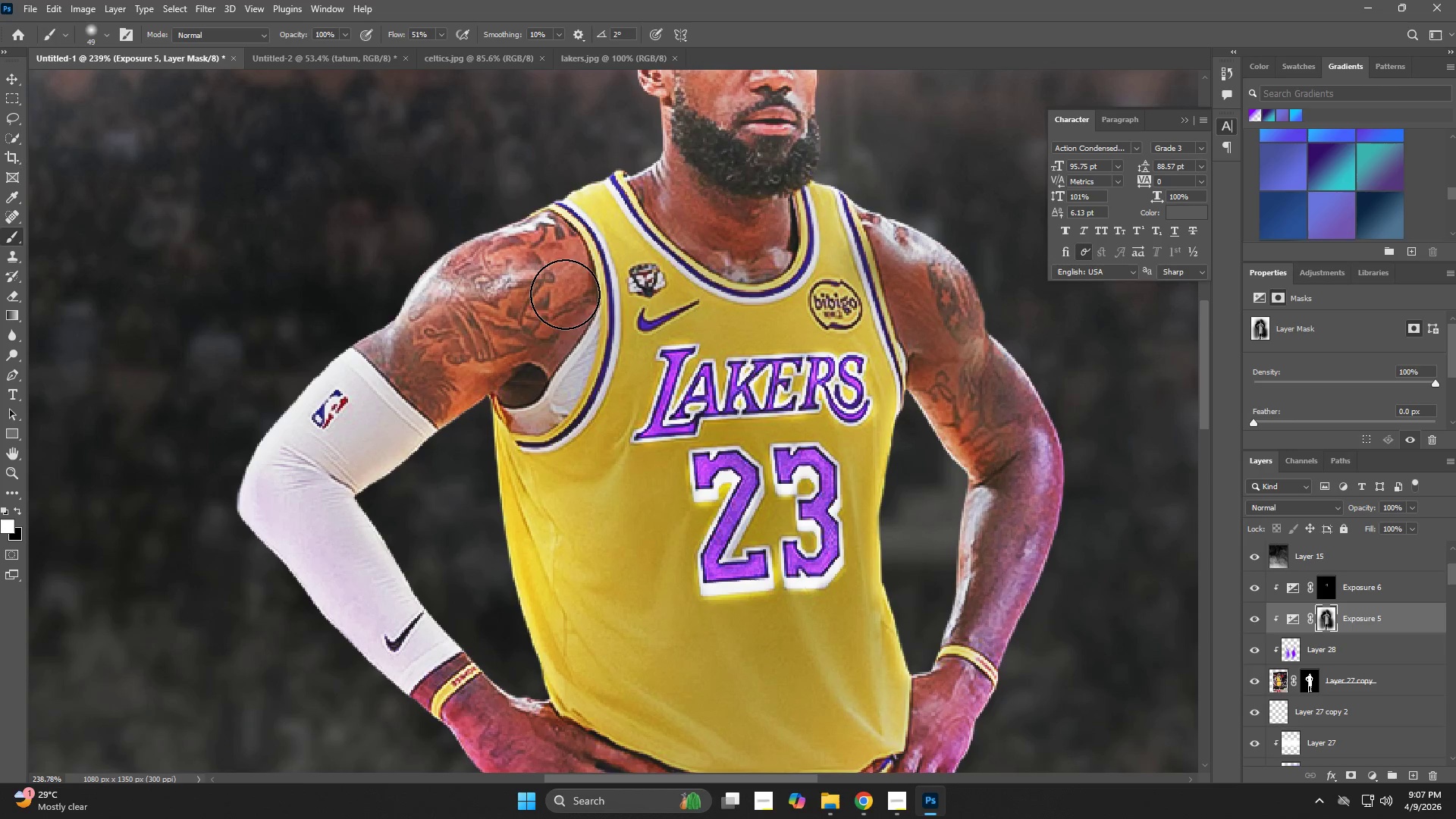 
left_click_drag(start_coordinate=[397, 410], to_coordinate=[573, 419])
 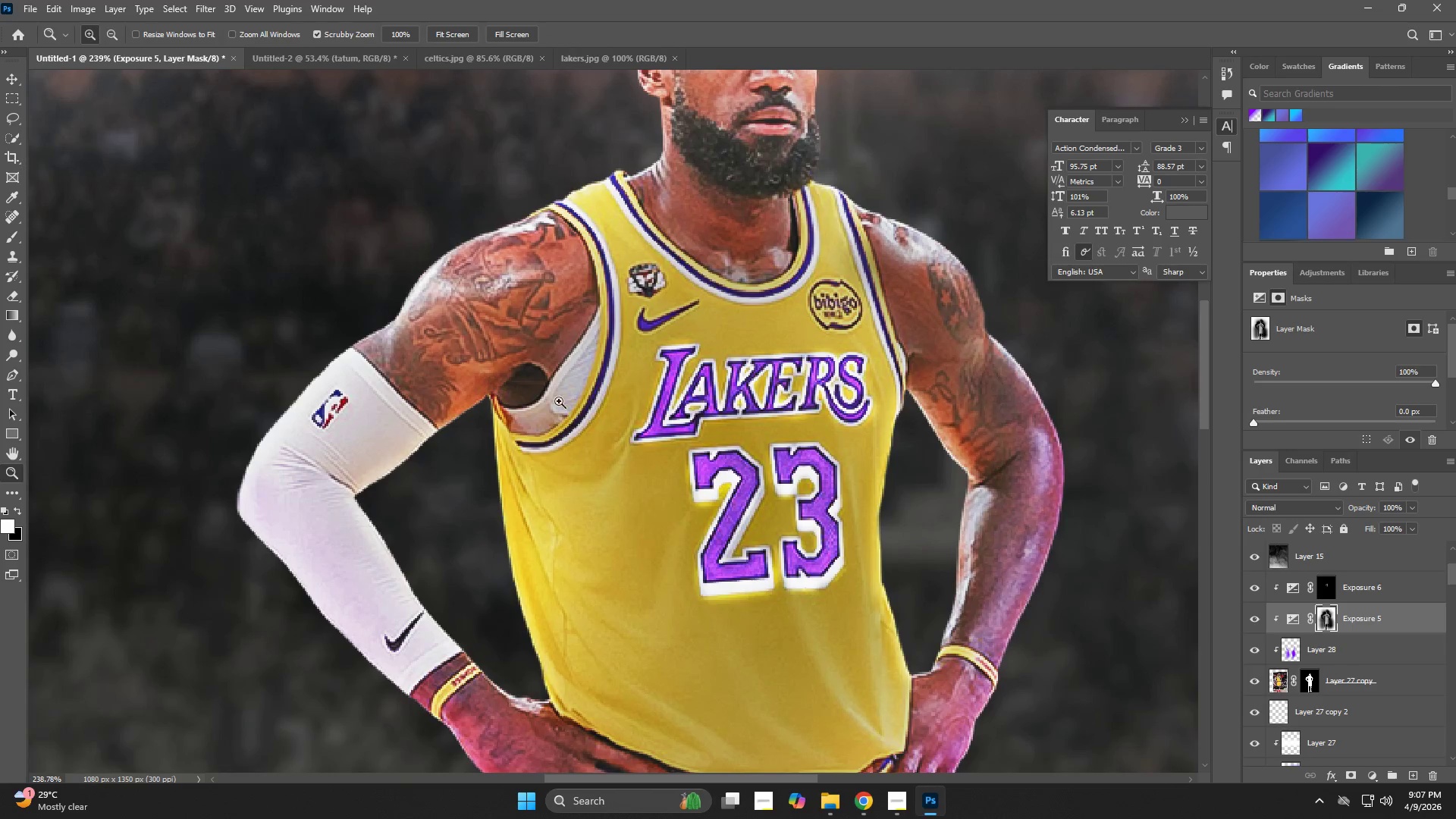 
hold_key(key=Space, duration=16.36)
 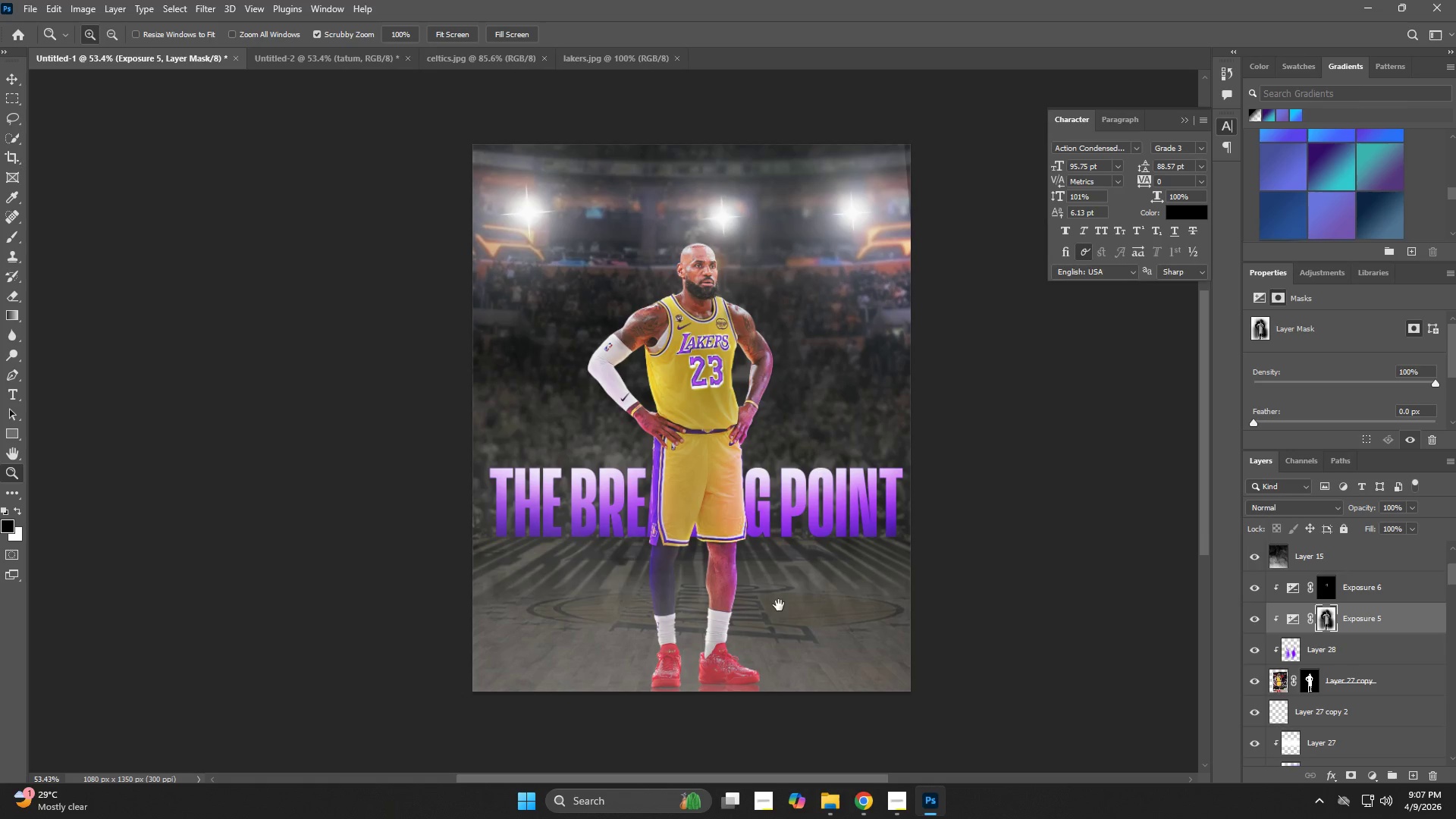 
left_click_drag(start_coordinate=[557, 284], to_coordinate=[411, 354])
 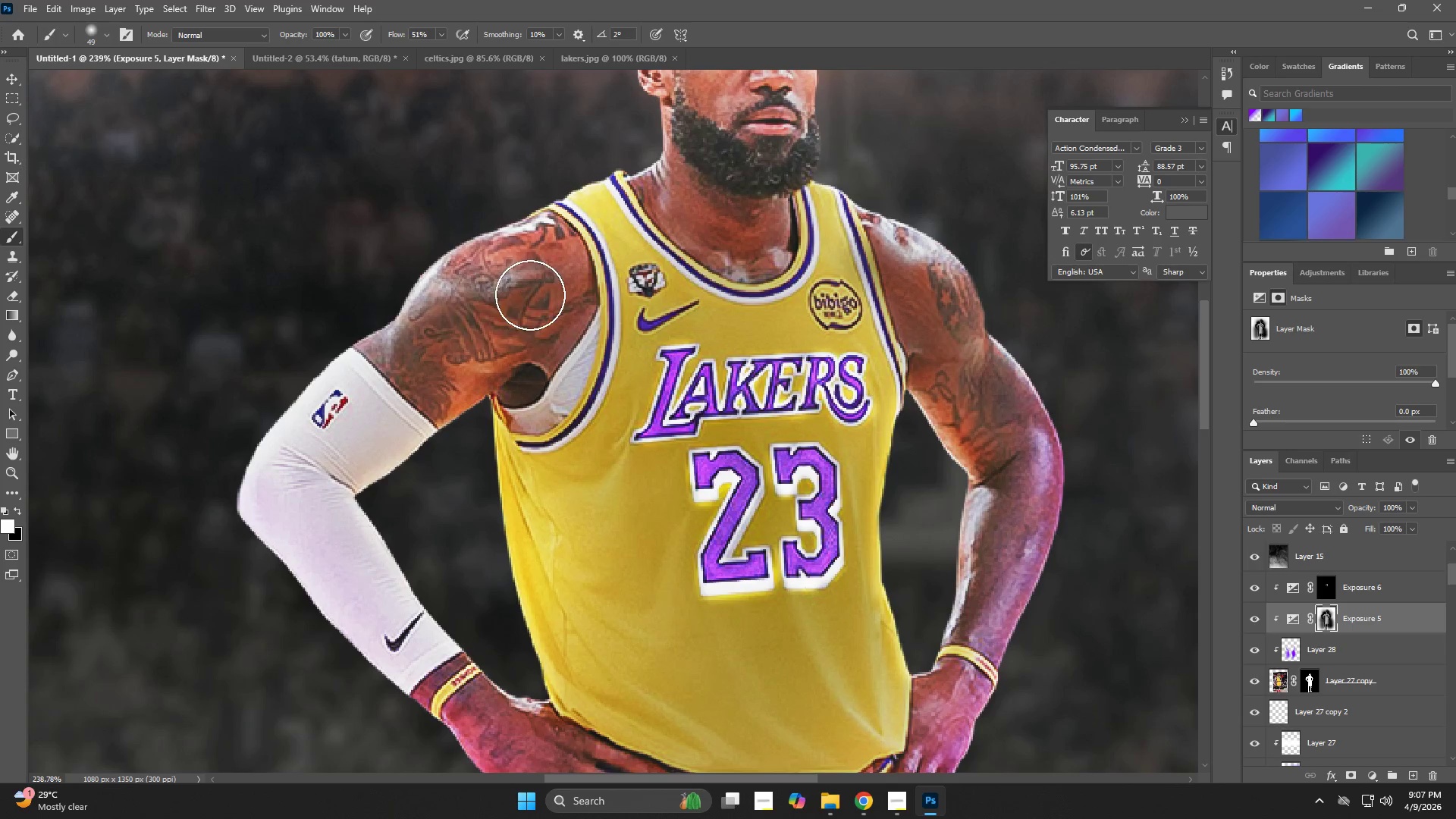 
left_click_drag(start_coordinate=[526, 303], to_coordinate=[378, 400])
 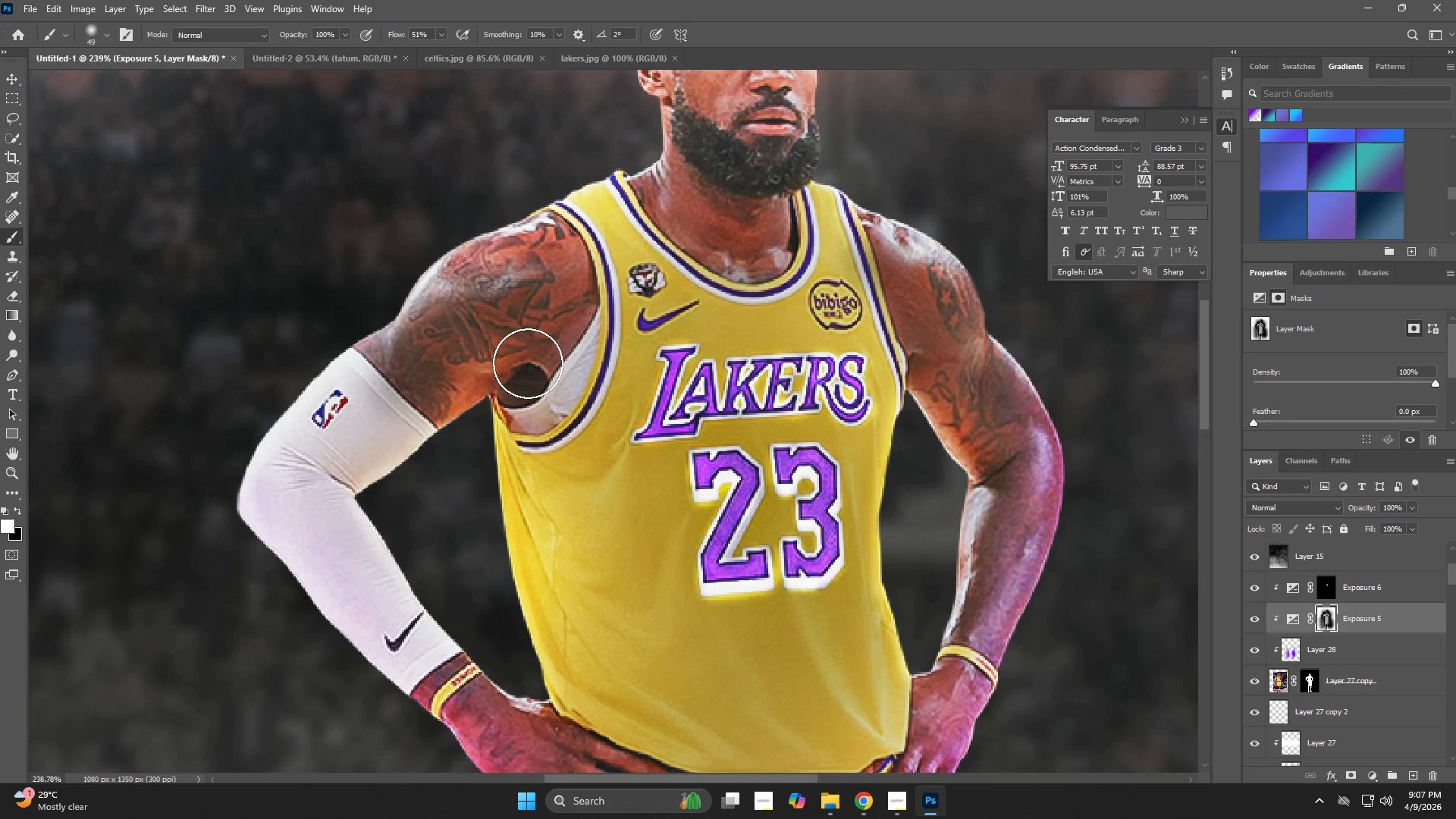 
type(zb)
 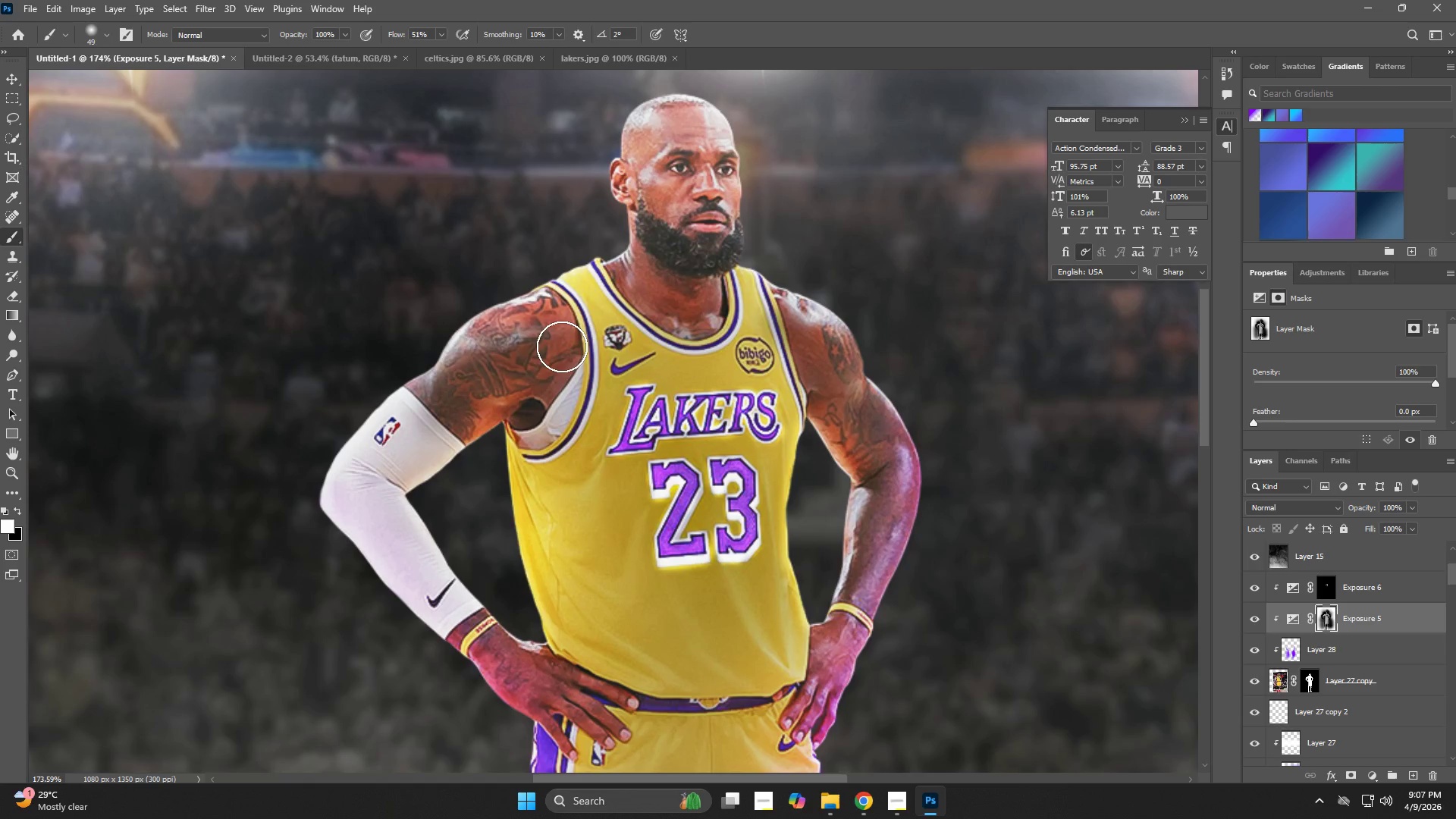 
left_click_drag(start_coordinate=[562, 373], to_coordinate=[503, 389])
 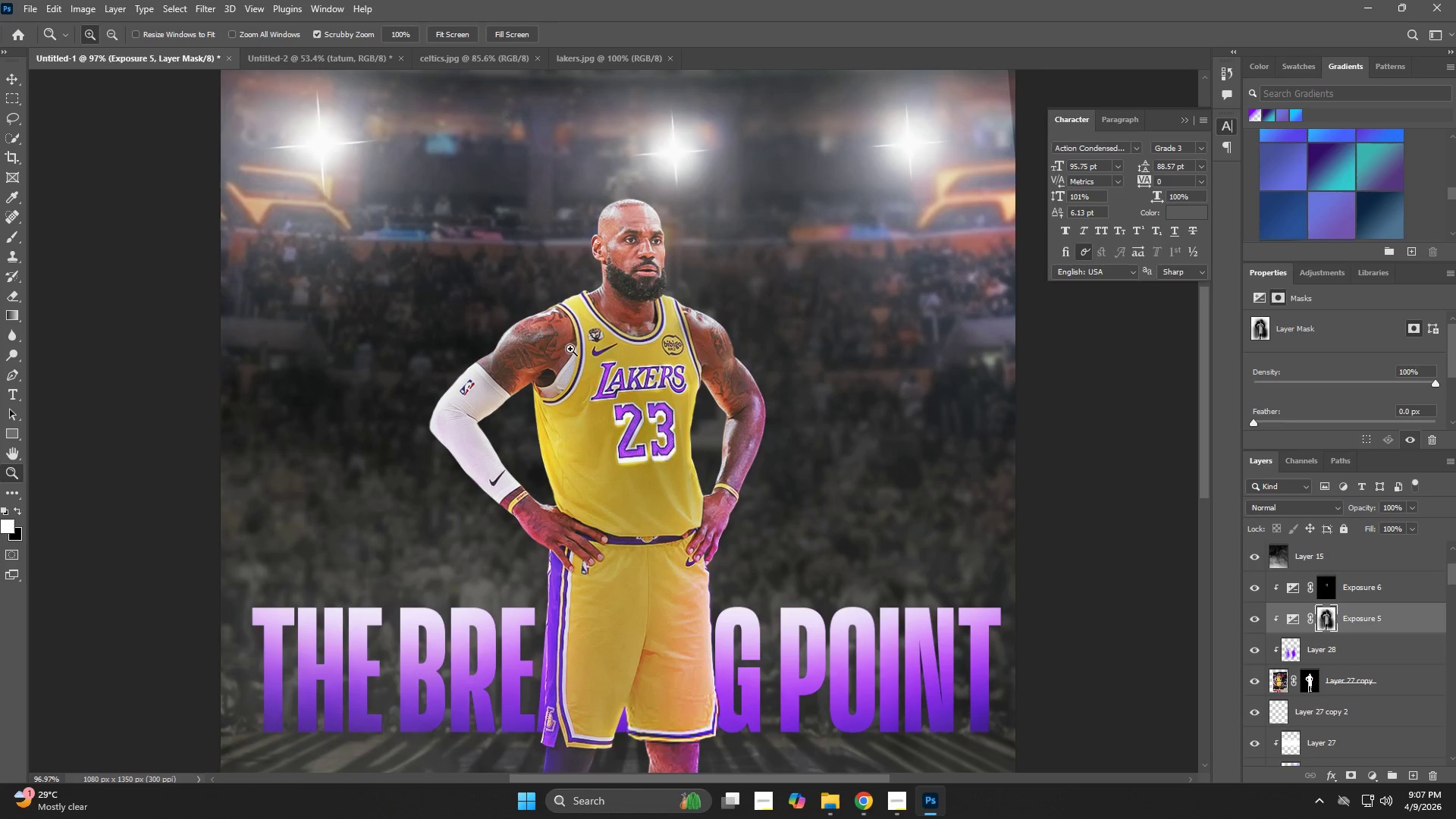 
left_click_drag(start_coordinate=[570, 333], to_coordinate=[612, 349])
 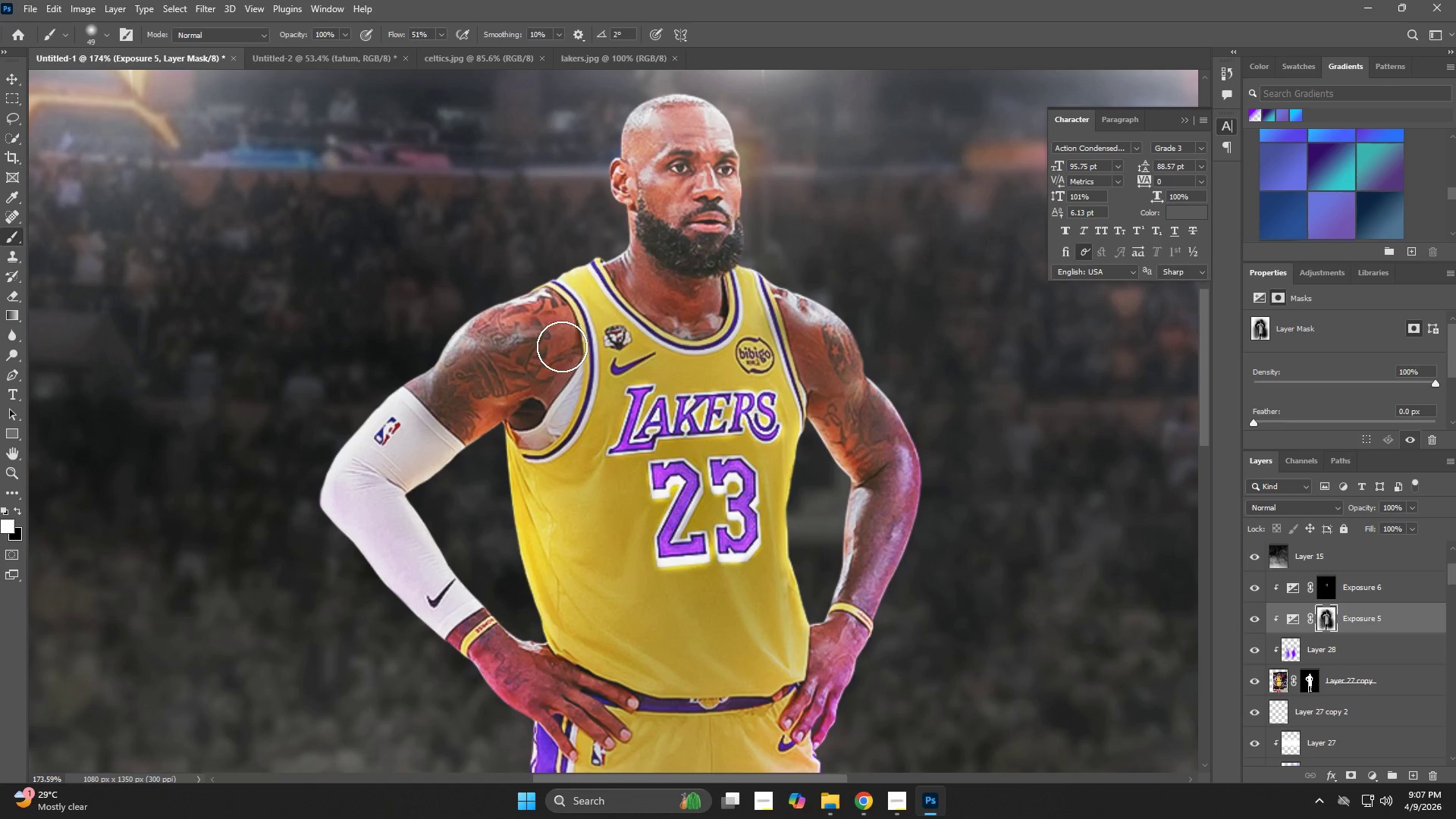 
hold_key(key=AltLeft, duration=0.52)
 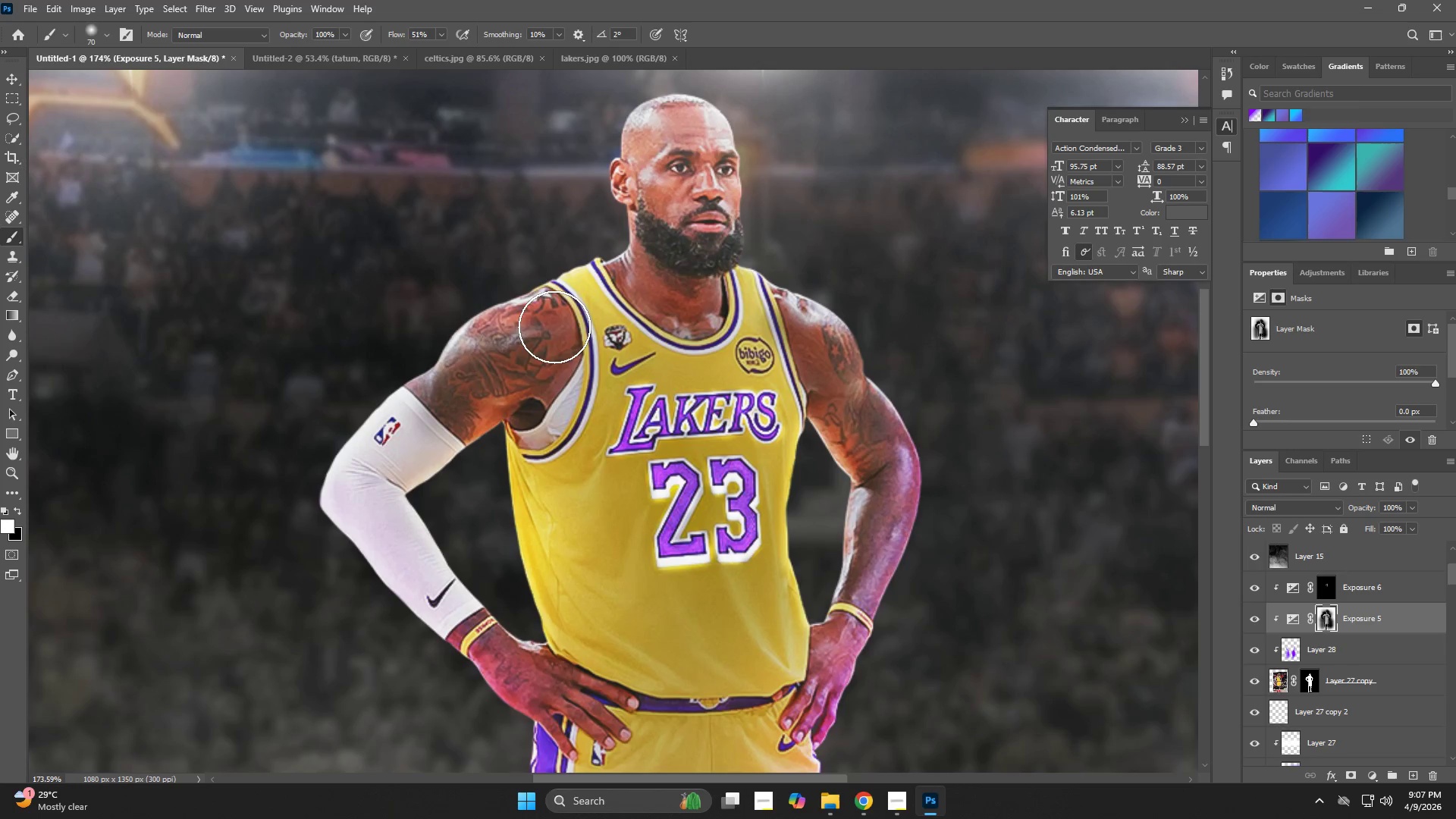 
left_click_drag(start_coordinate=[550, 334], to_coordinate=[472, 382])
 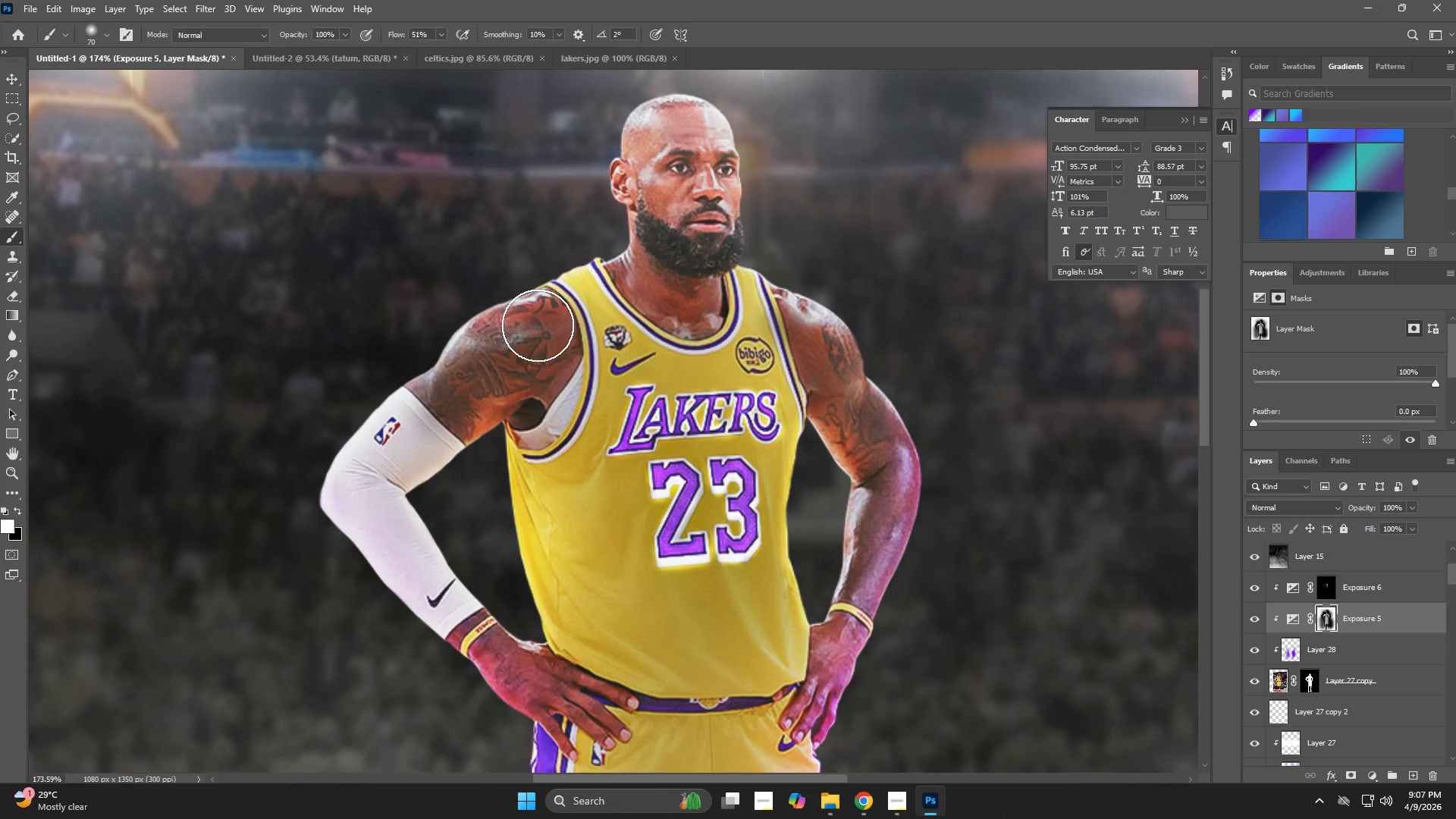 
type(xz)
 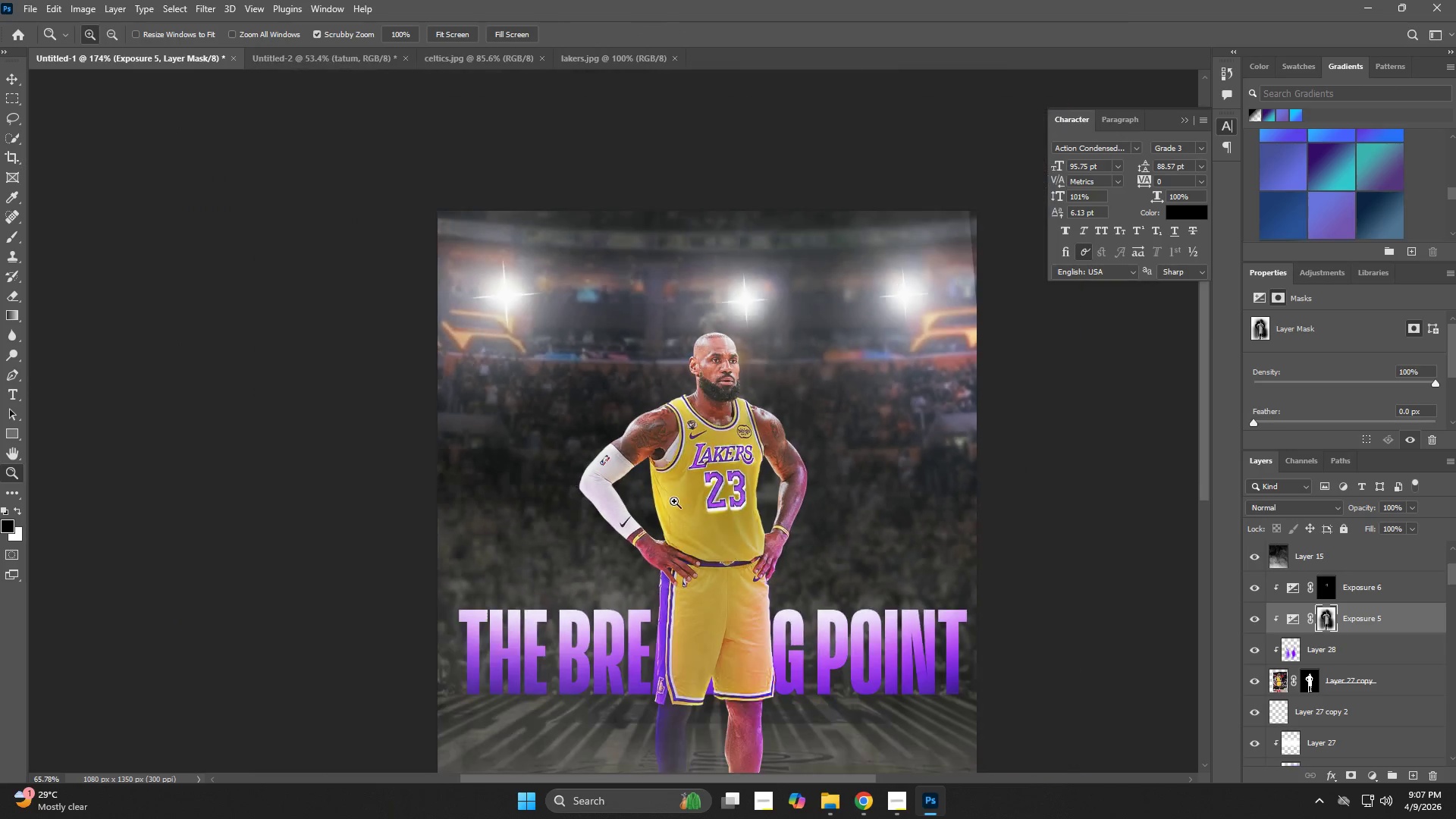 
left_click_drag(start_coordinate=[528, 259], to_coordinate=[424, 339])
 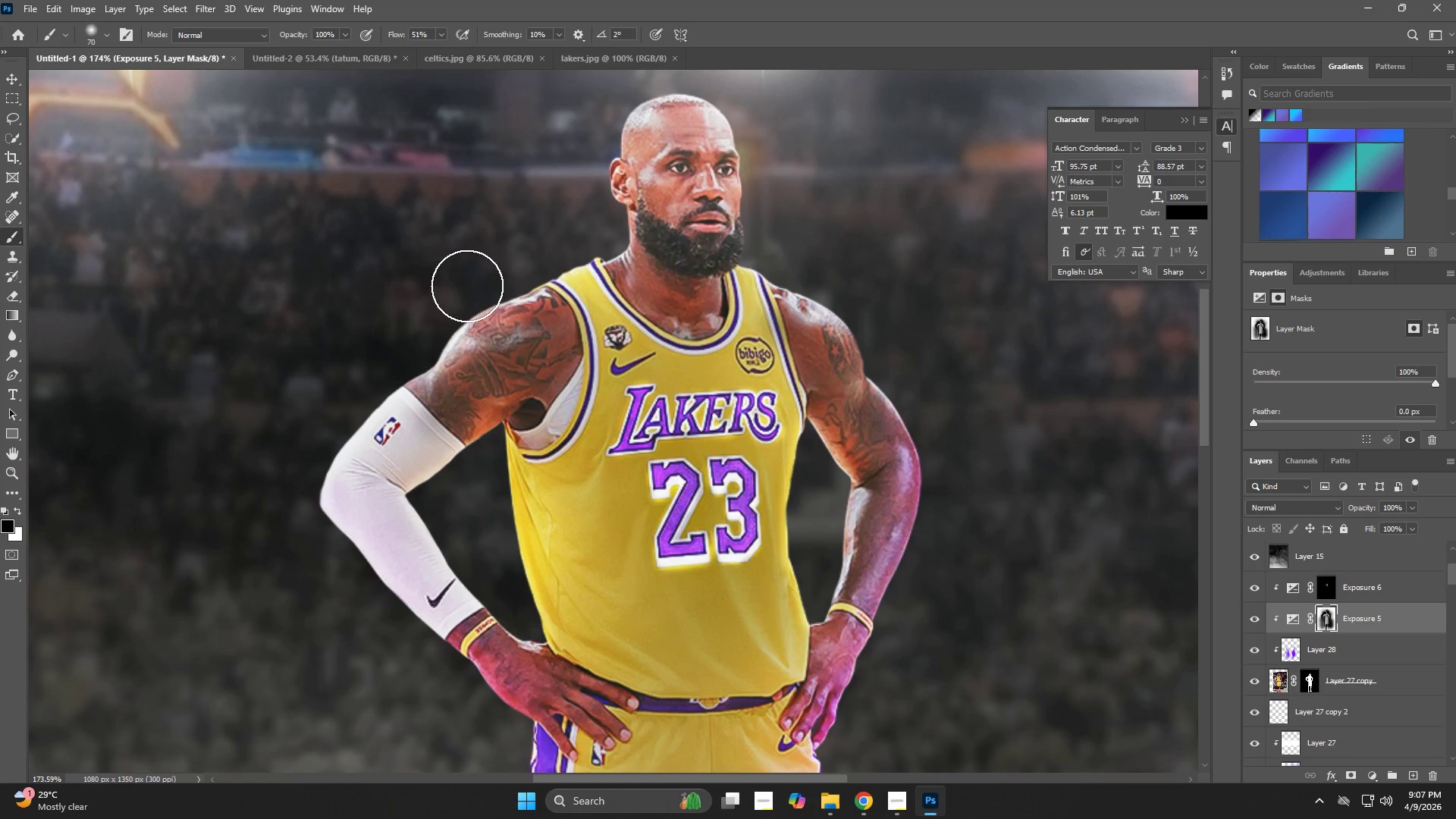 
left_click_drag(start_coordinate=[467, 286], to_coordinate=[547, 248])
 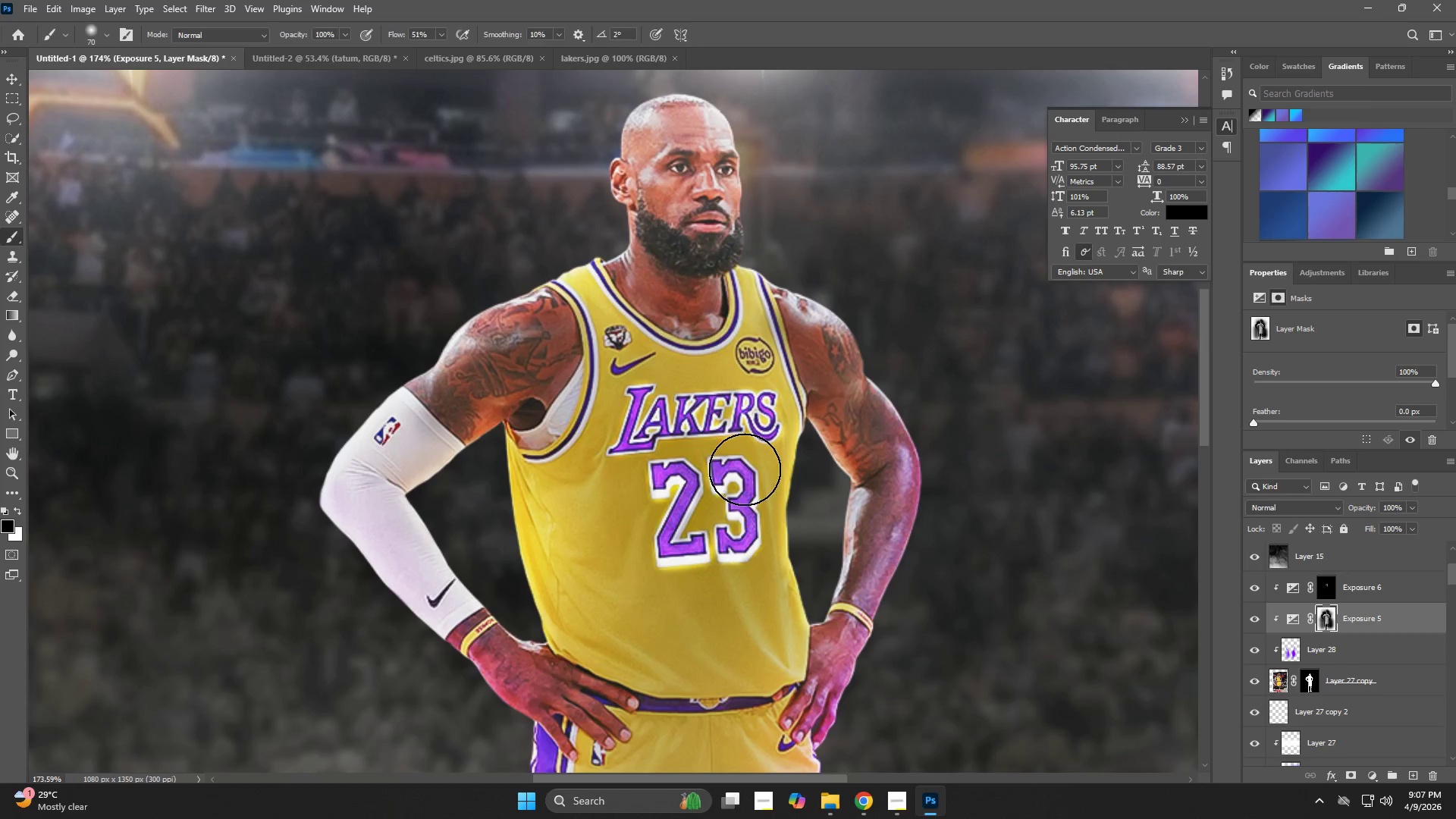 
left_click_drag(start_coordinate=[738, 478], to_coordinate=[674, 501])
 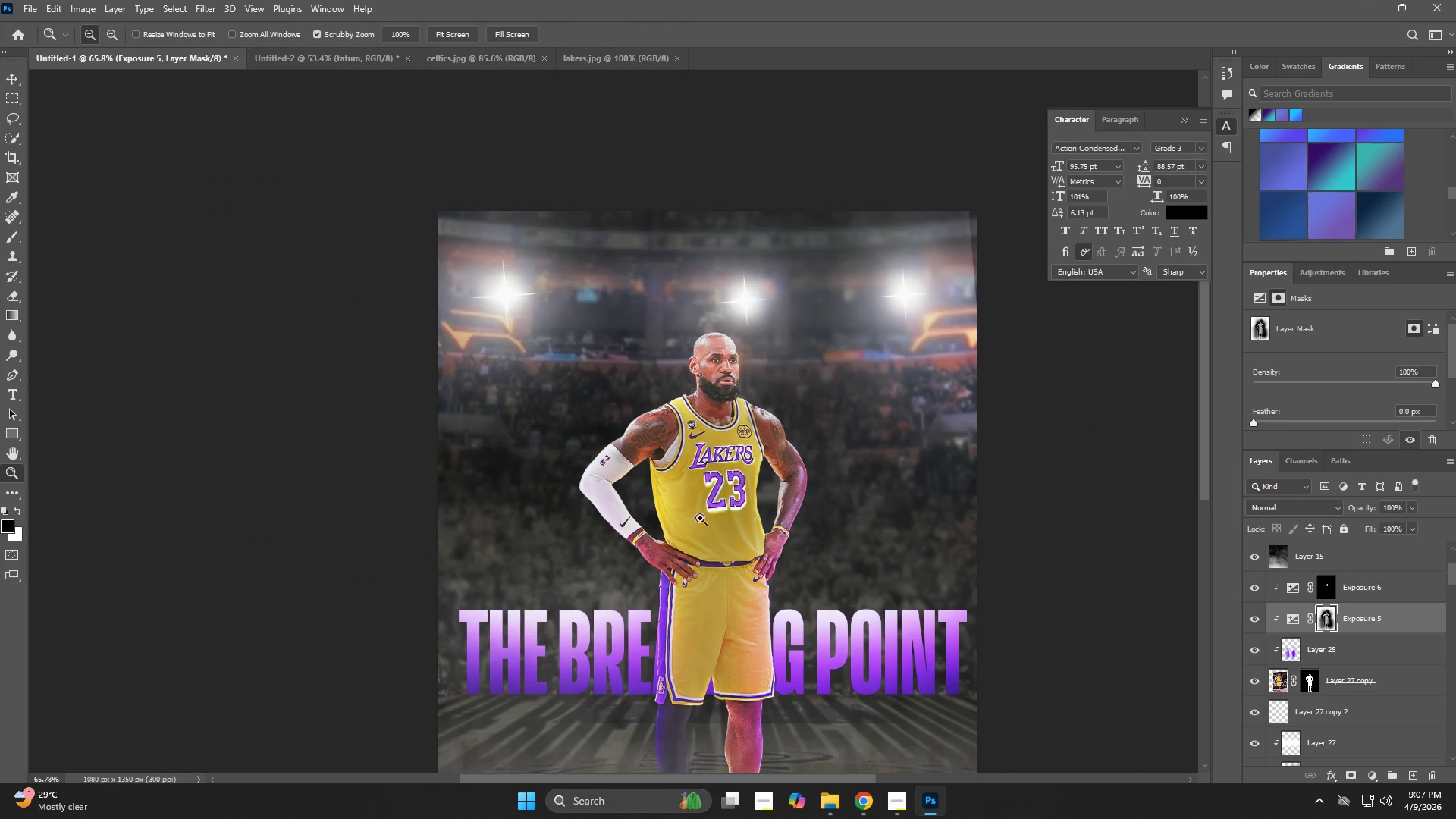 
left_click_drag(start_coordinate=[701, 515], to_coordinate=[661, 519])
 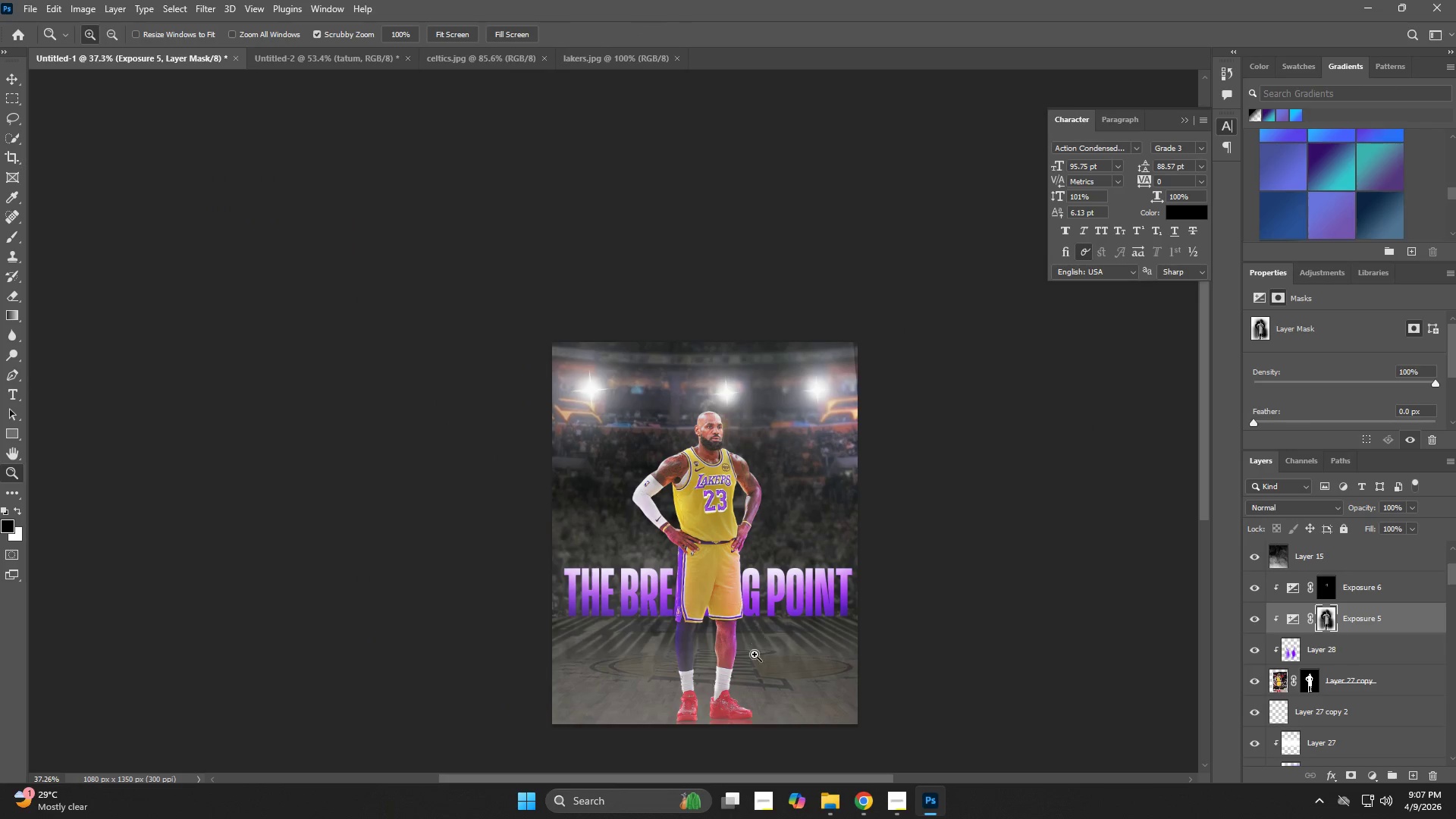 
left_click_drag(start_coordinate=[735, 707], to_coordinate=[764, 704])
 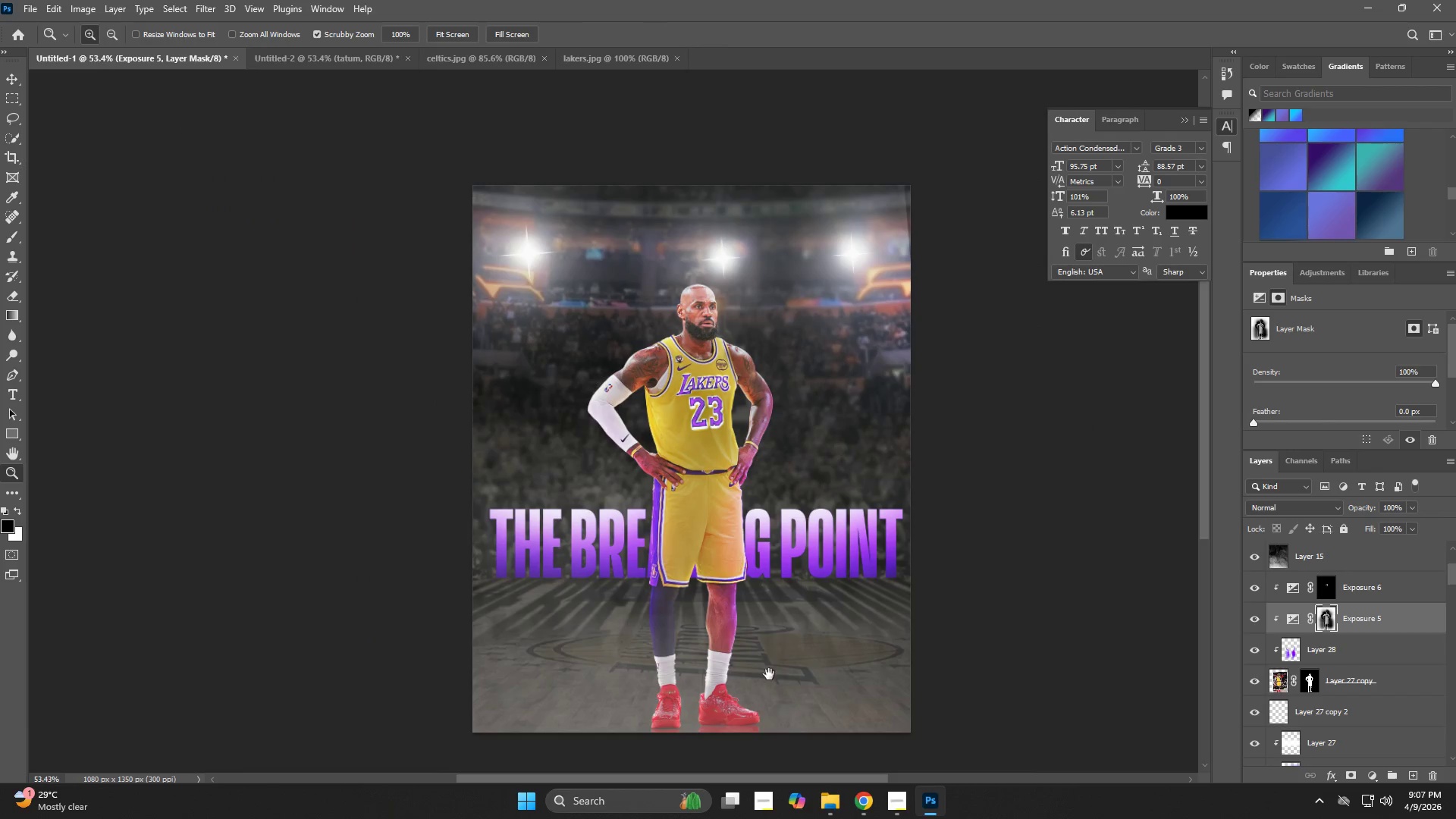 
hold_key(key=Space, duration=0.78)
 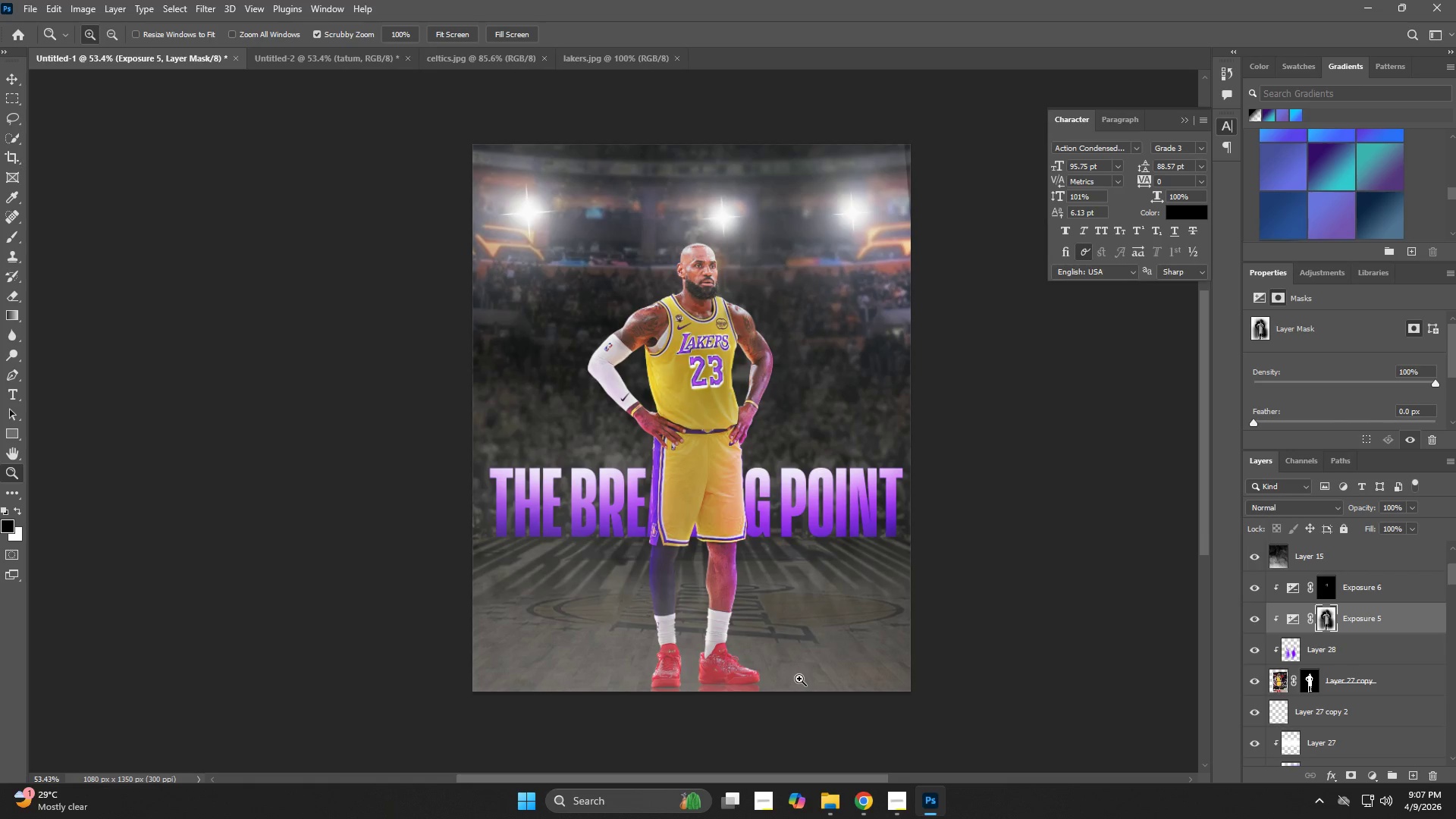 
left_click_drag(start_coordinate=[779, 646], to_coordinate=[779, 605])
 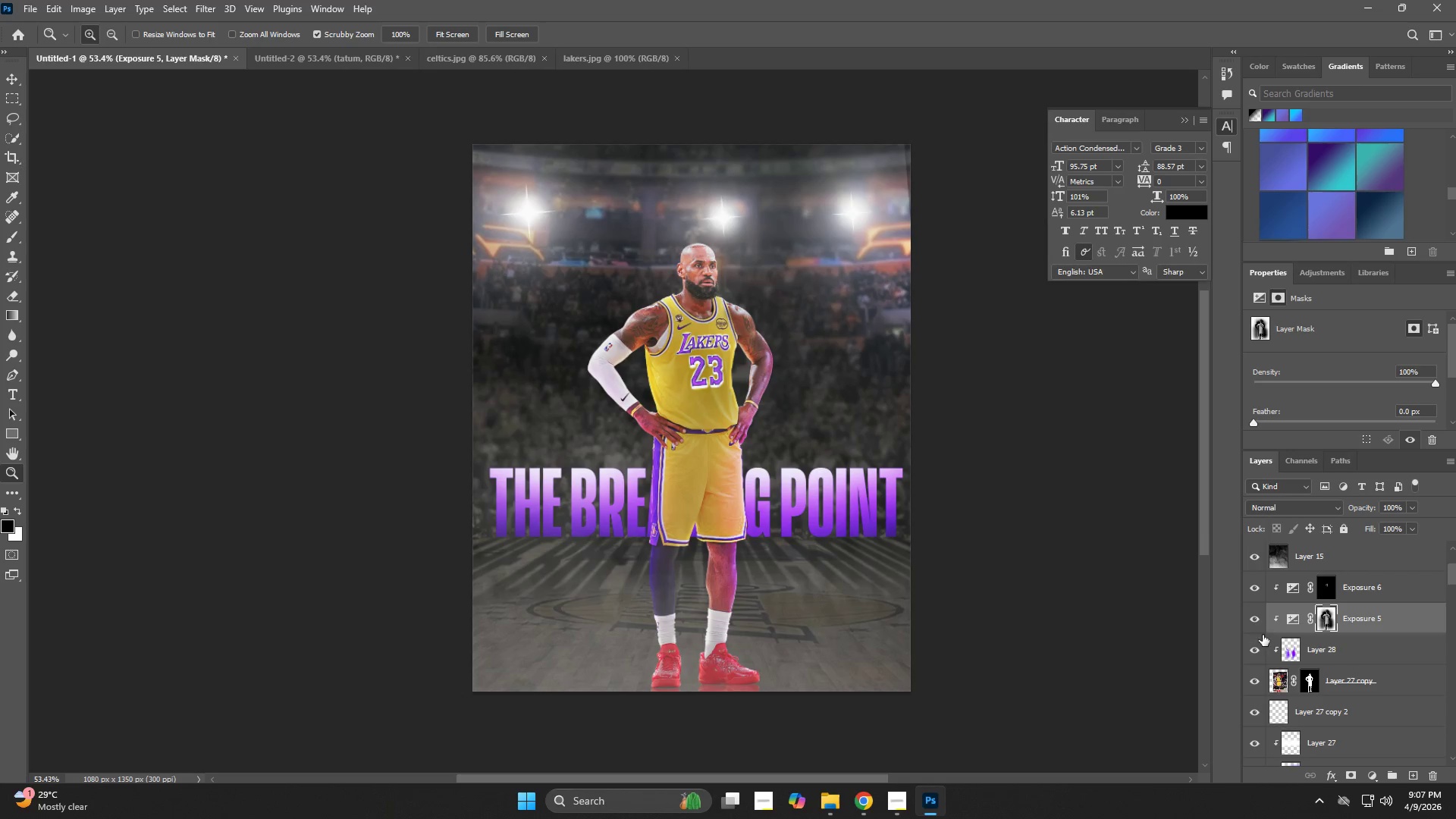 
scroll: coordinate [1319, 714], scroll_direction: down, amount: 21.0
 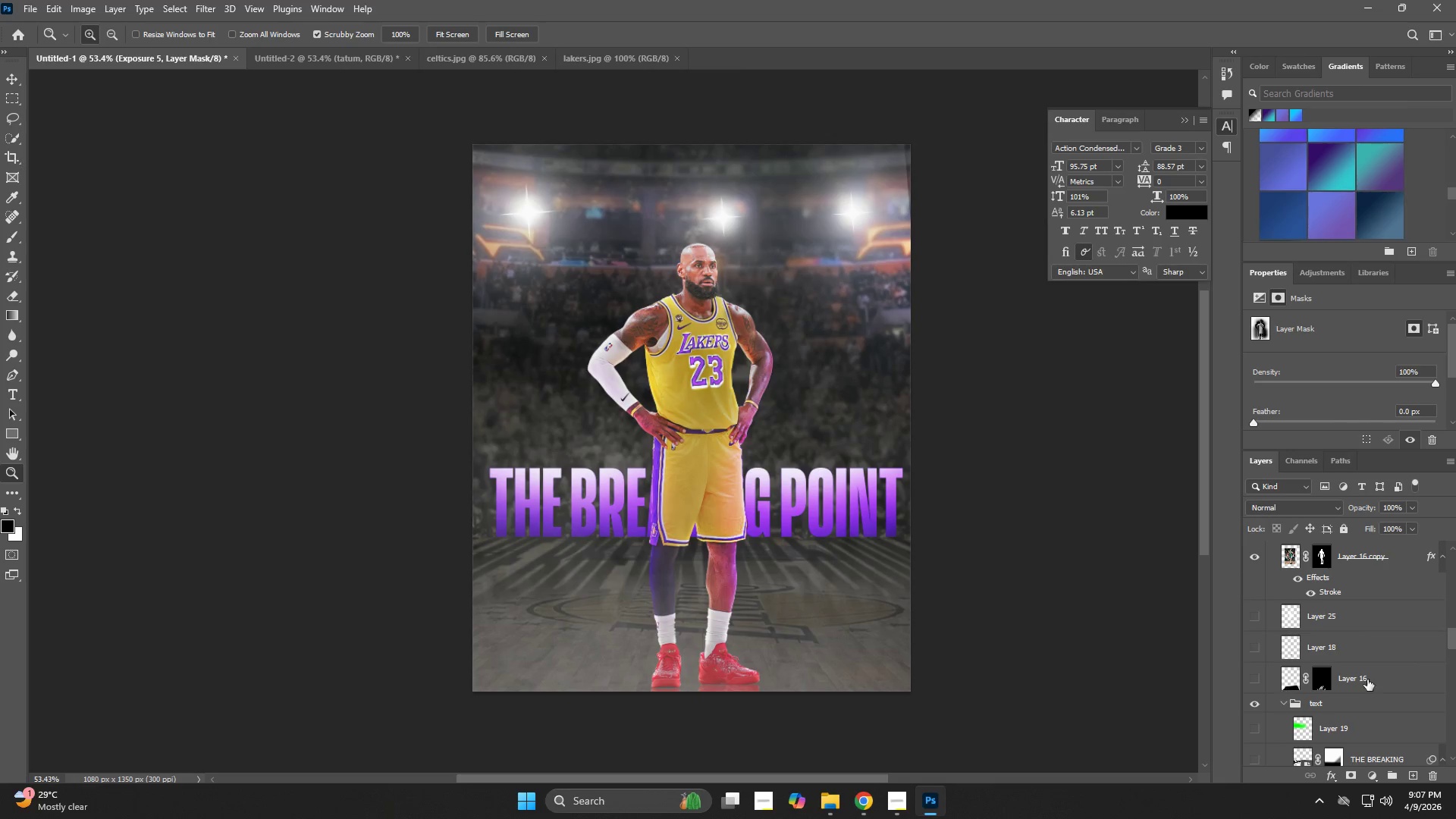 
left_click_drag(start_coordinate=[1374, 677], to_coordinate=[1361, 589])
 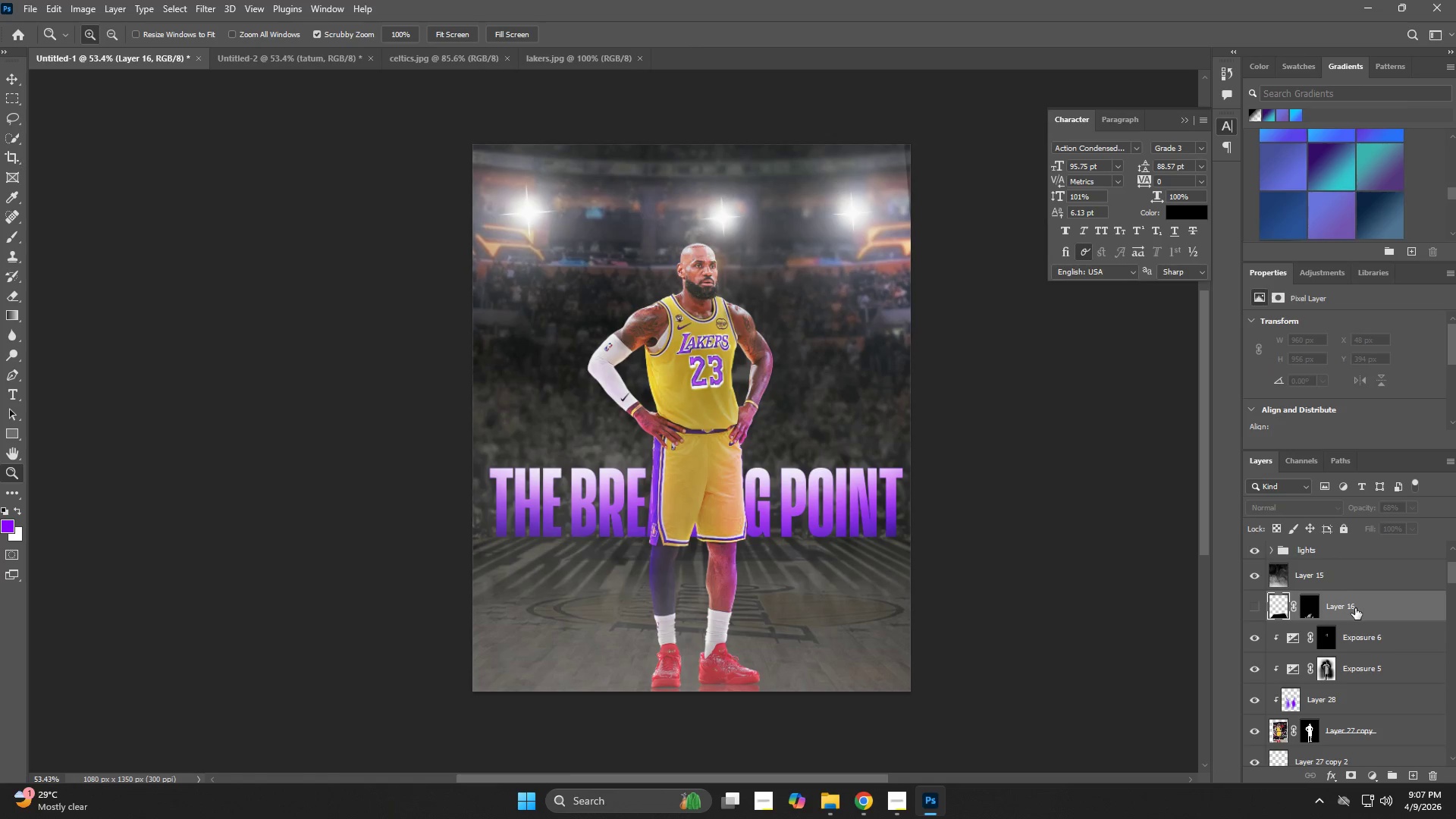 
left_click([1345, 601])
 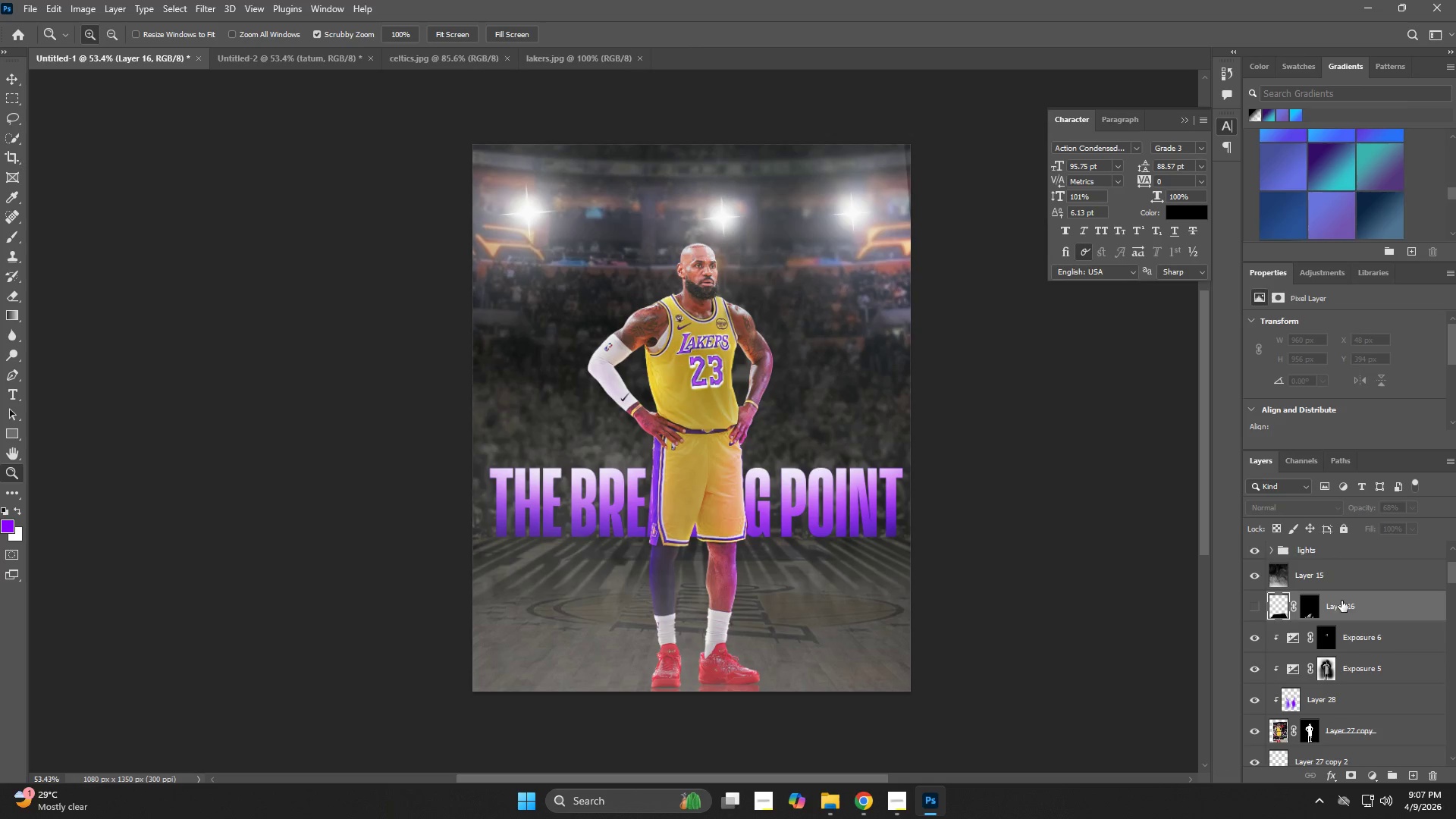 
key(Control+ControlLeft)
 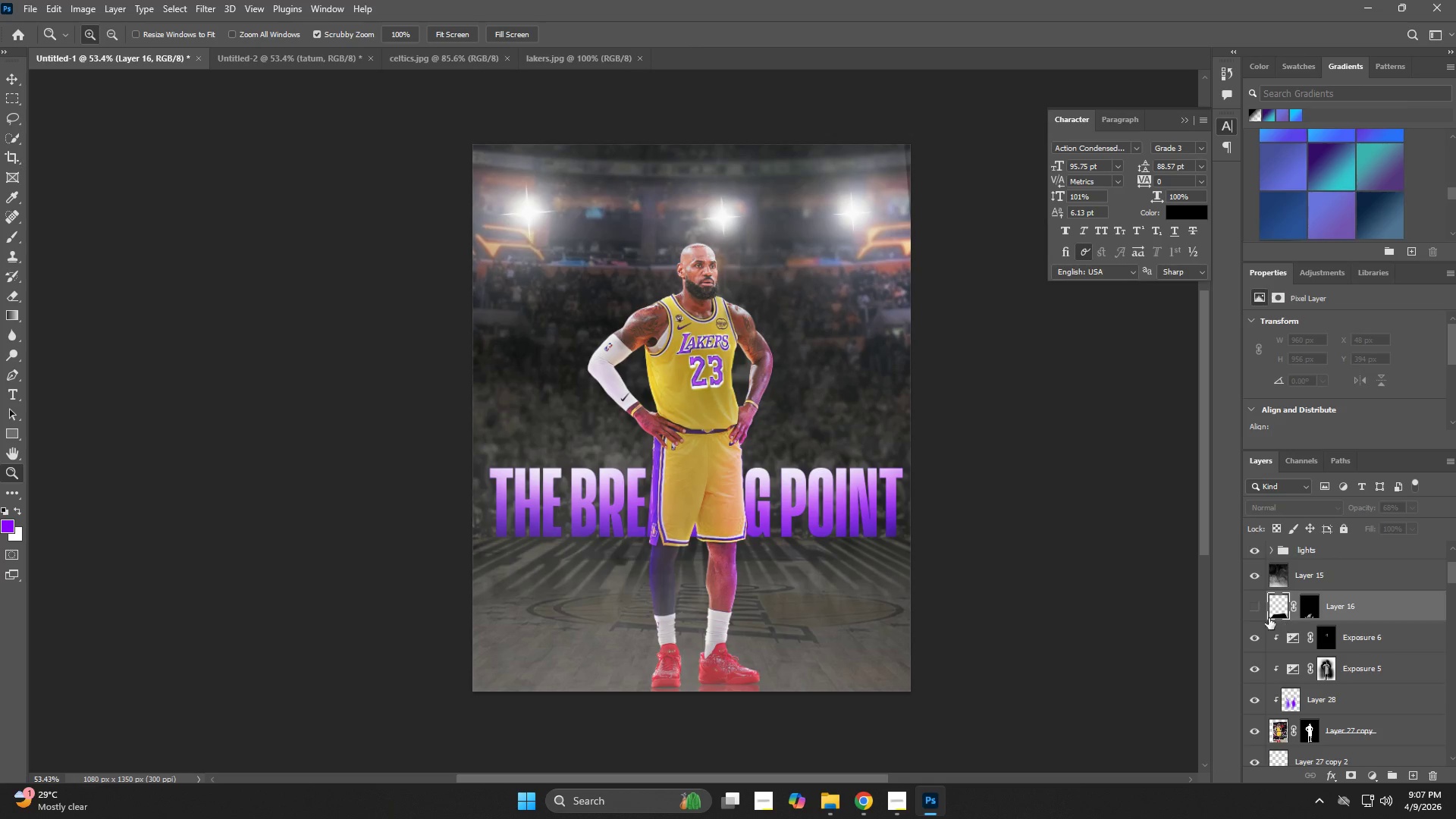 
left_click([1256, 611])
 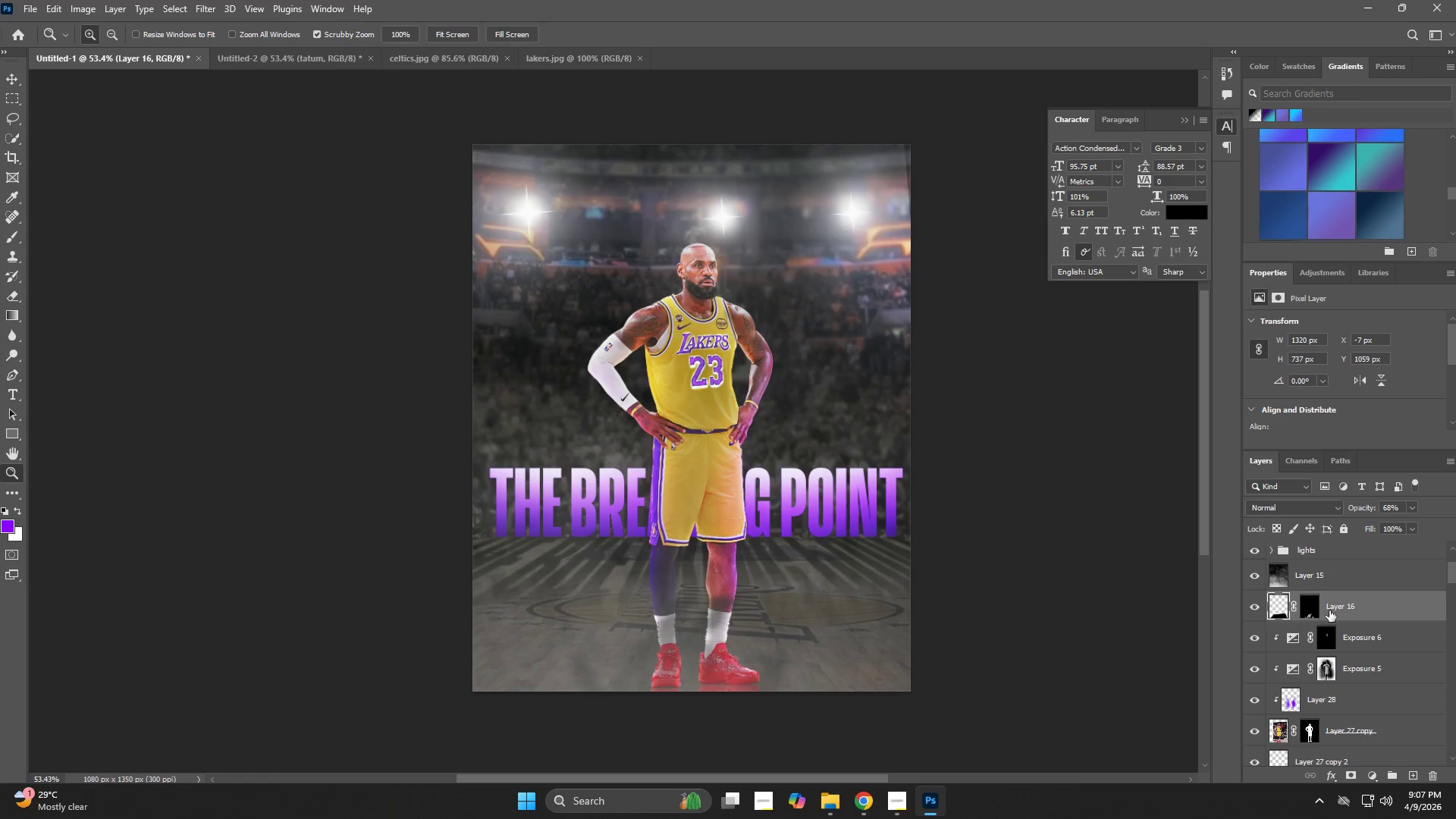 
left_click([1345, 605])
 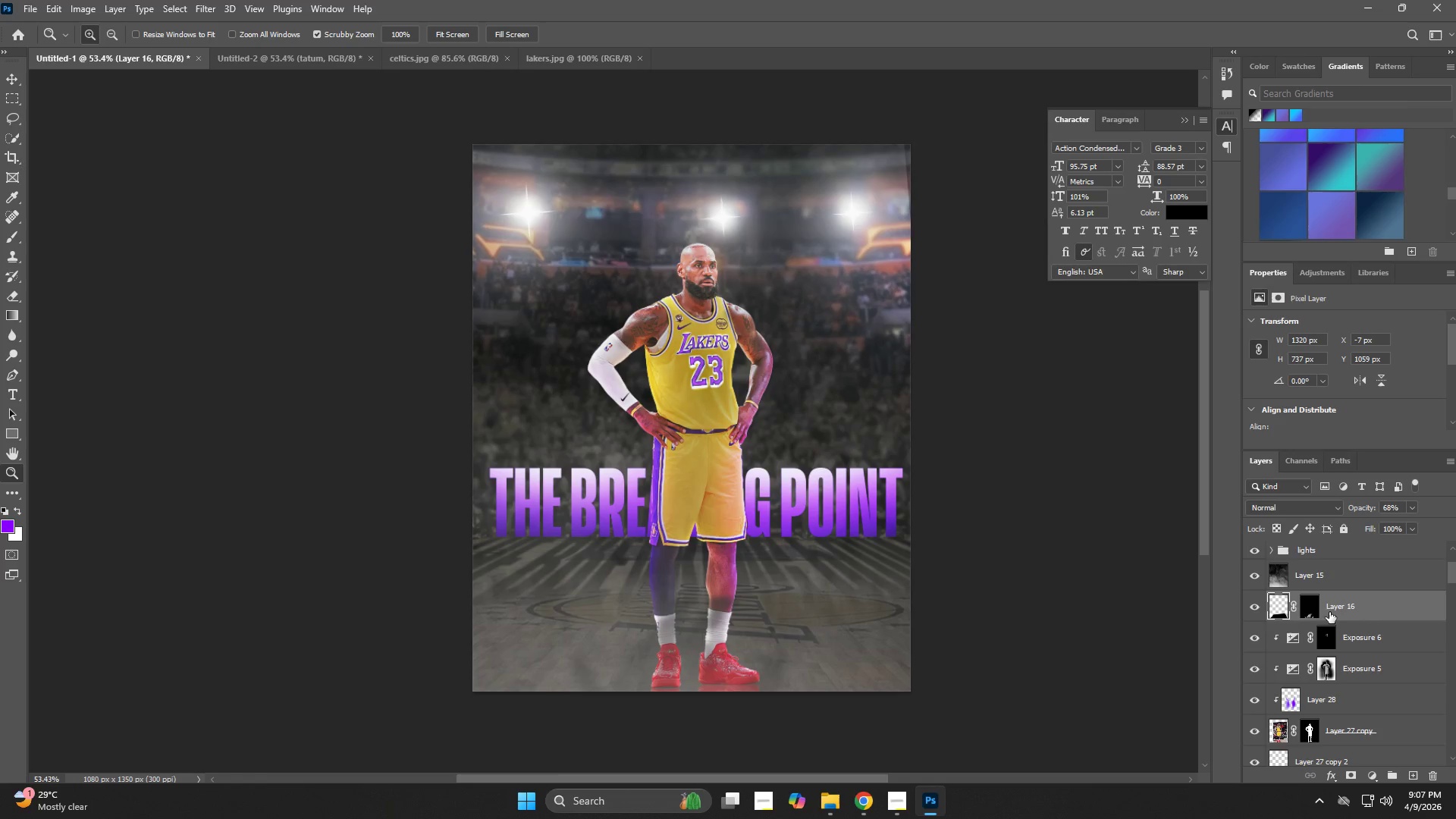 
left_click([1319, 610])
 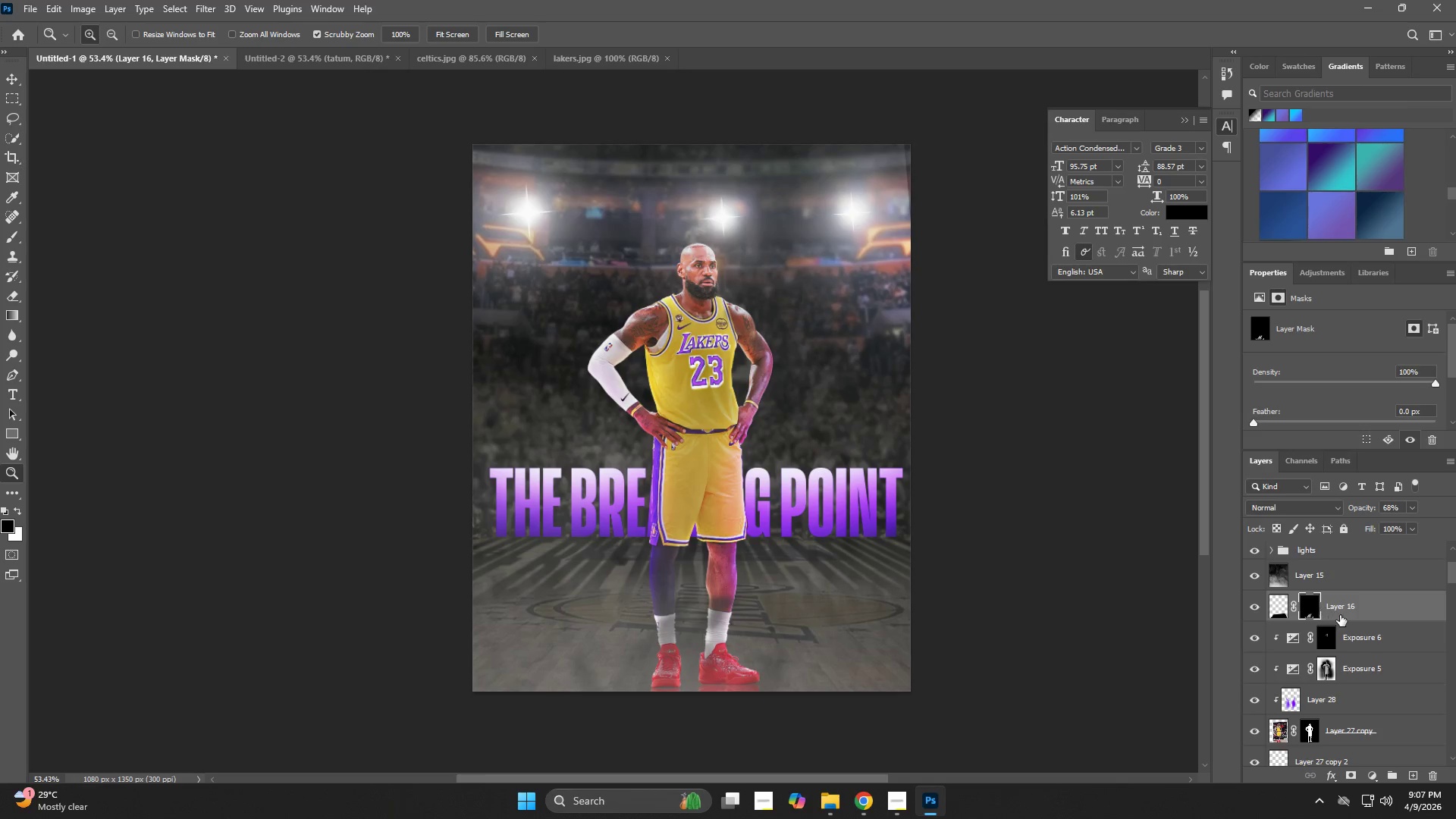 
key(Backspace)
 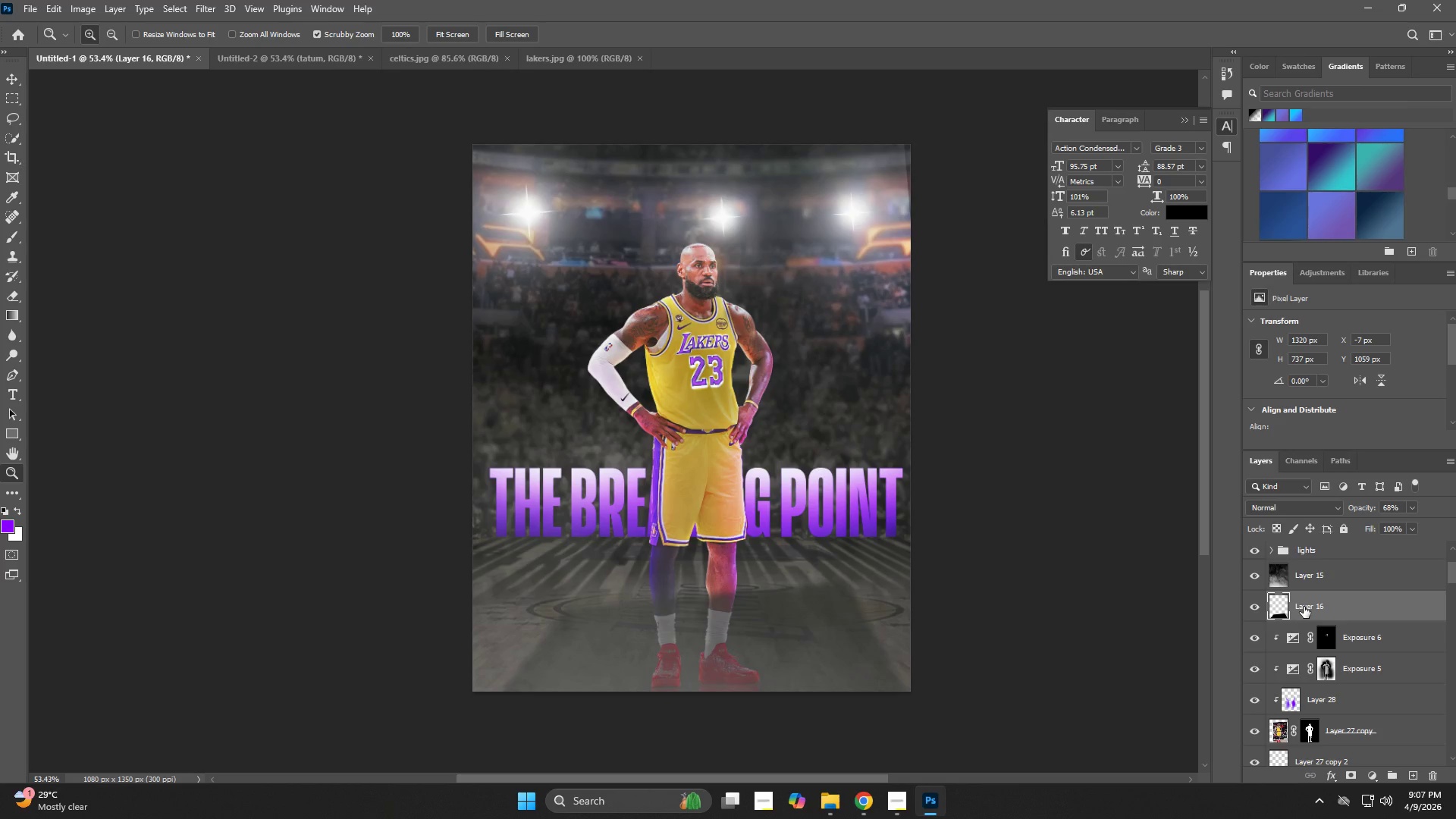 
key(Control+ControlLeft)
 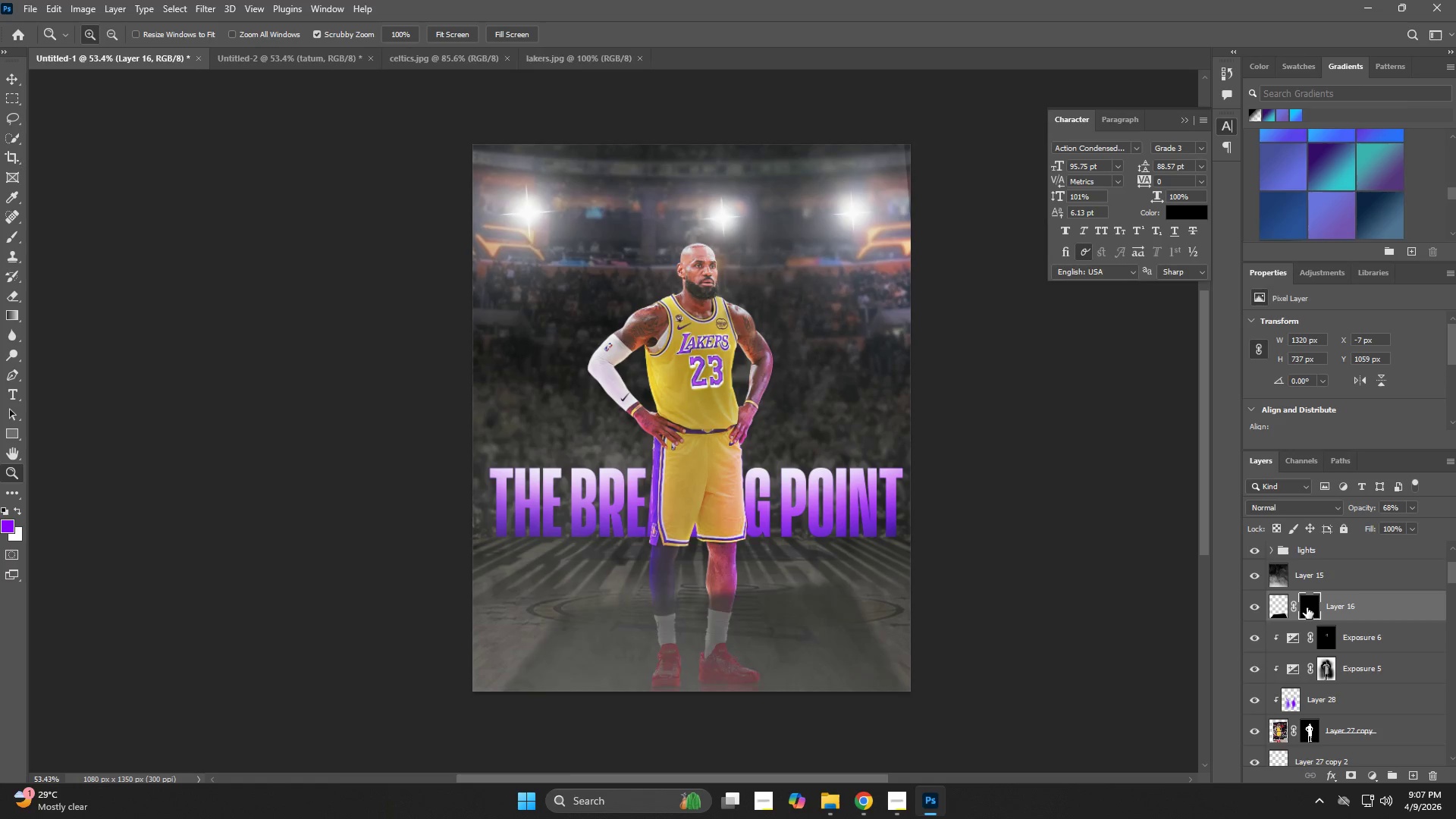 
key(Control+Z)
 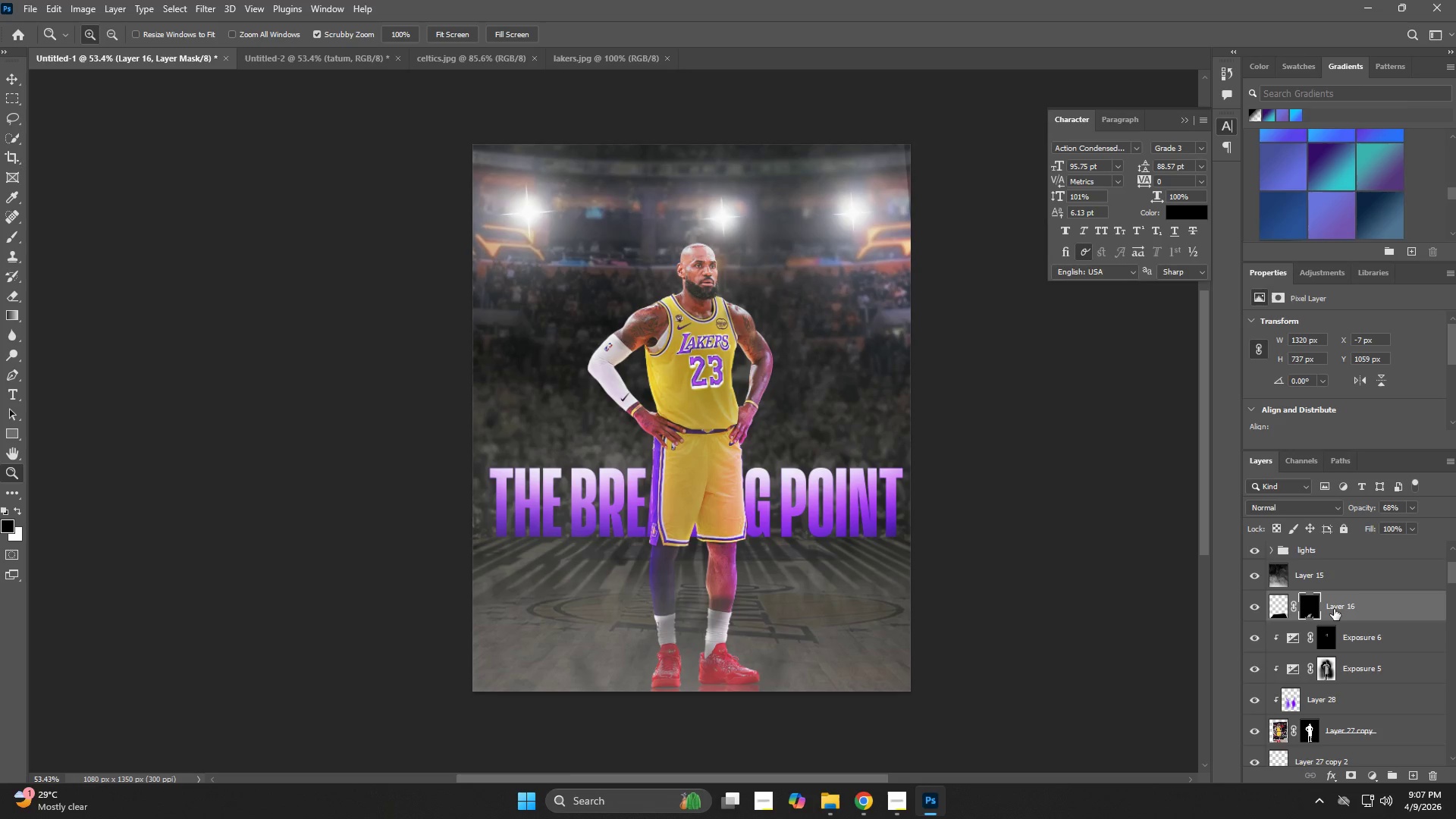 
left_click([1335, 607])
 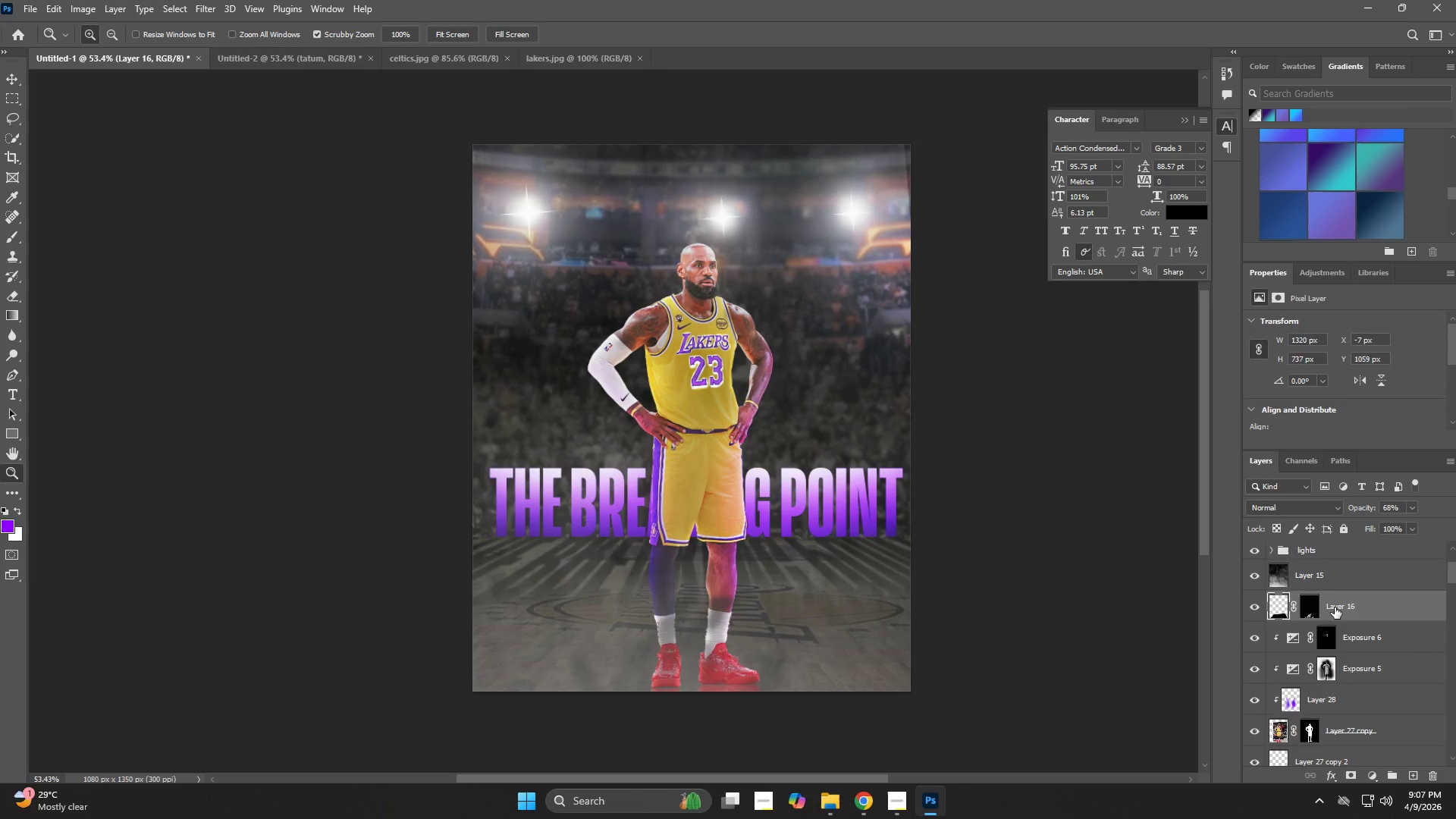 
key(Backspace)
 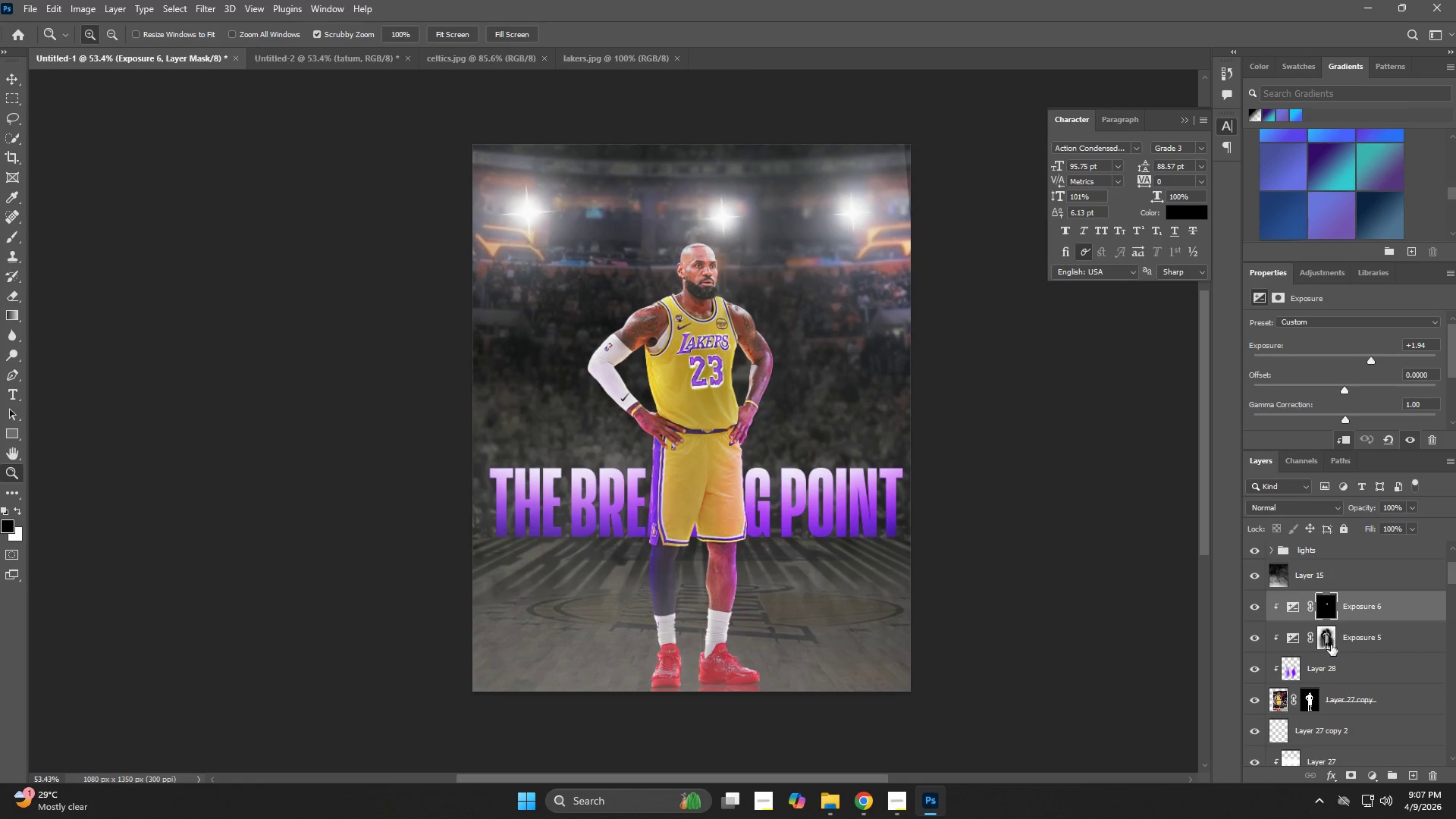 
scroll: coordinate [1325, 703], scroll_direction: down, amount: 29.0
 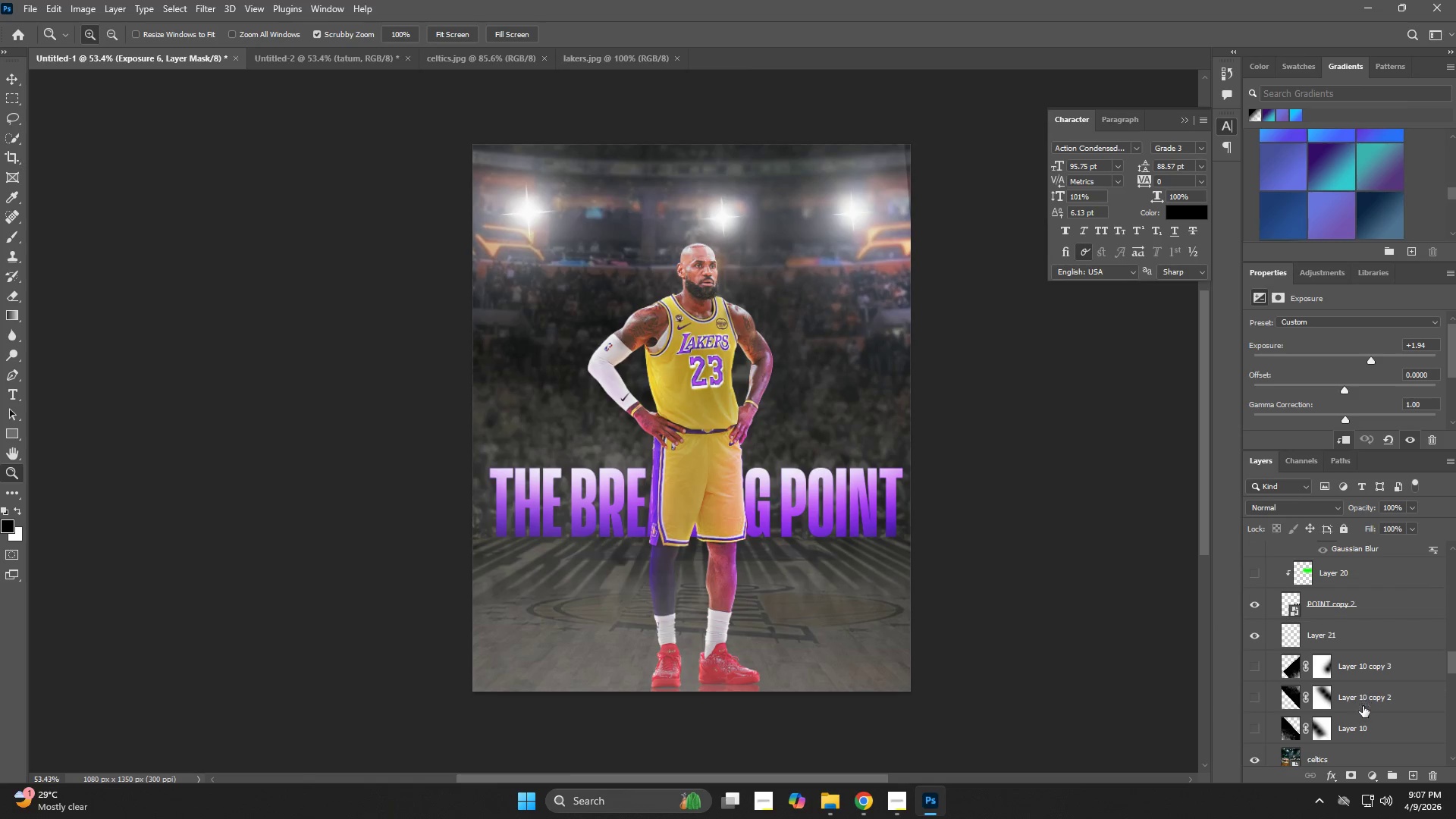 
left_click_drag(start_coordinate=[1359, 731], to_coordinate=[1385, 603])
 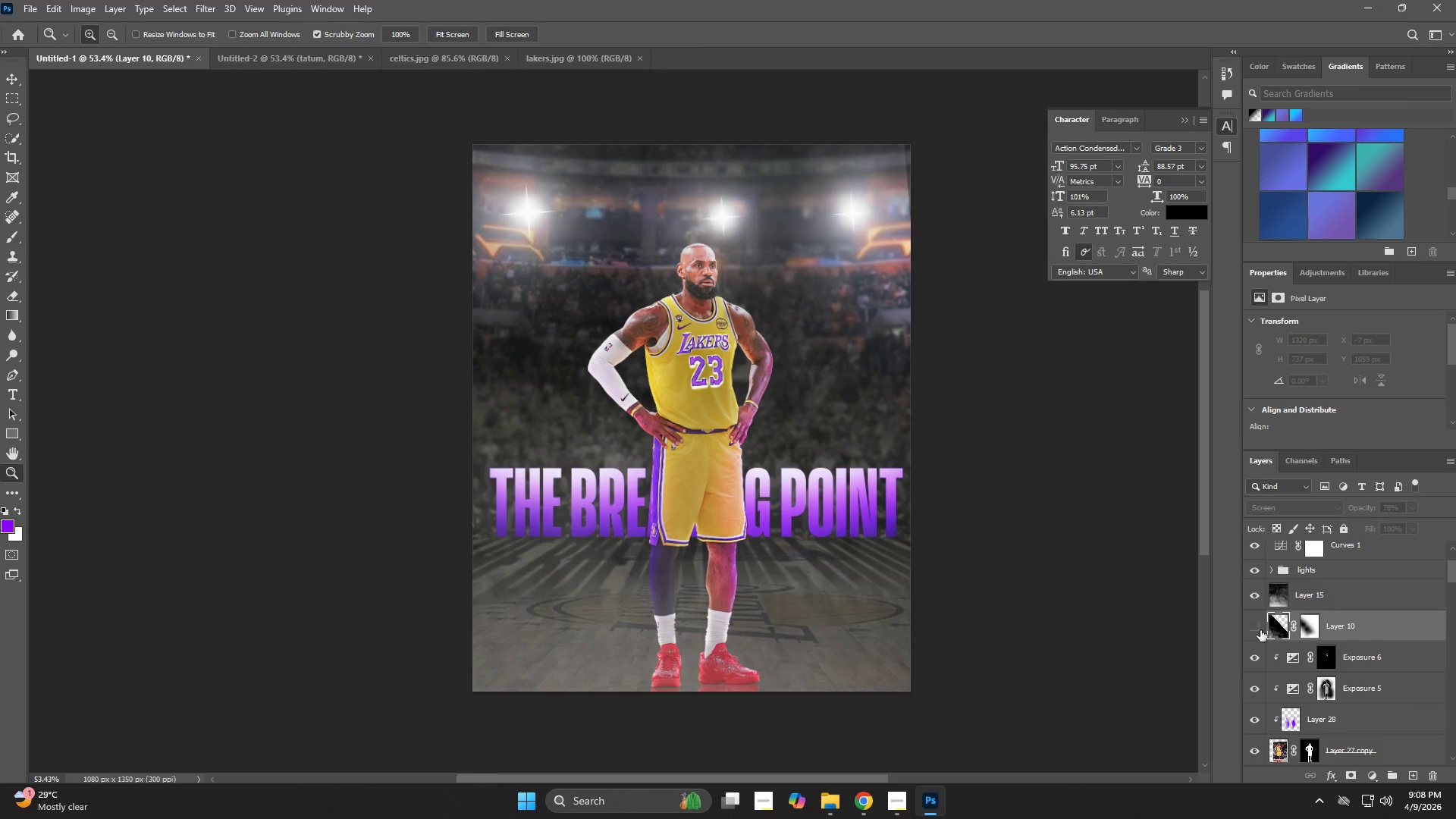 
left_click([1256, 629])
 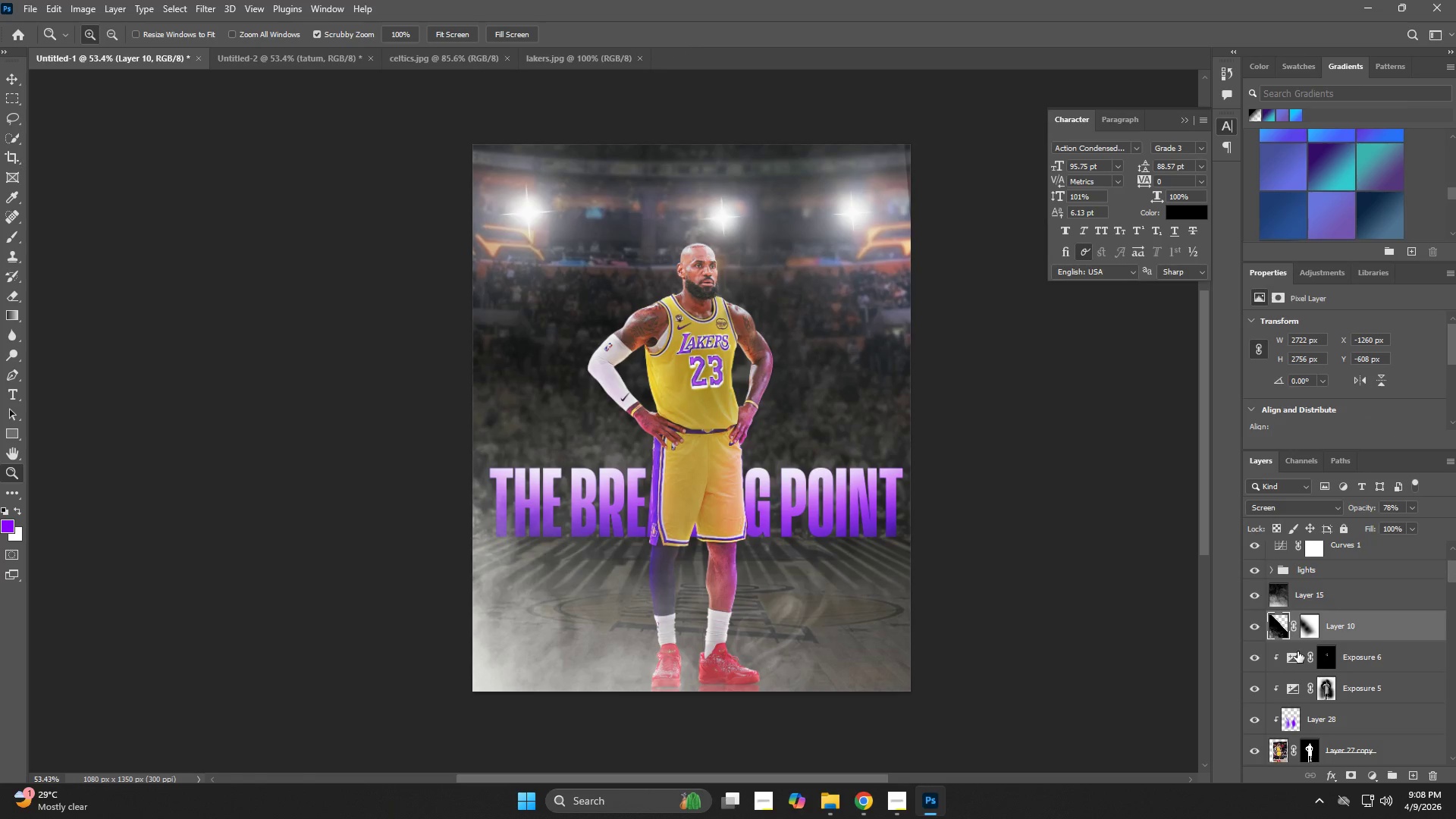 
key(Control+ControlLeft)
 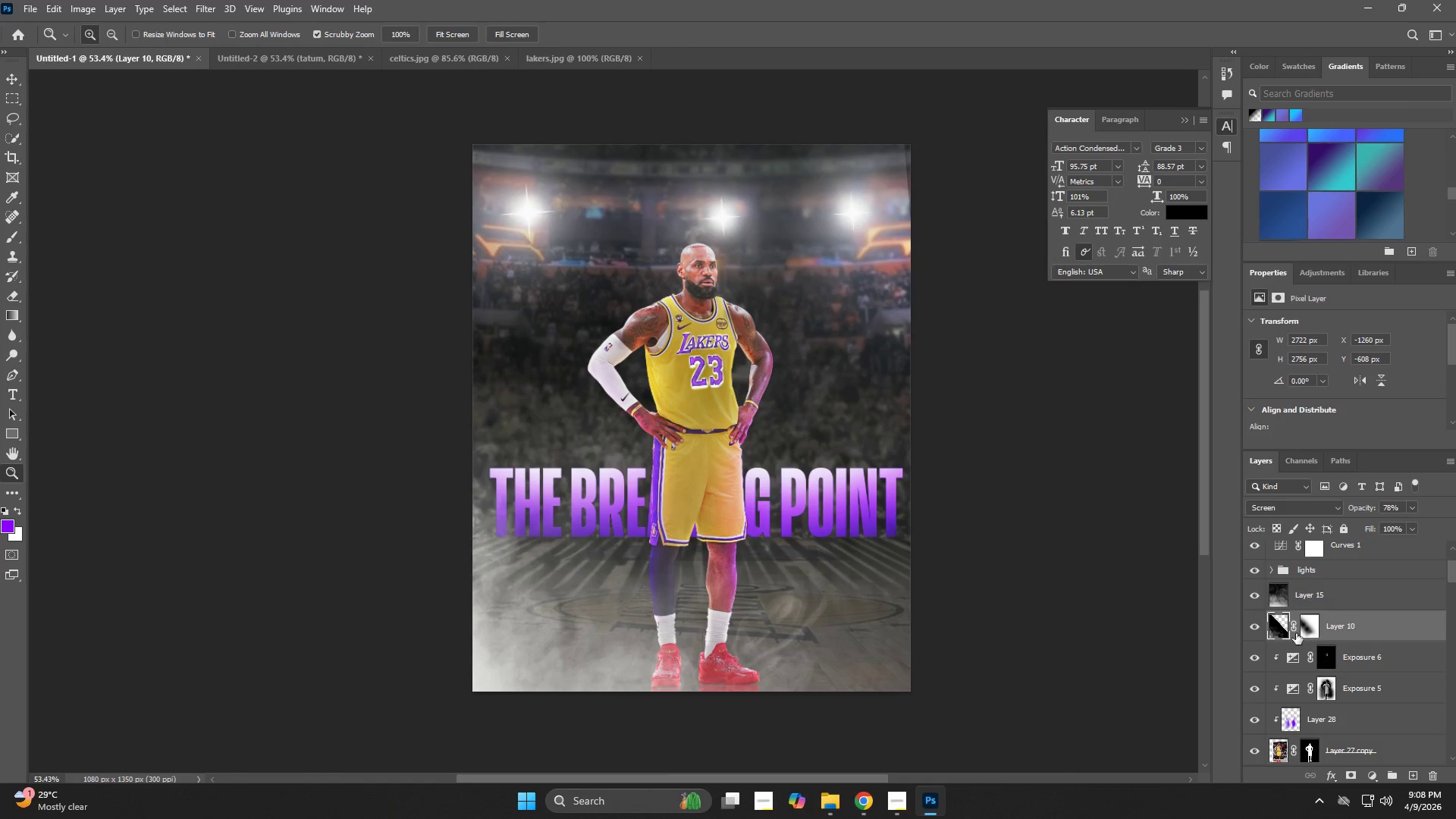 
key(Control+T)
 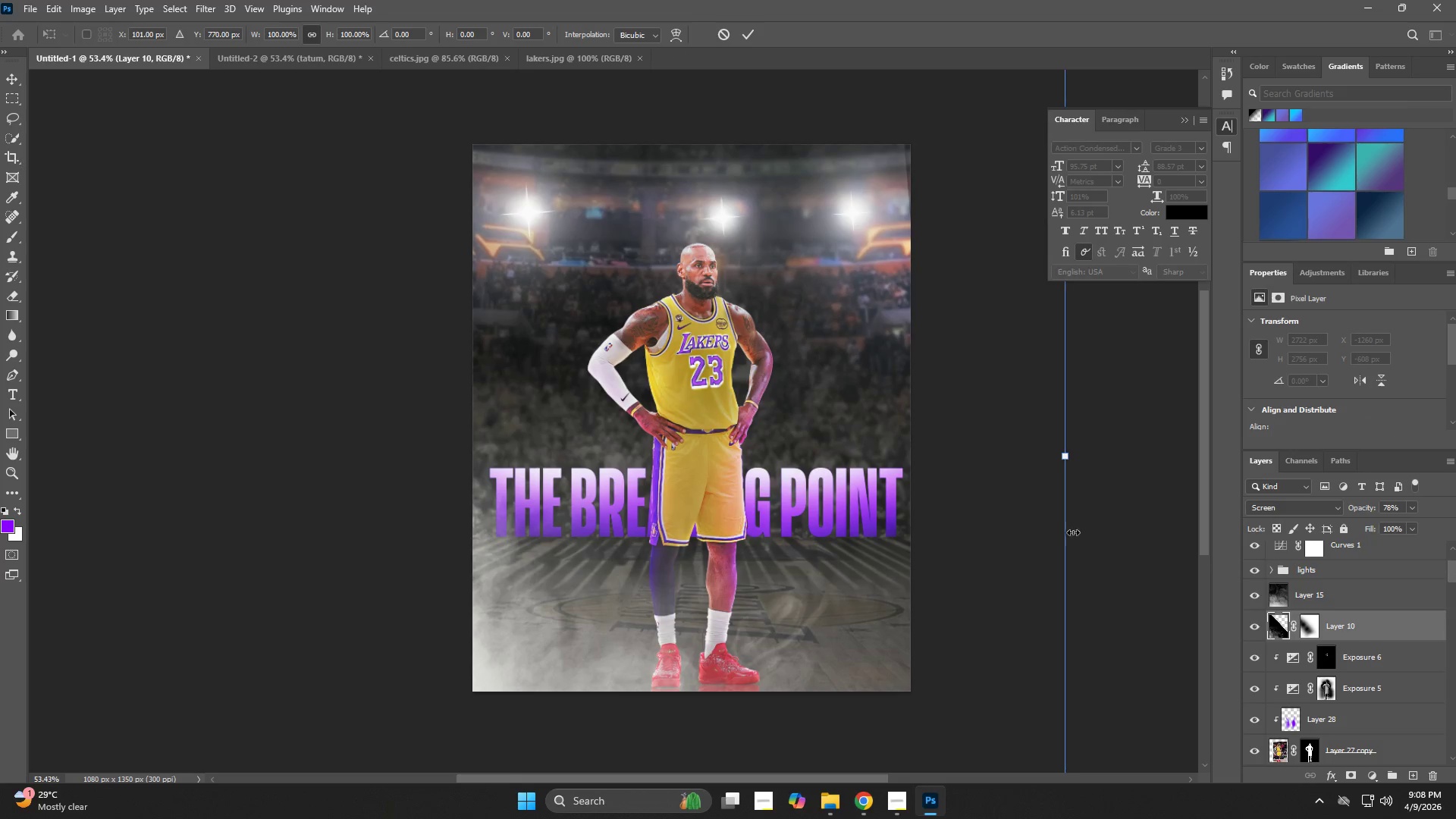 
left_click_drag(start_coordinate=[1114, 525], to_coordinate=[1094, 434])
 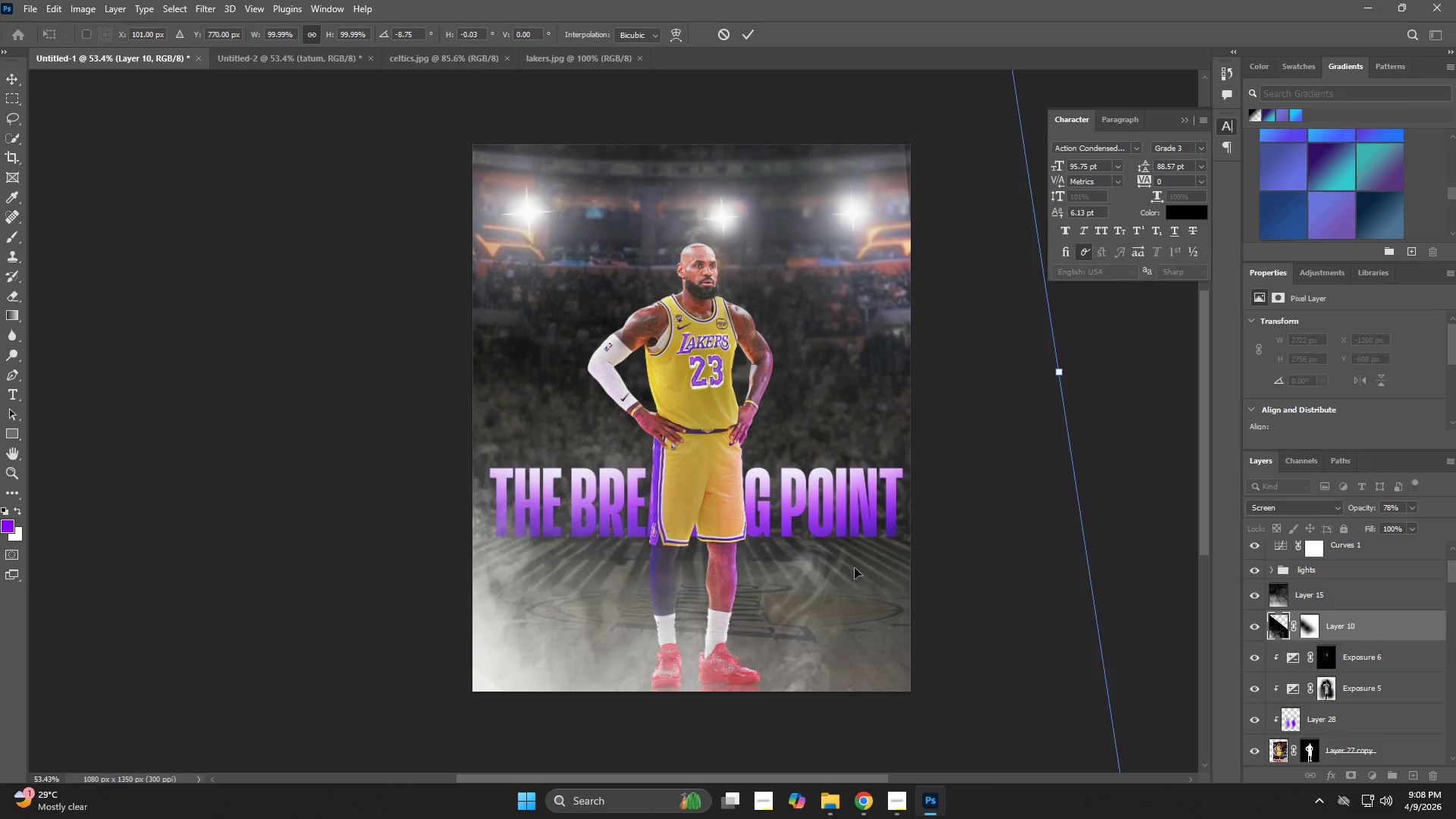 
left_click_drag(start_coordinate=[843, 576], to_coordinate=[801, 645])
 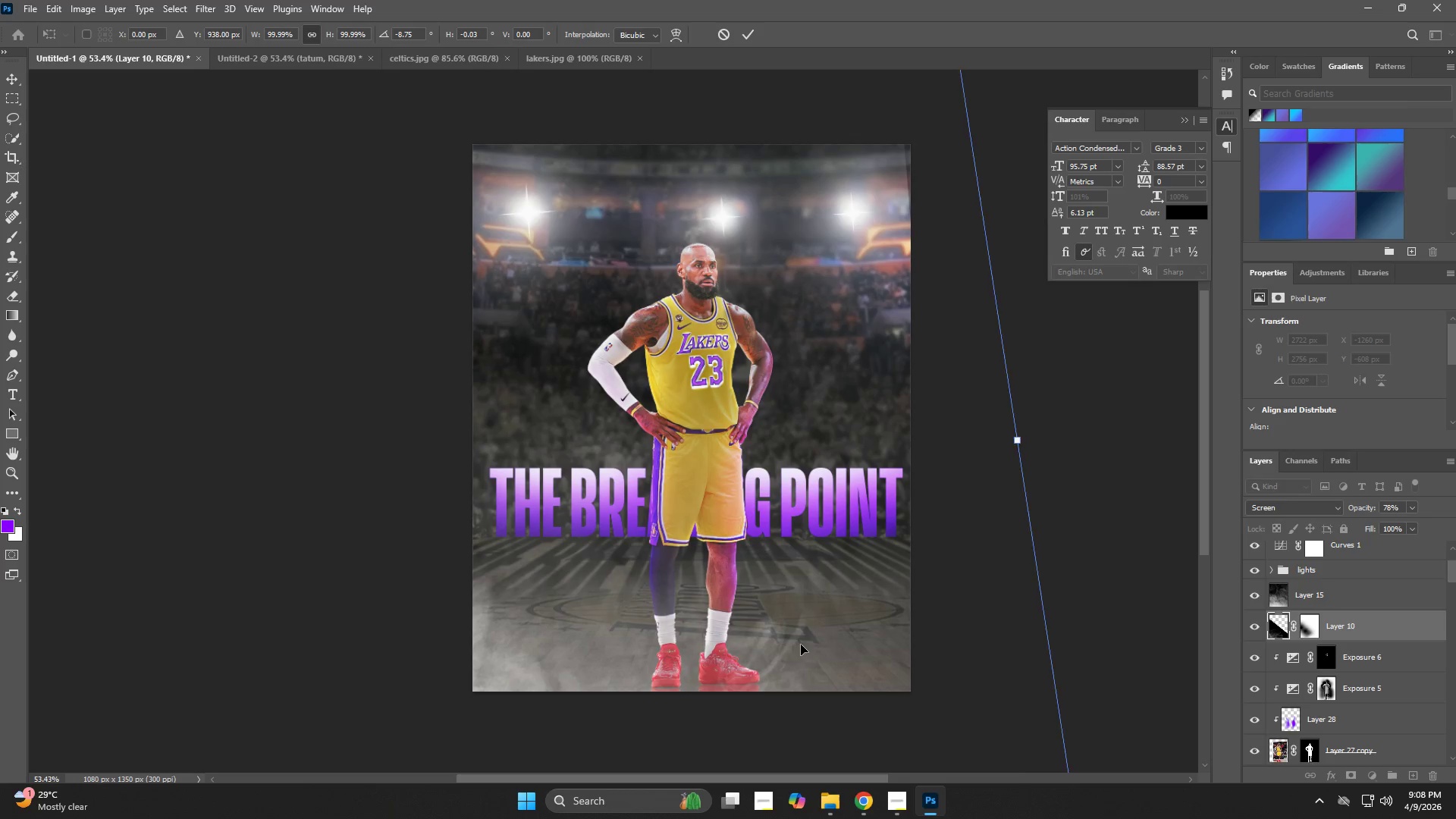 
key(NumpadEnter)
 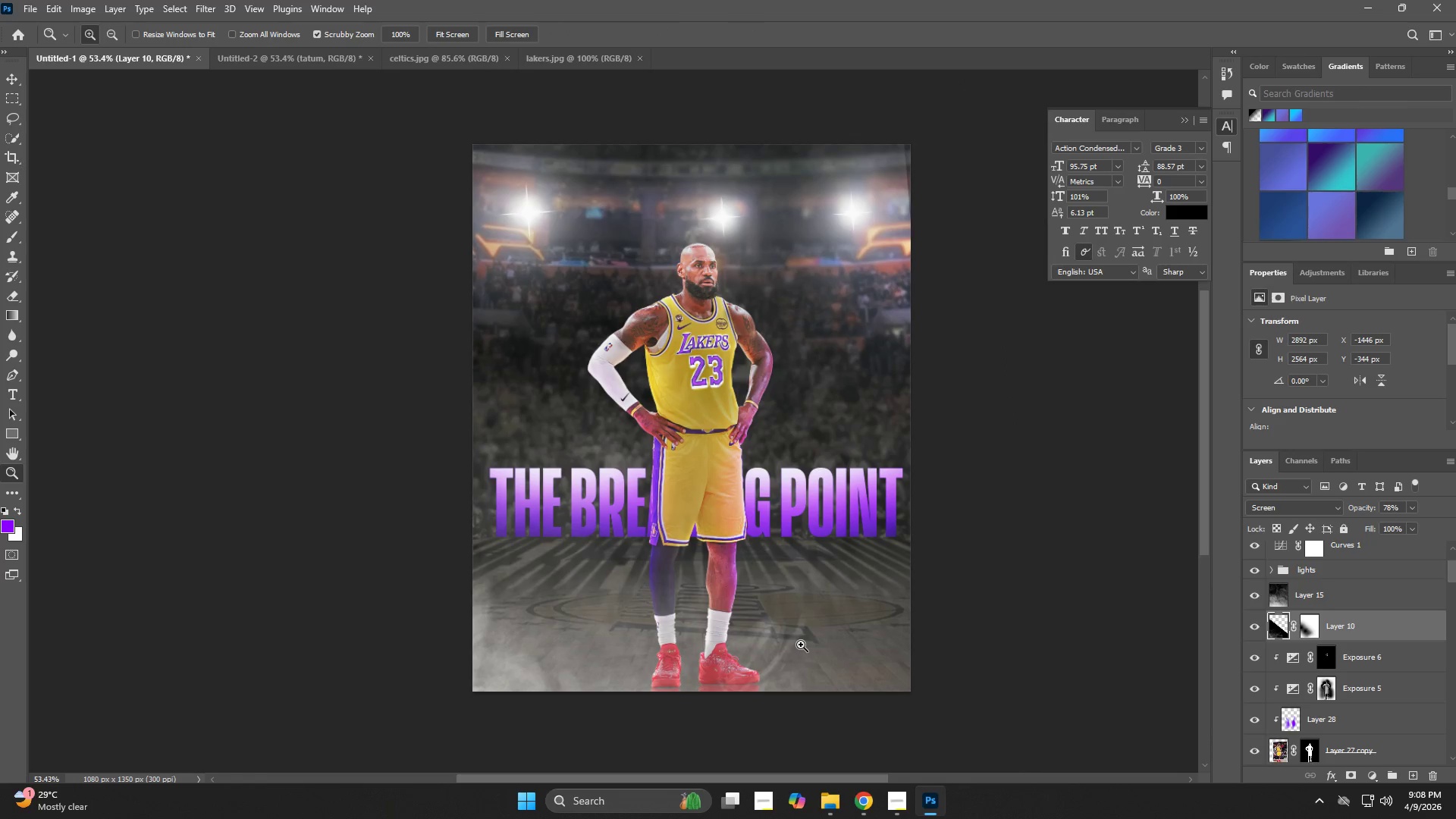 
key(Z)
 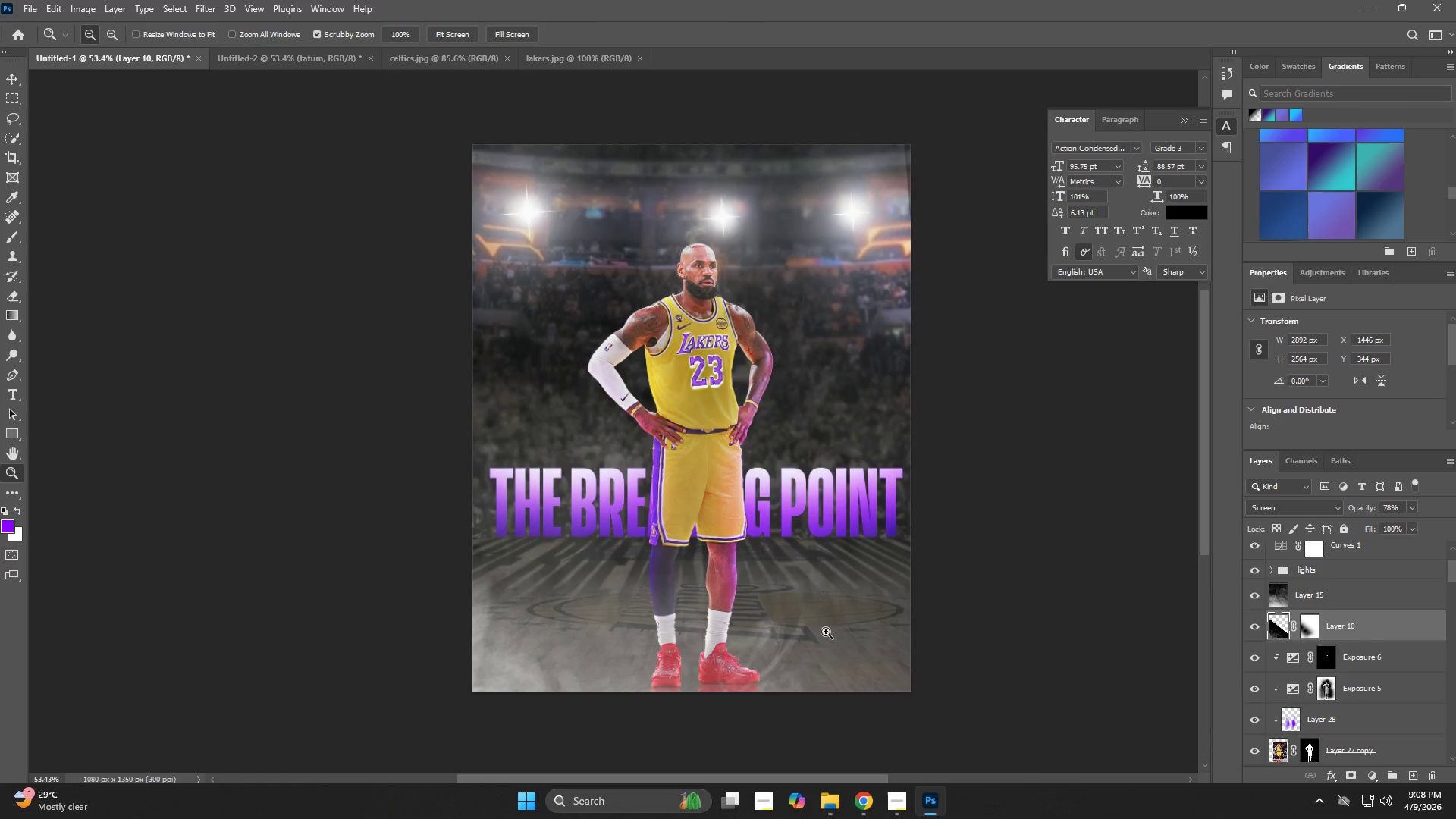 
key(Control+J)
 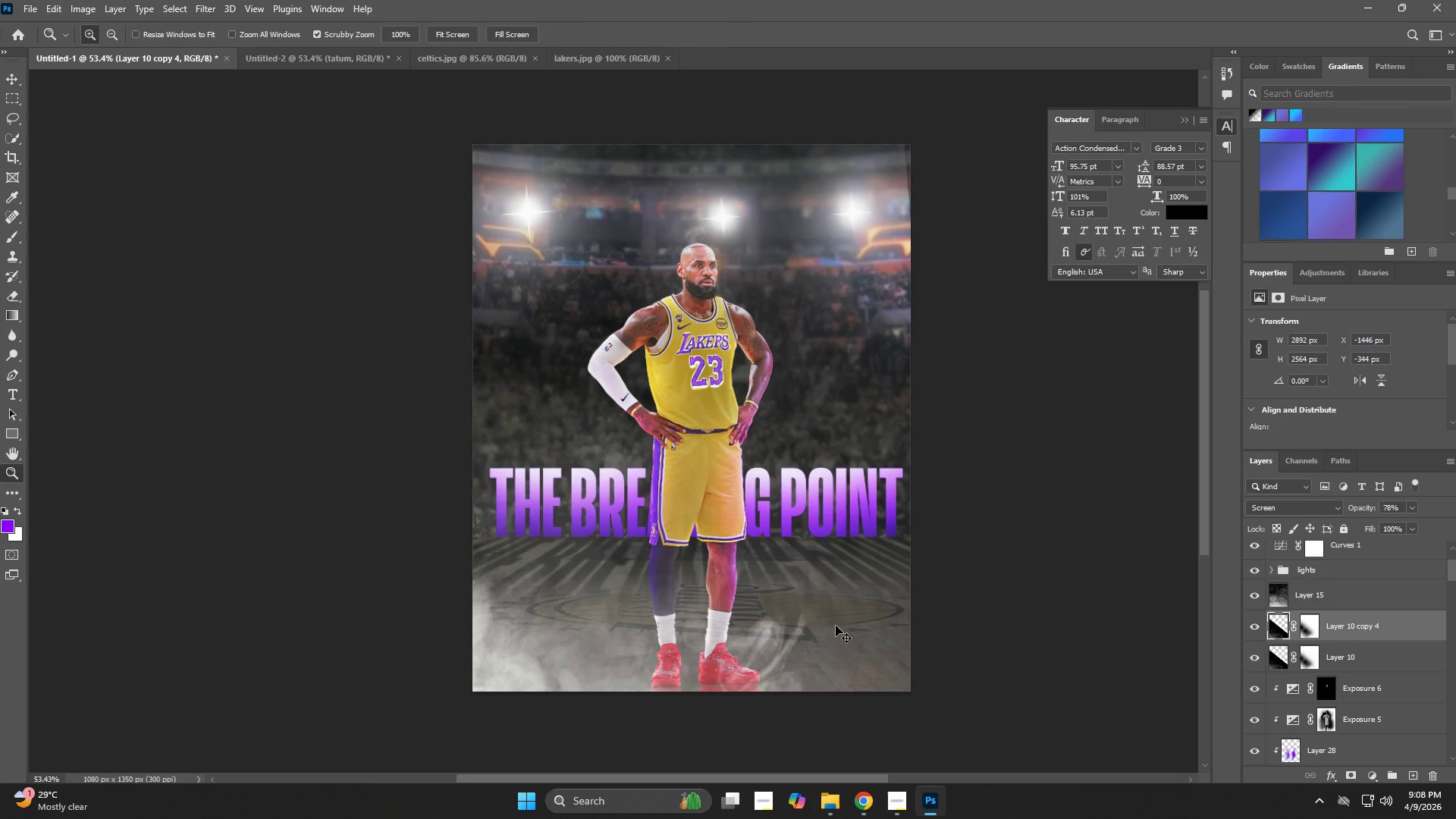 
key(Control+T)
 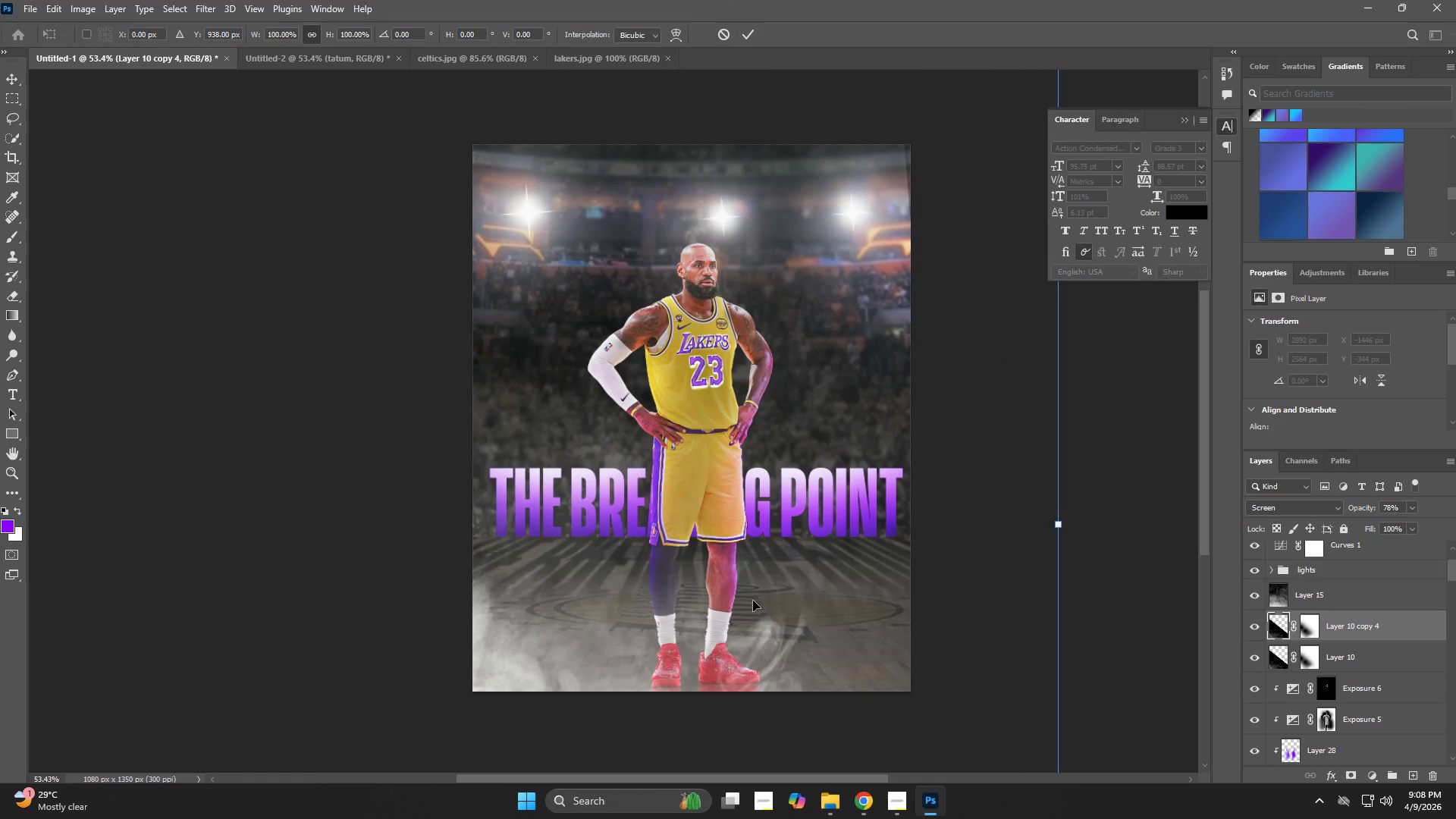 
left_click_drag(start_coordinate=[755, 601], to_coordinate=[896, 538])
 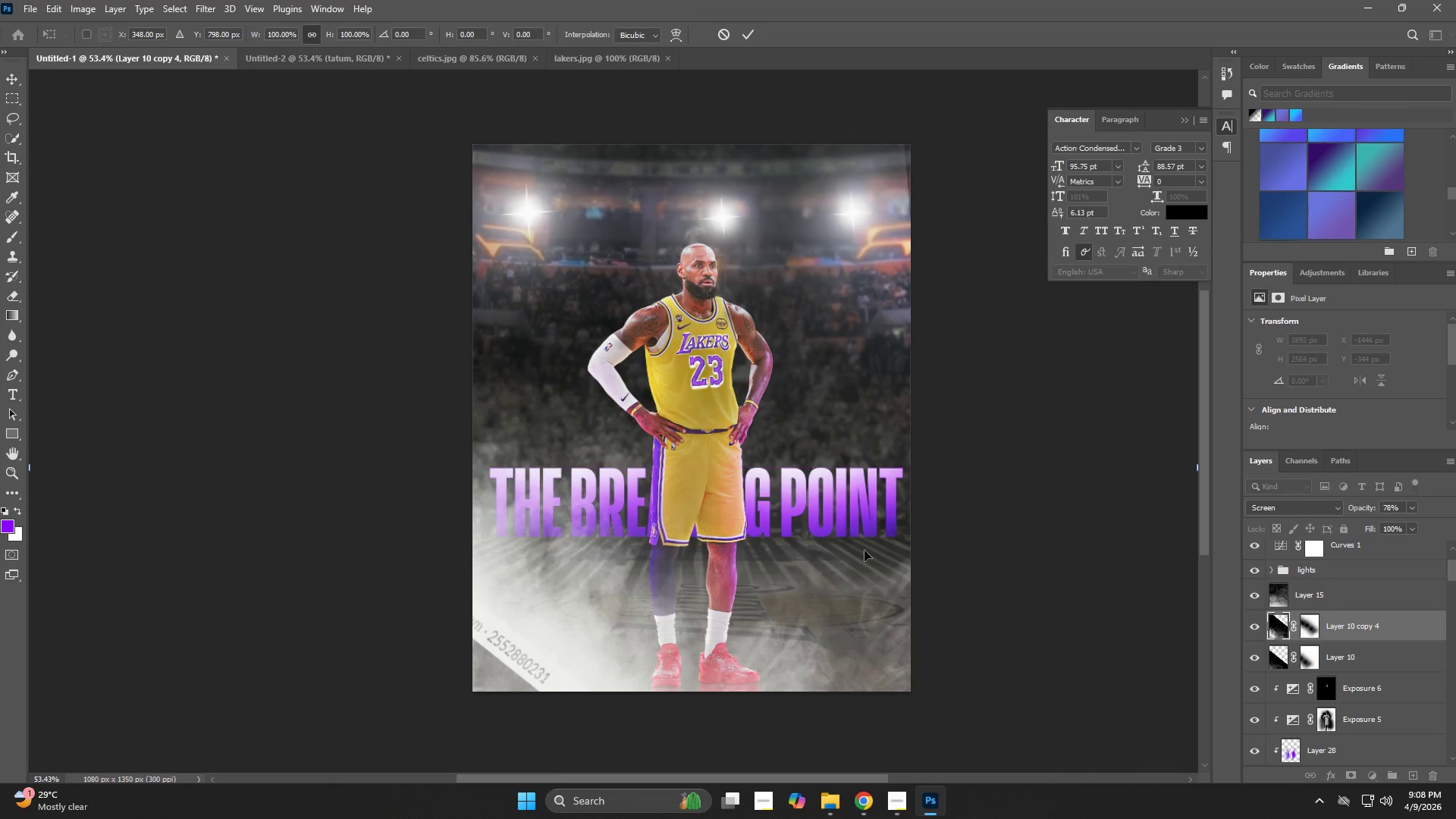 
key(Control+ControlLeft)
 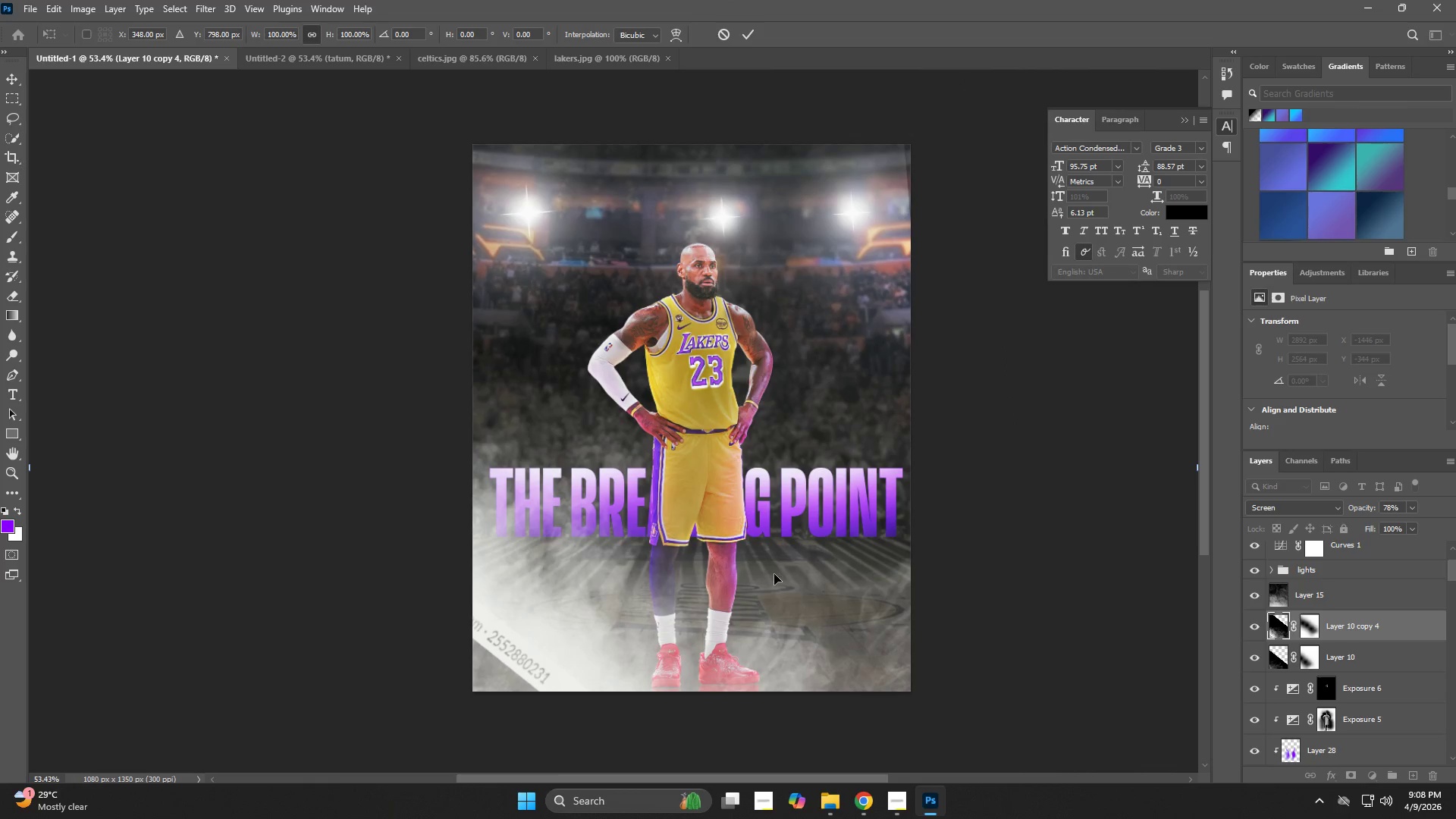 
key(Control+T)
 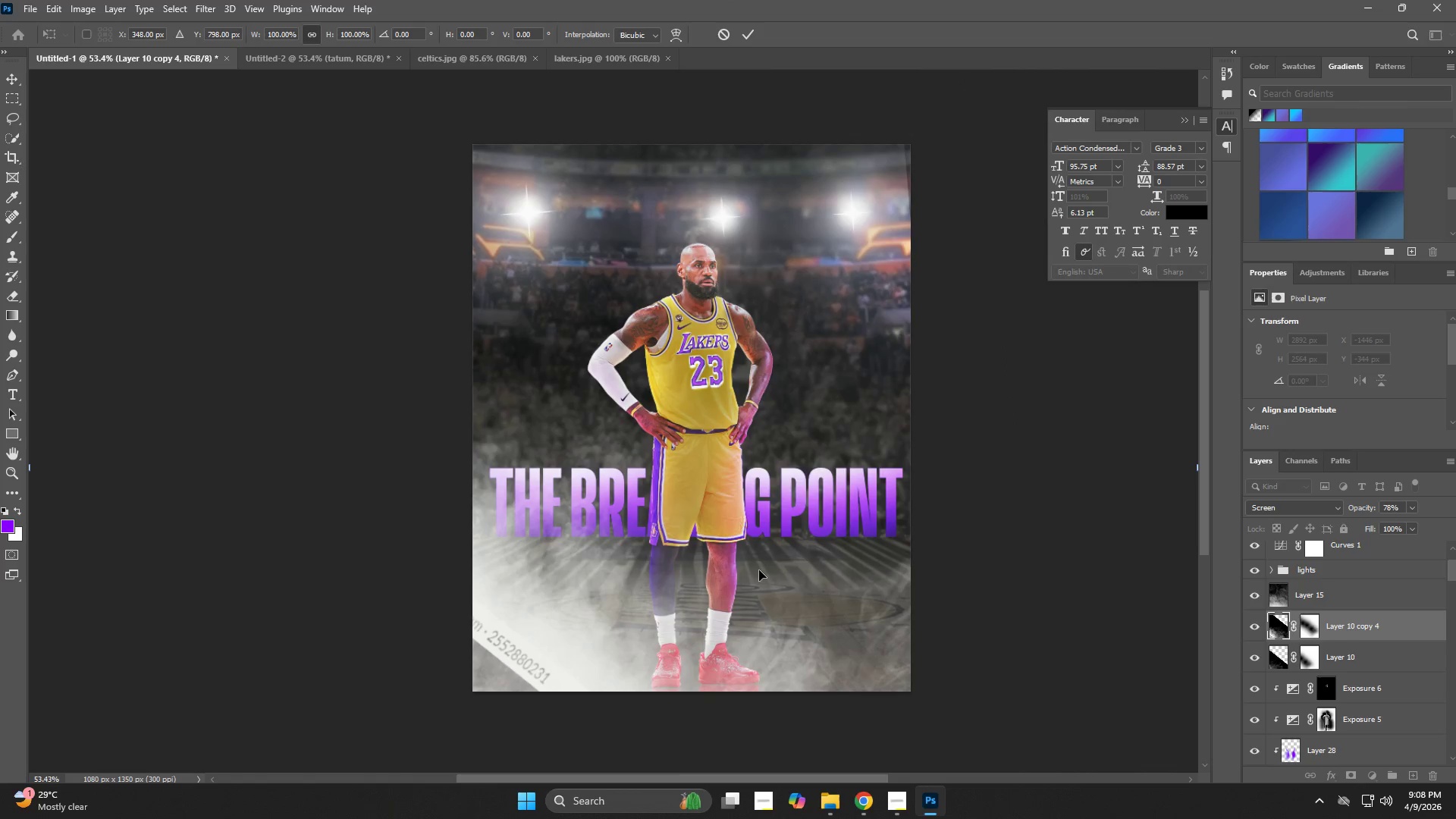 
right_click([759, 570])
 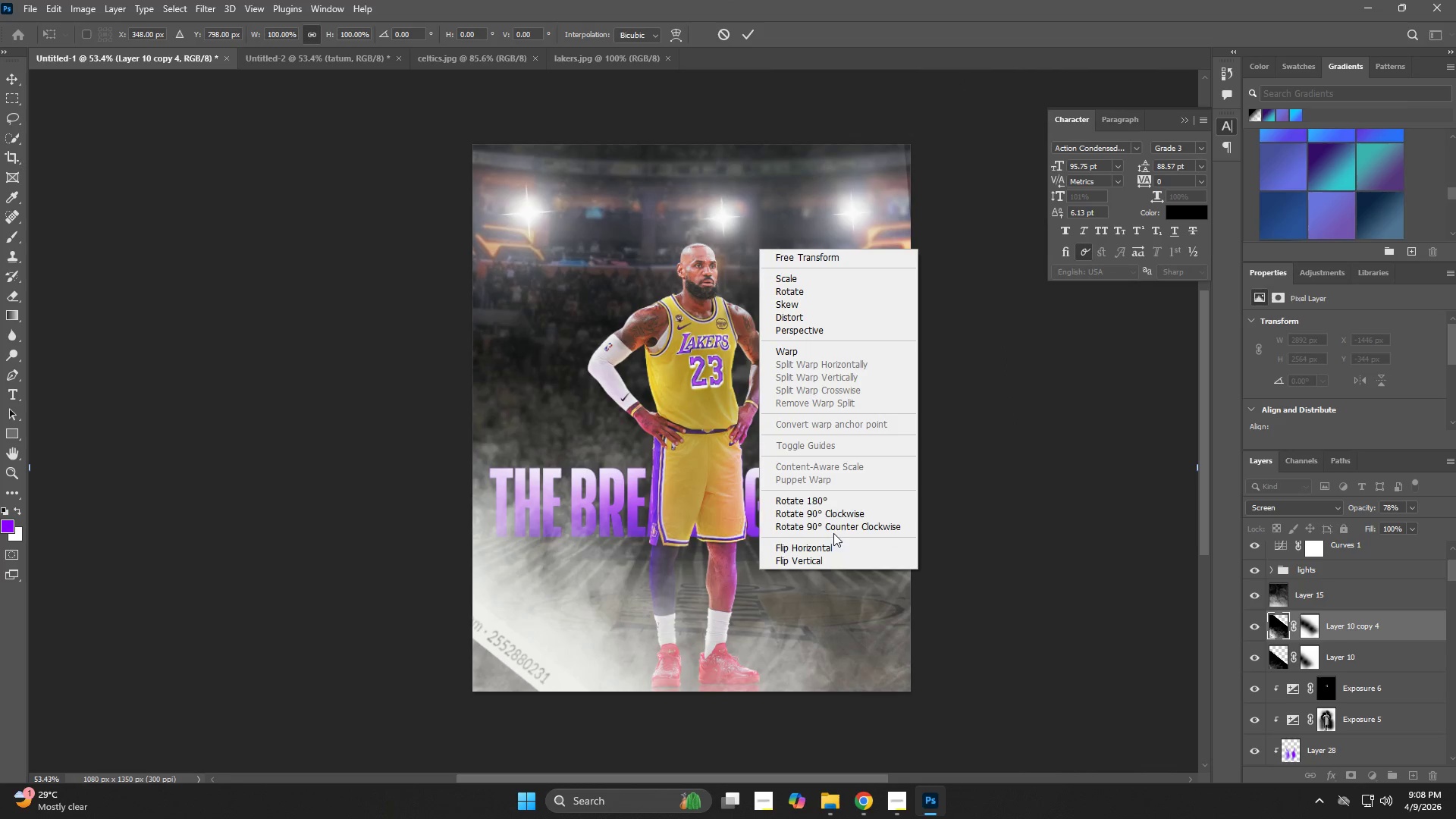 
left_click([832, 499])
 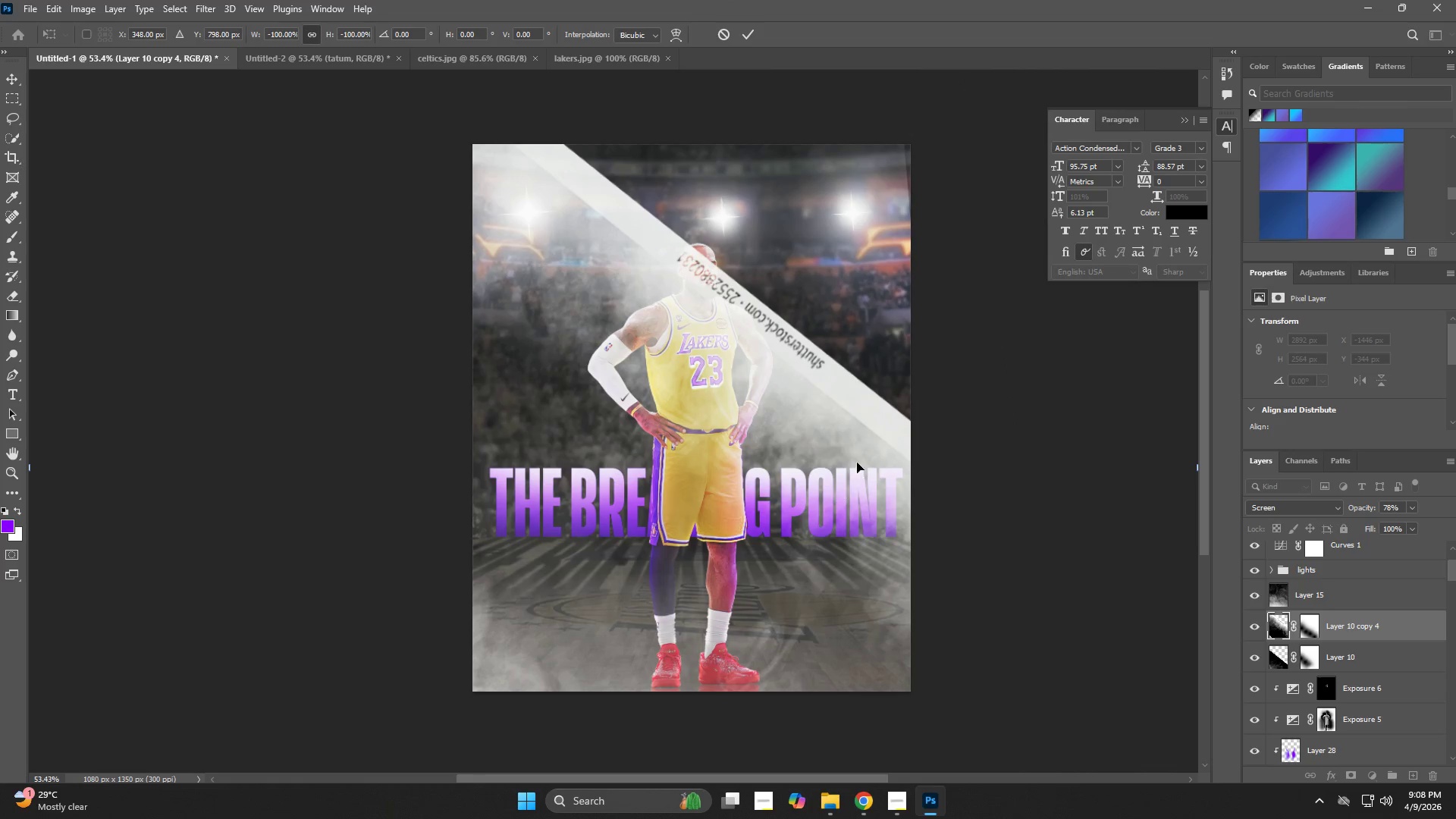 
left_click_drag(start_coordinate=[839, 444], to_coordinate=[1005, 189])
 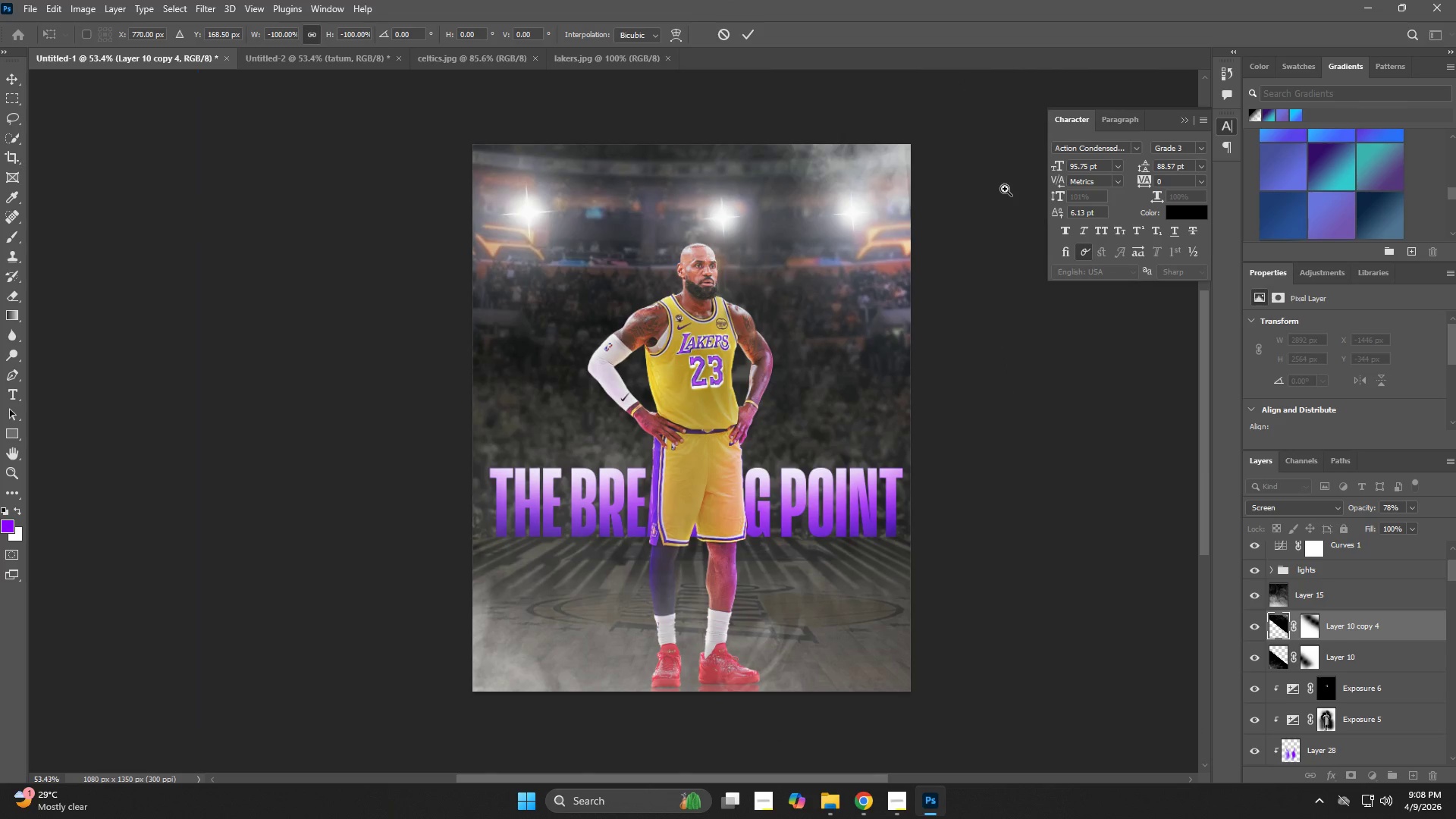 
key(NumpadEnter)
 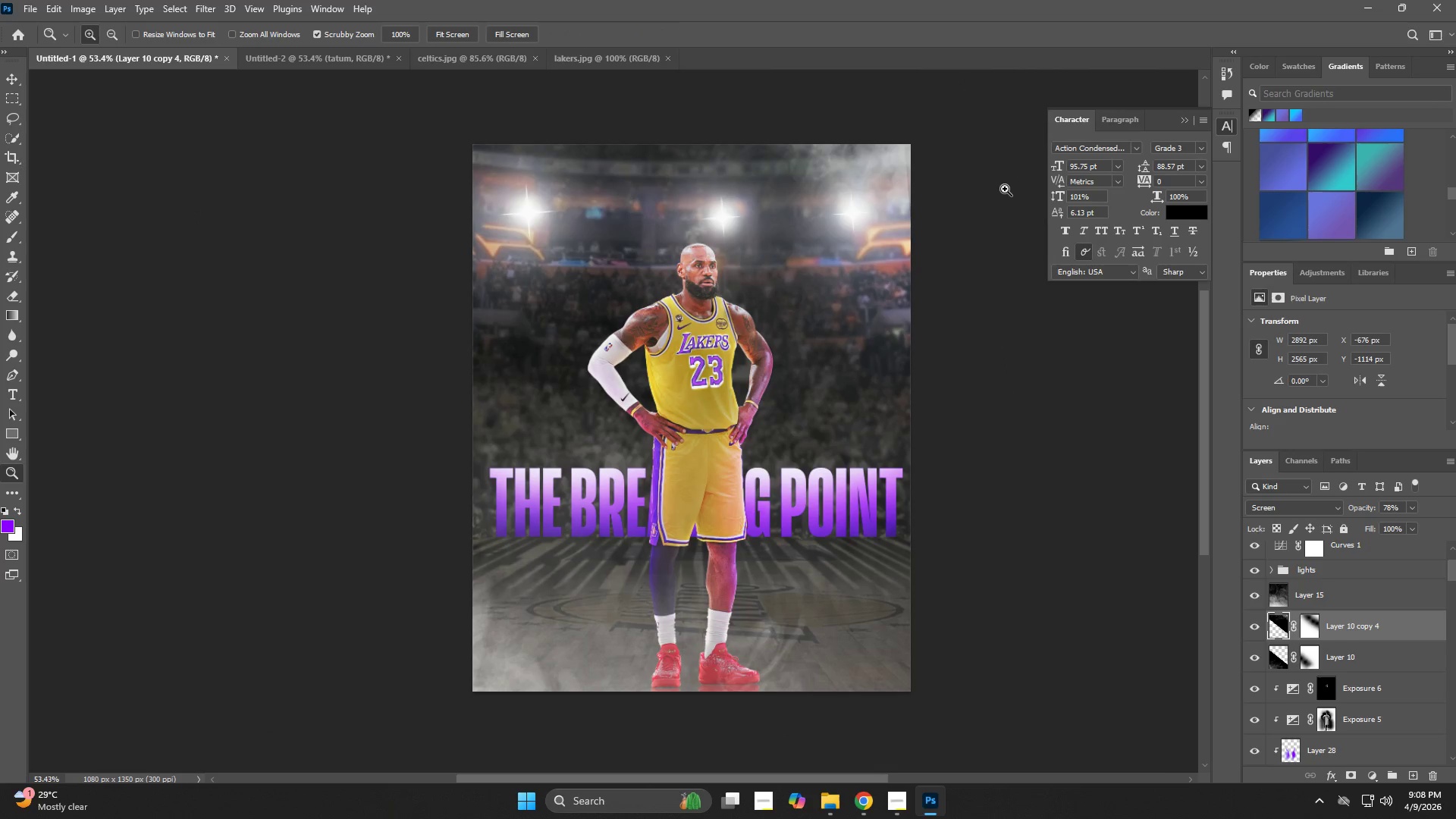 
key(Z)
 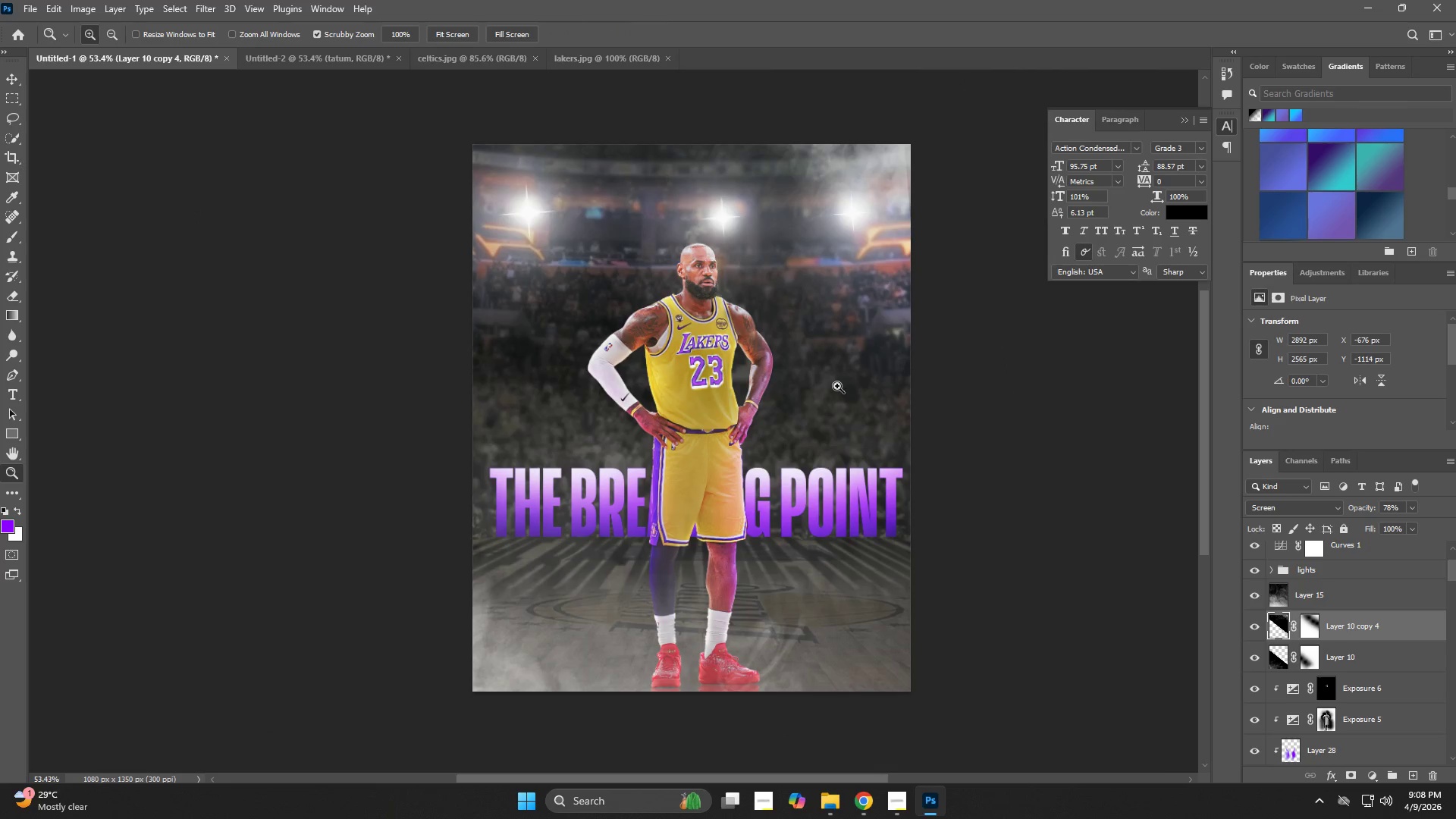 
left_click_drag(start_coordinate=[815, 407], to_coordinate=[781, 424])
 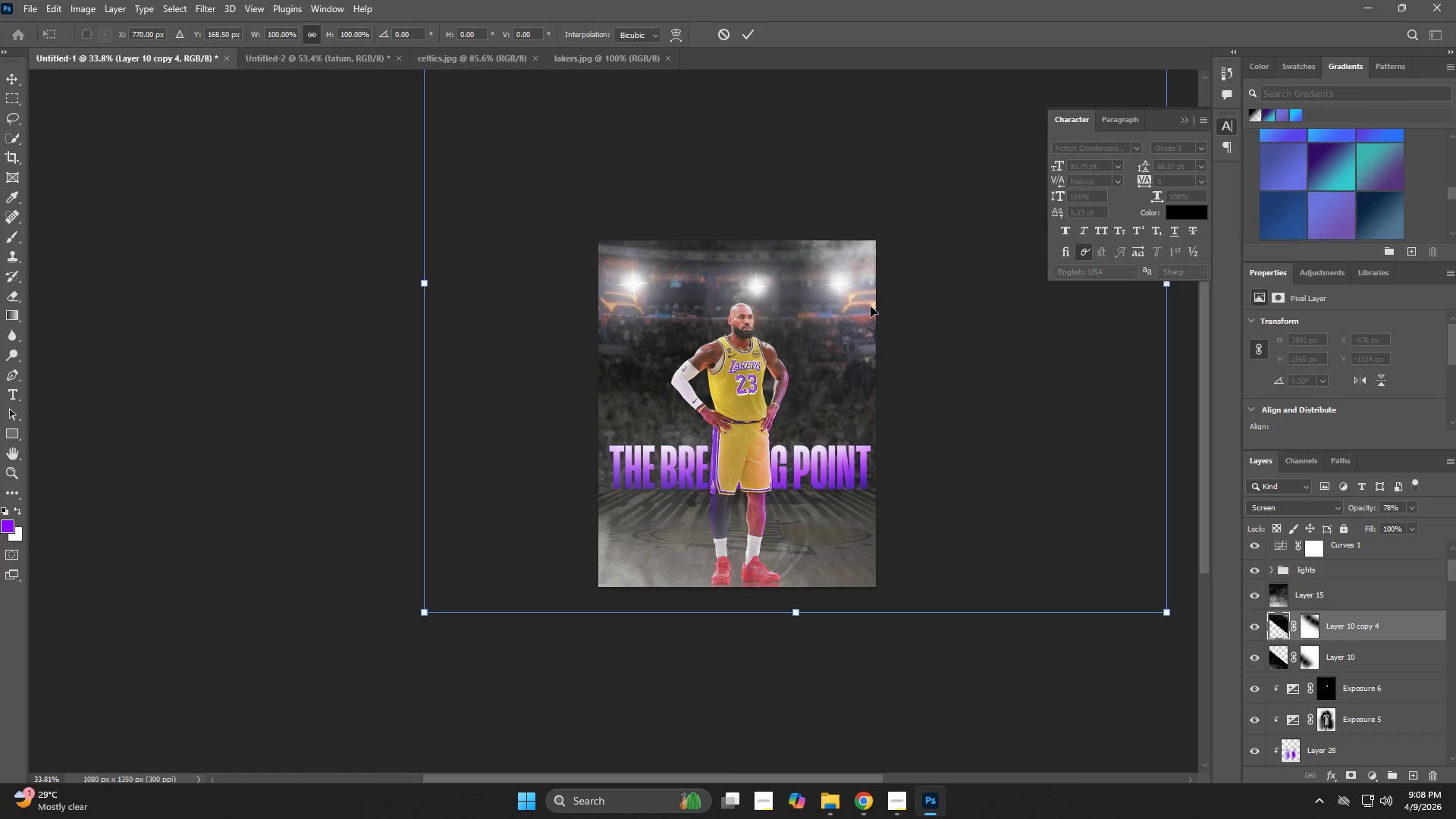 
key(Control+T)
 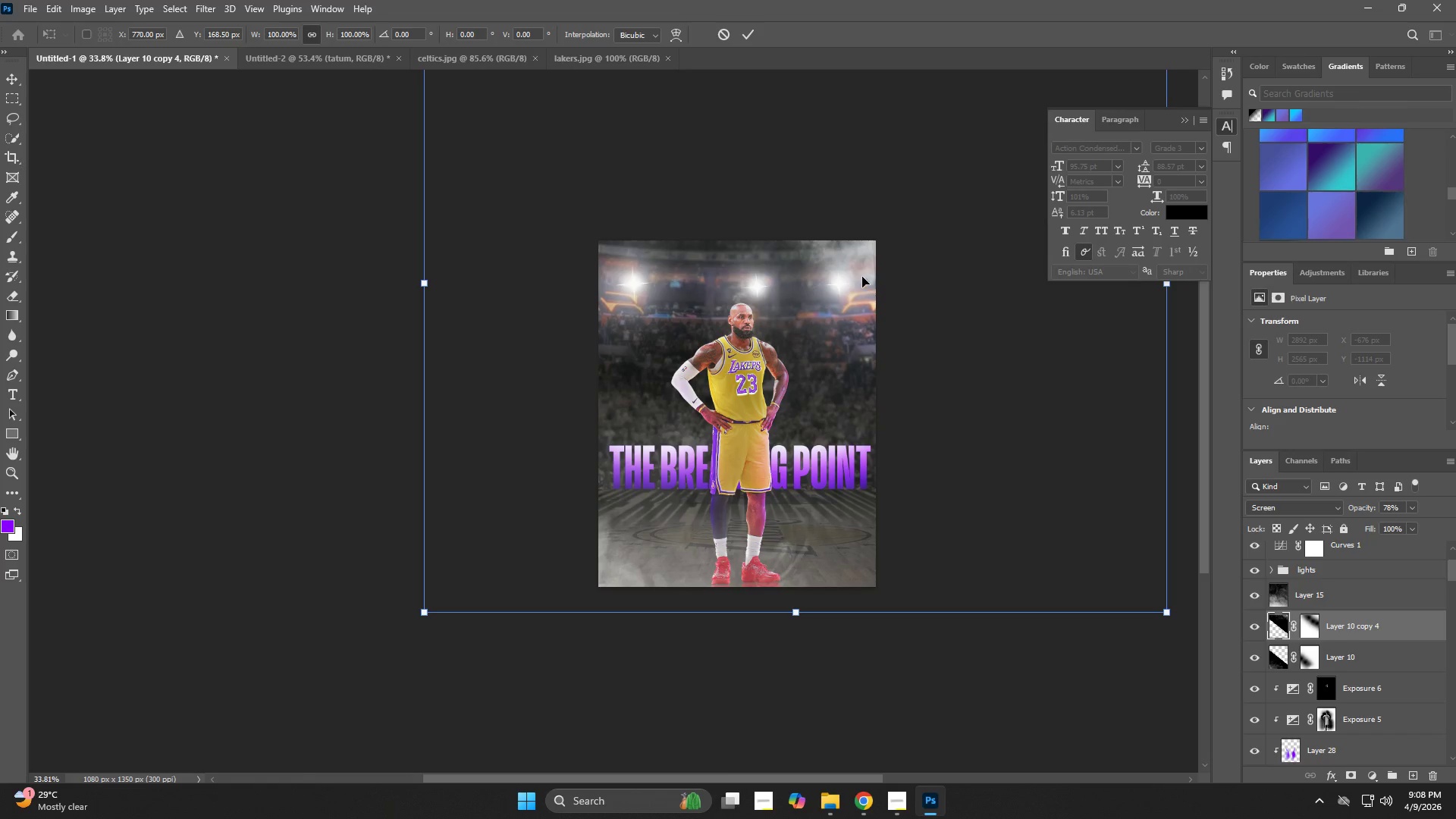 
left_click_drag(start_coordinate=[861, 267], to_coordinate=[870, 261])
 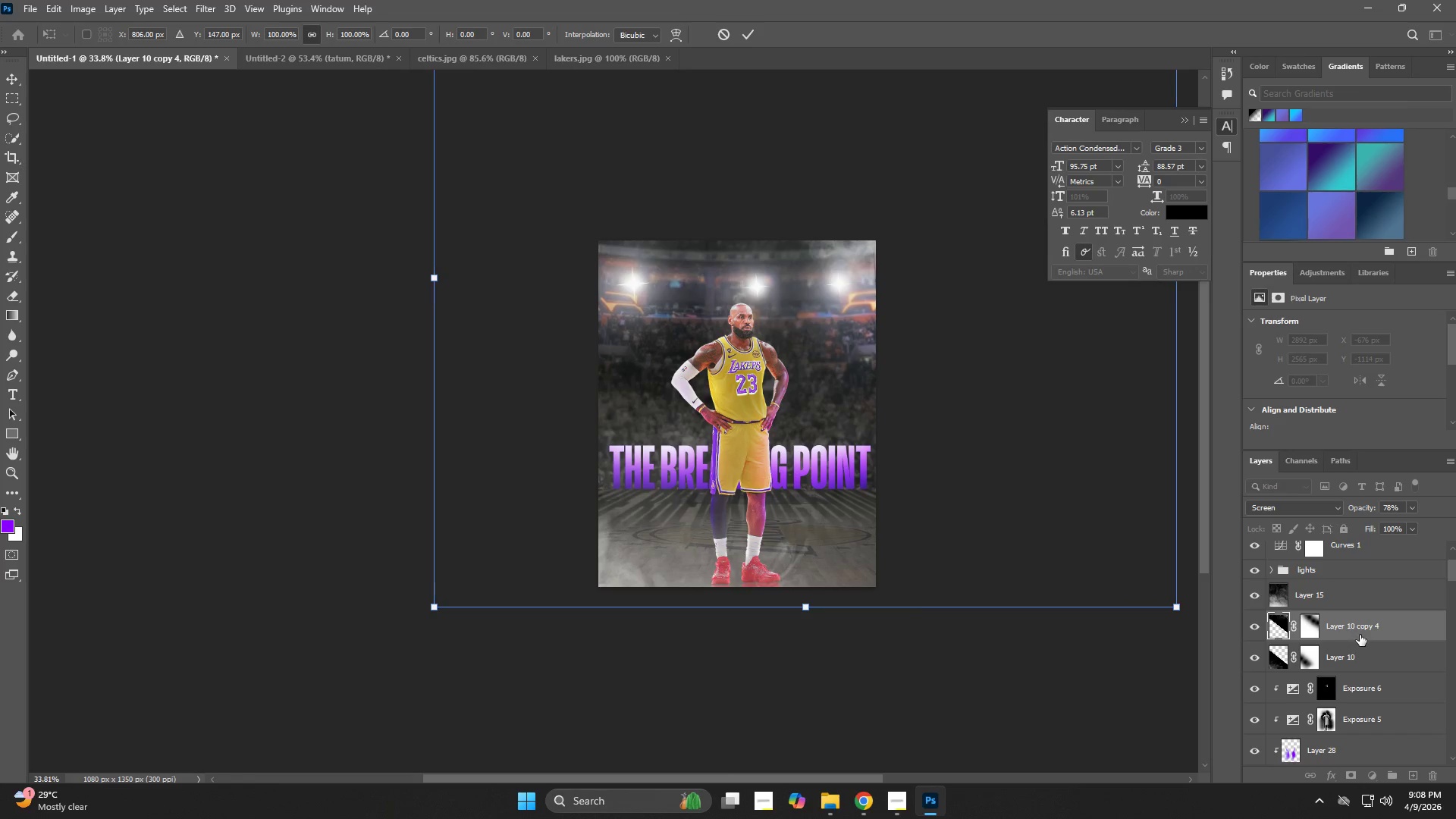 
key(Control+J)
 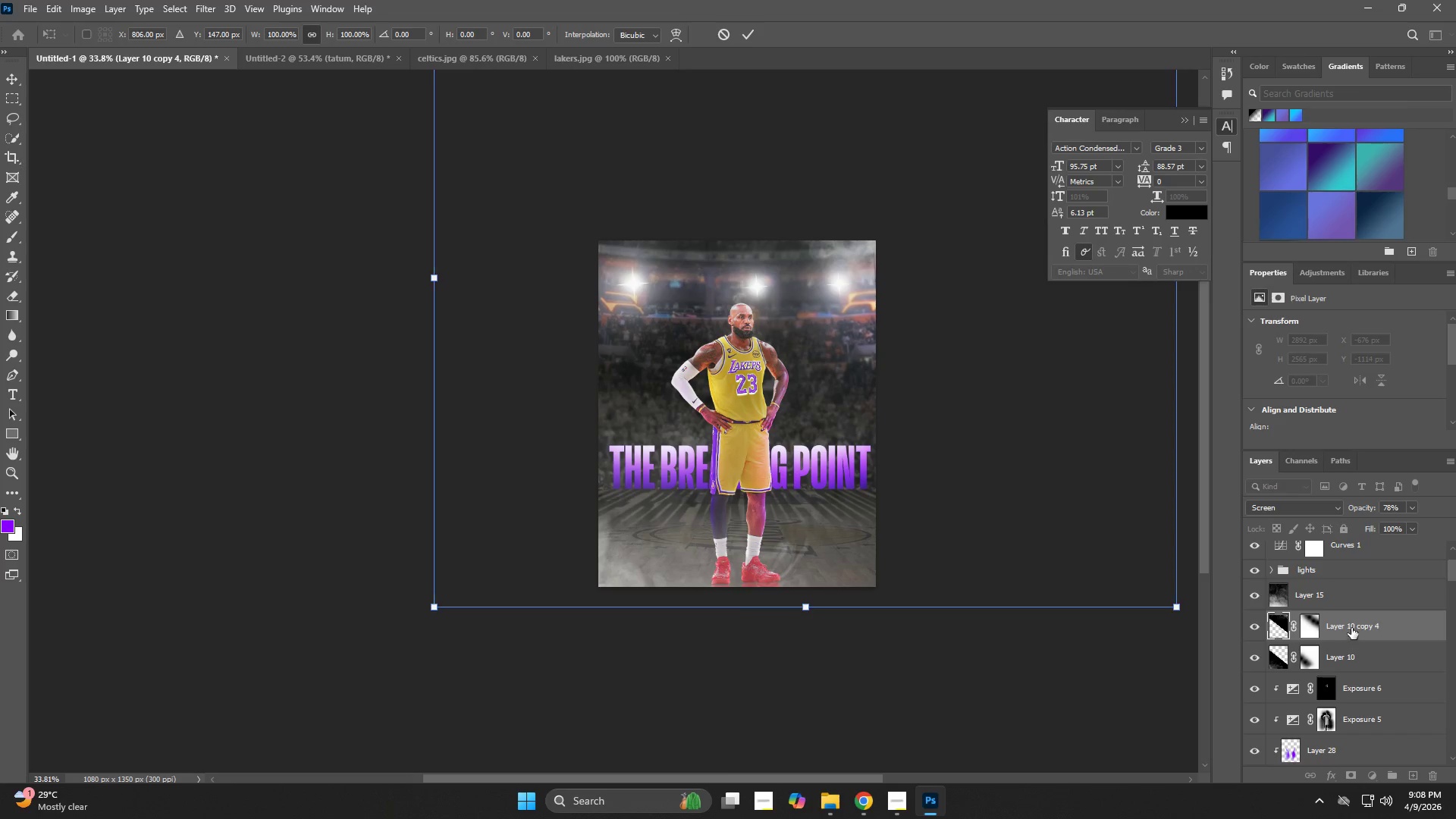 
left_click([1351, 628])
 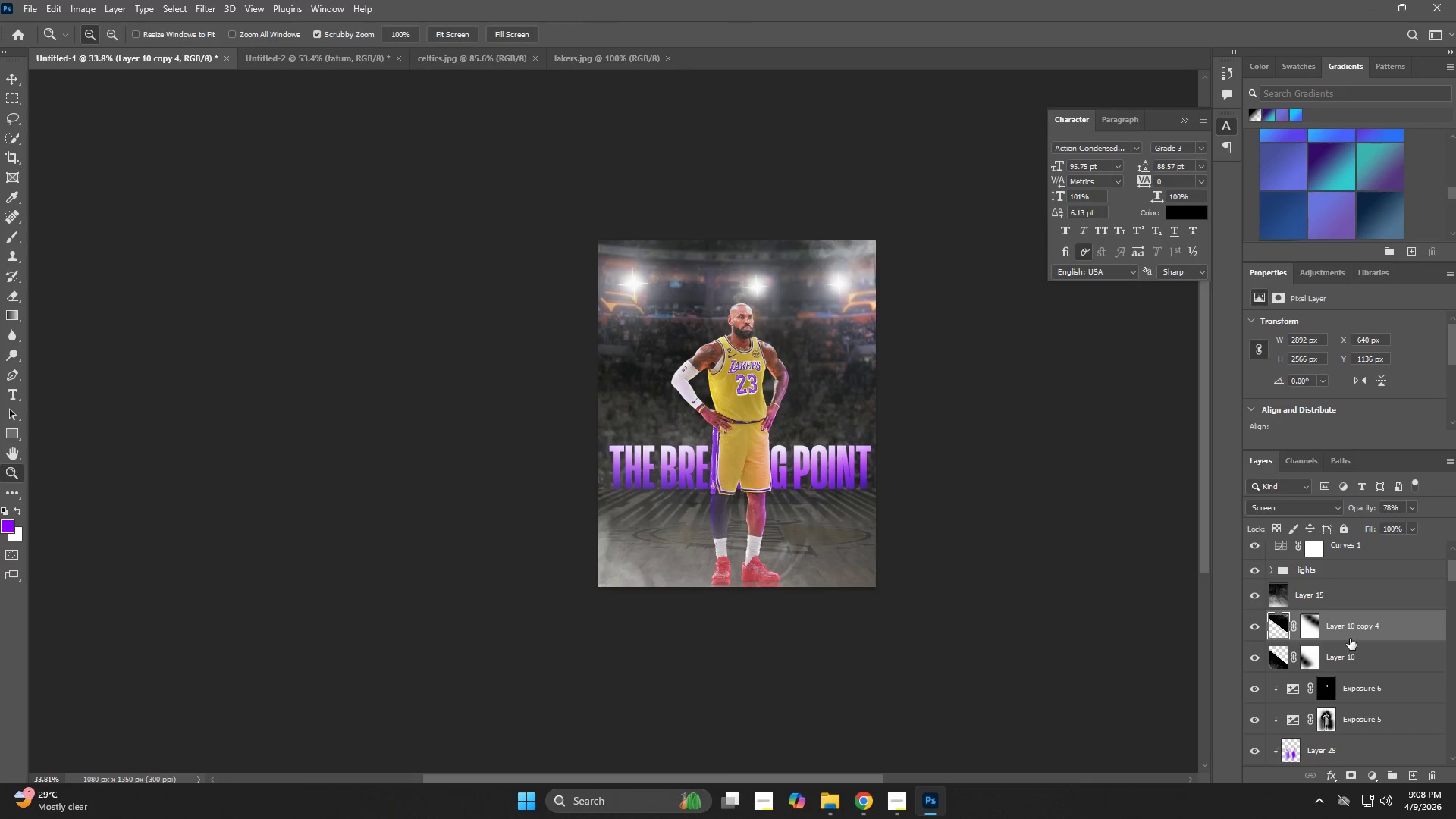 
left_click([1337, 629])
 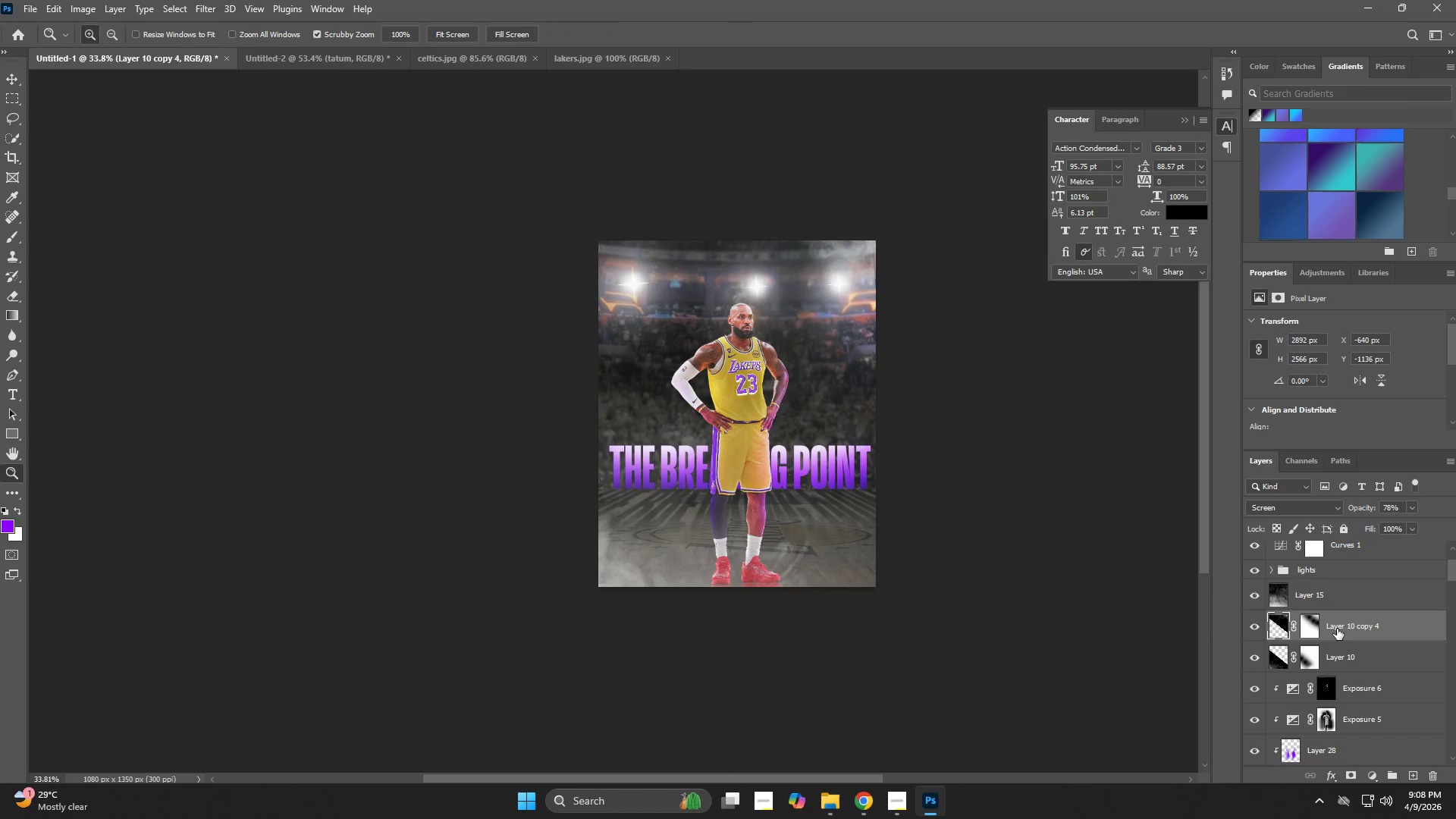 
key(Control+J)
 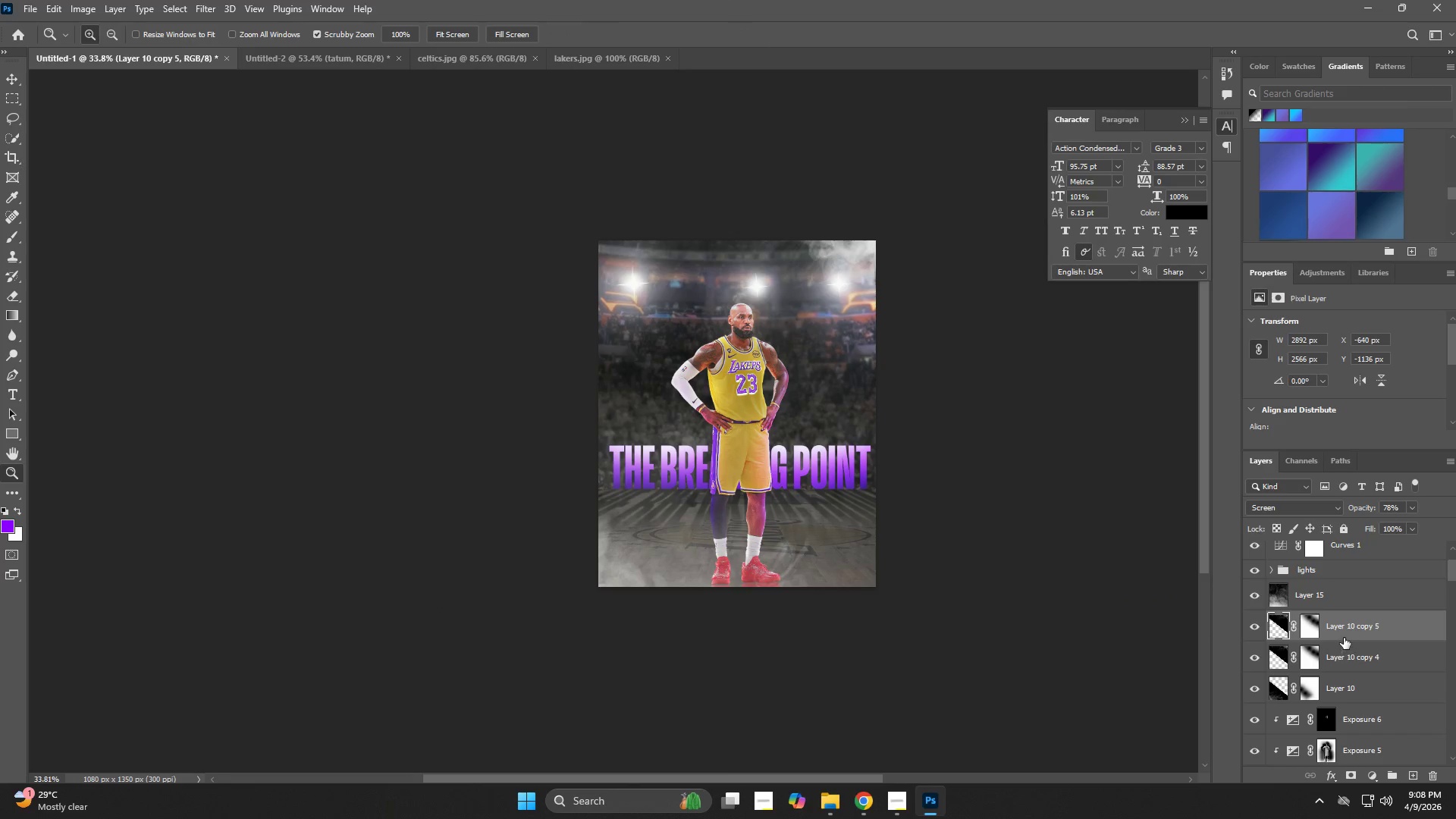 
key(Control+T)
 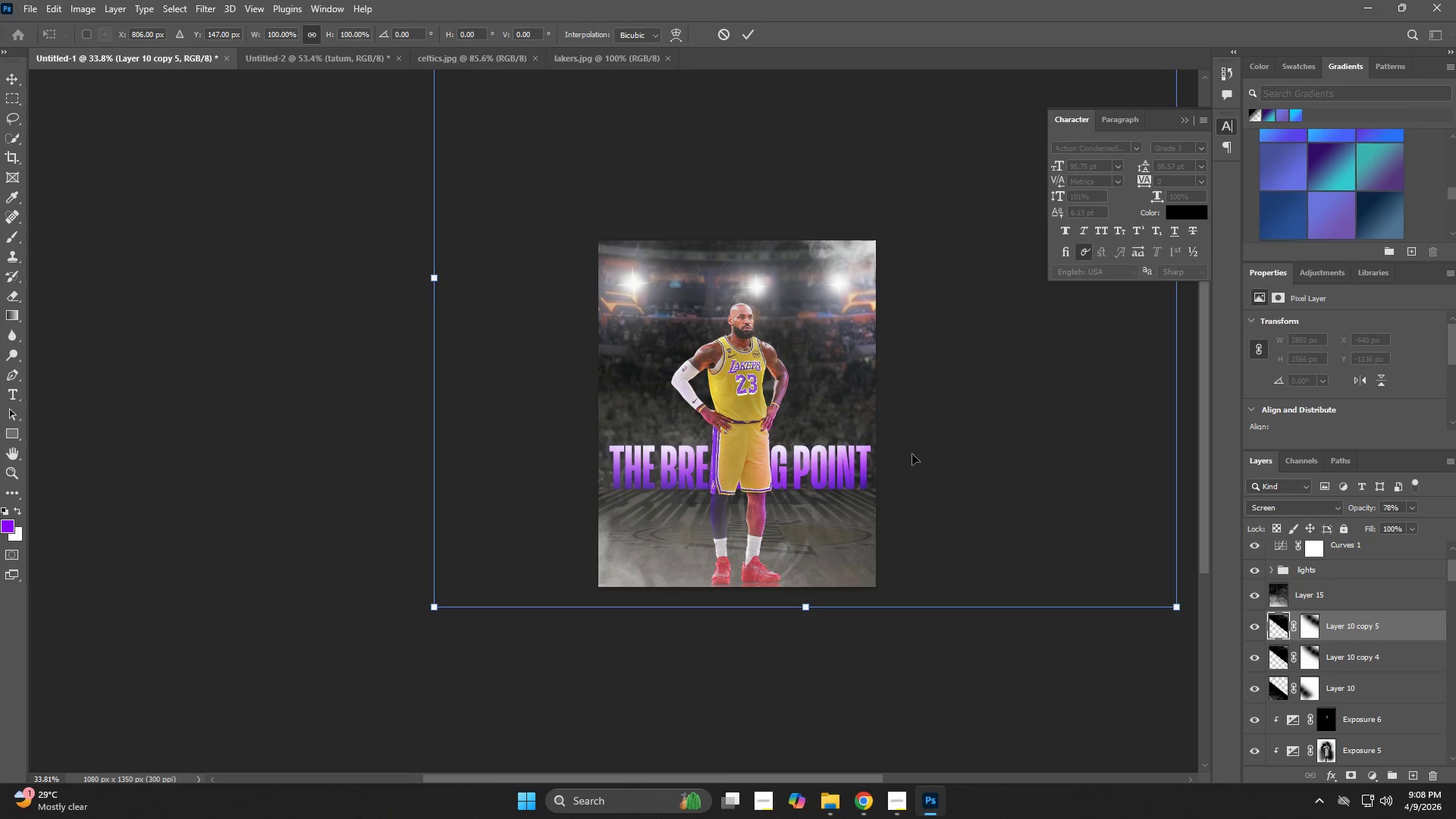 
right_click([805, 353])
 